 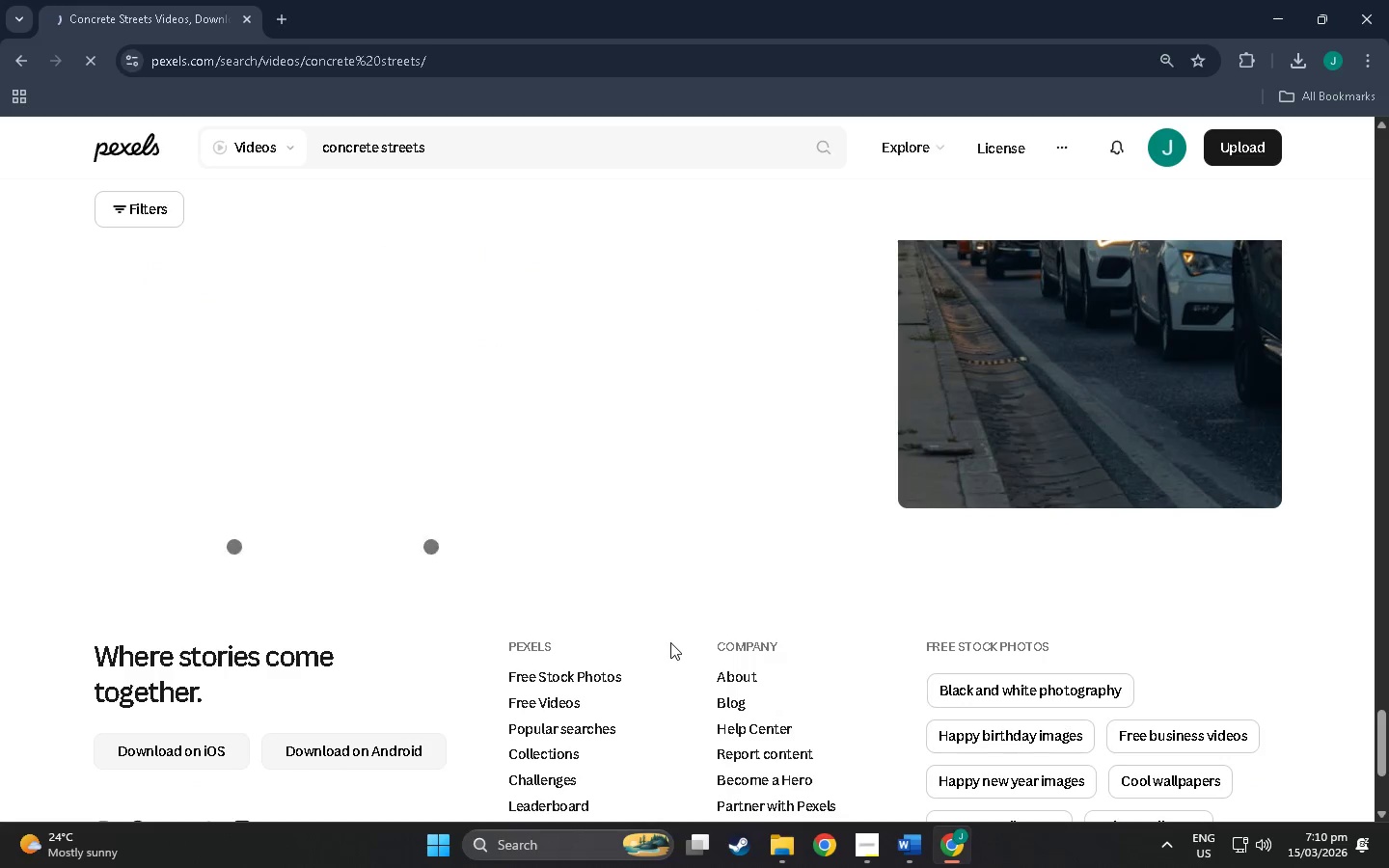 
scroll: coordinate [676, 633], scroll_direction: down, amount: 6.0
 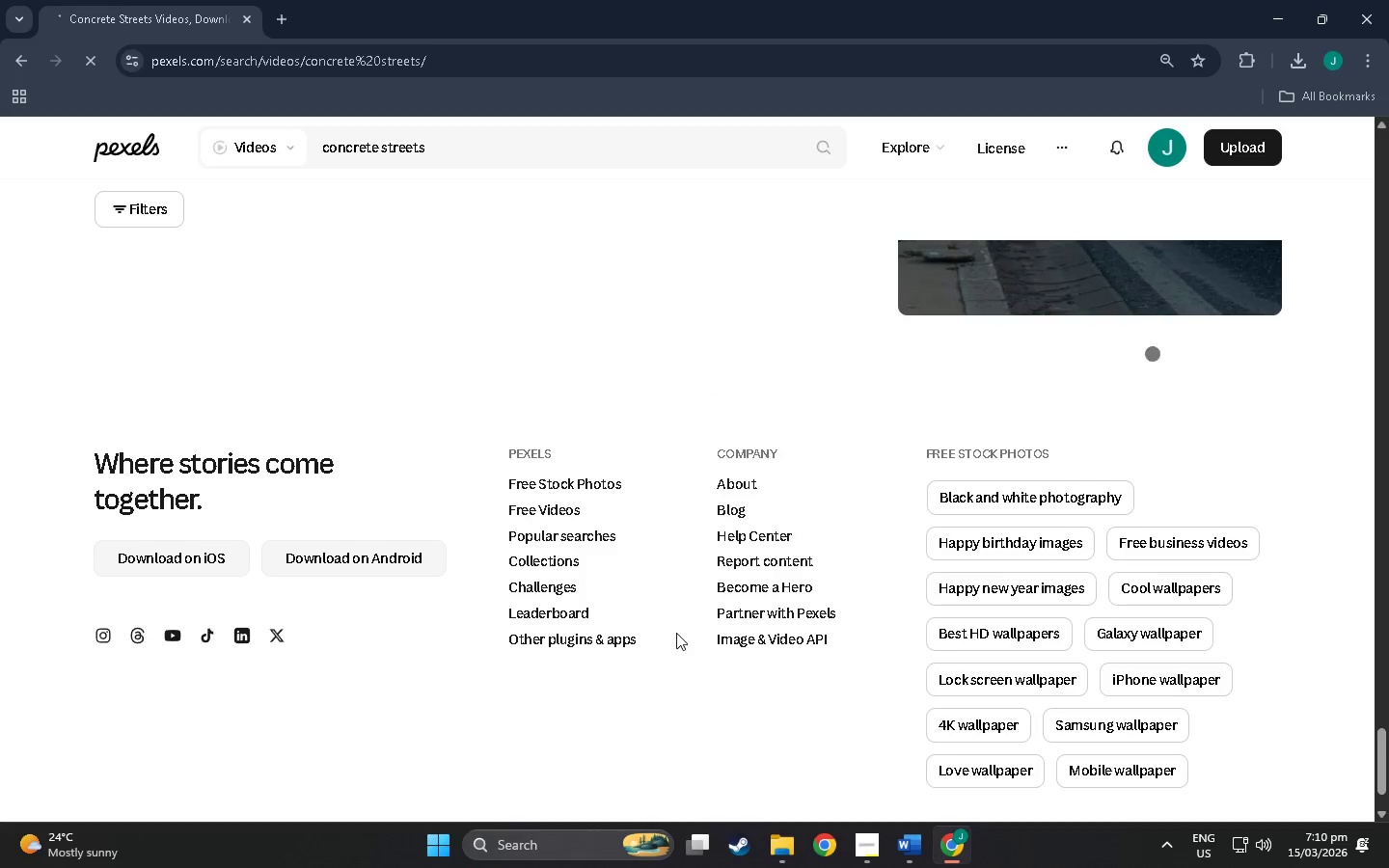 
scroll: coordinate [674, 598], scroll_direction: up, amount: 7.0
 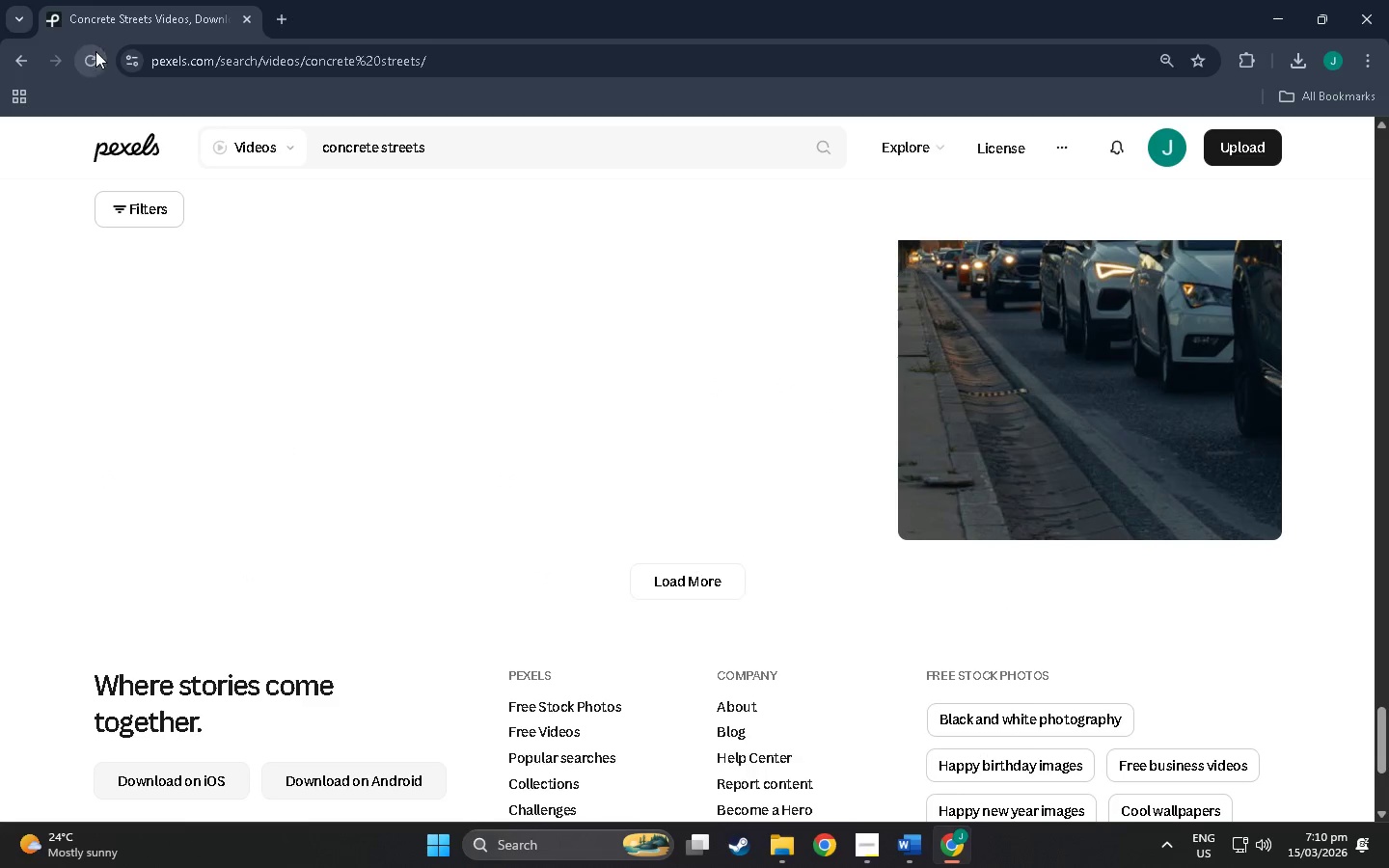 
double_click([95, 60])
 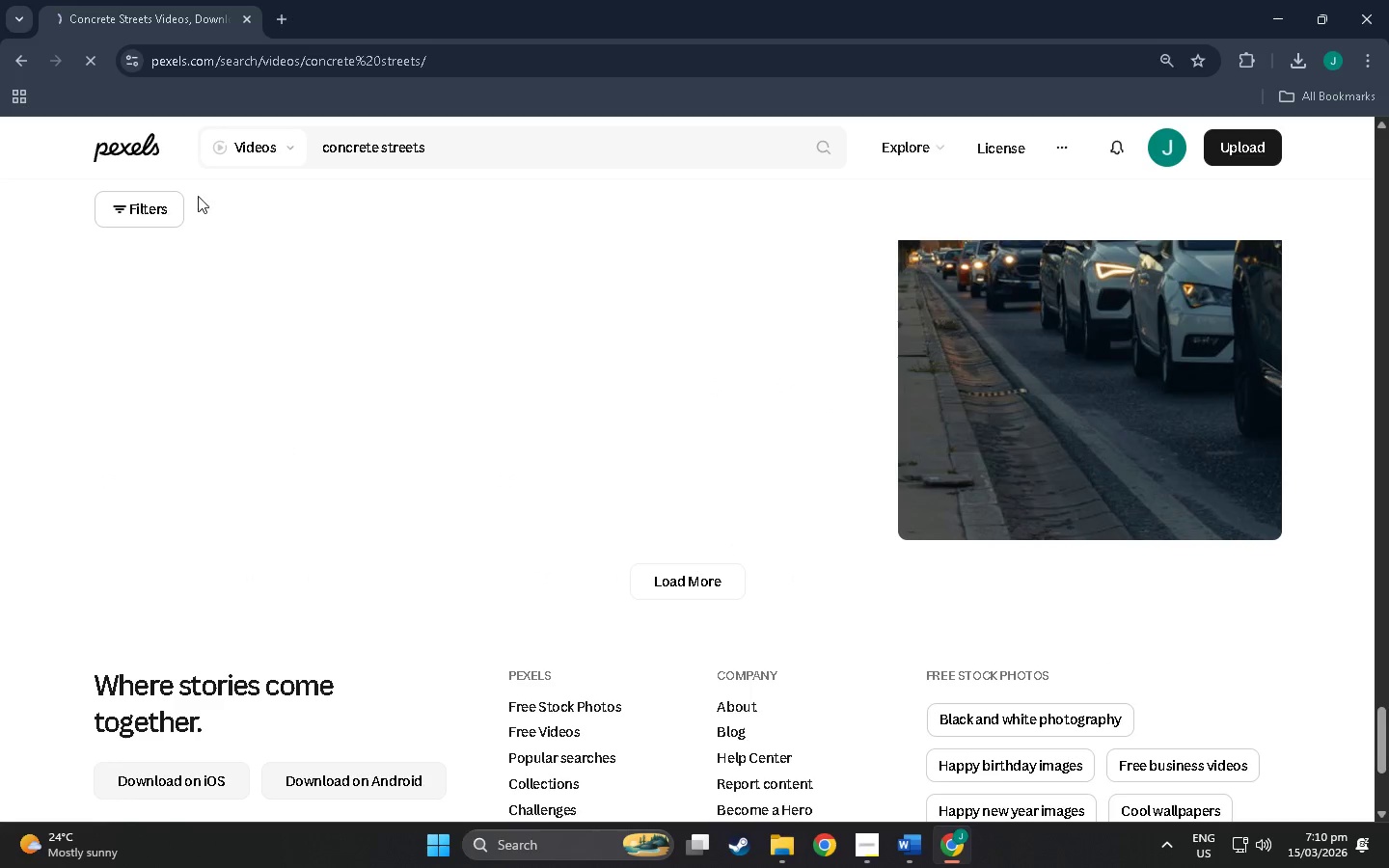 
scroll: coordinate [314, 425], scroll_direction: up, amount: 16.0
 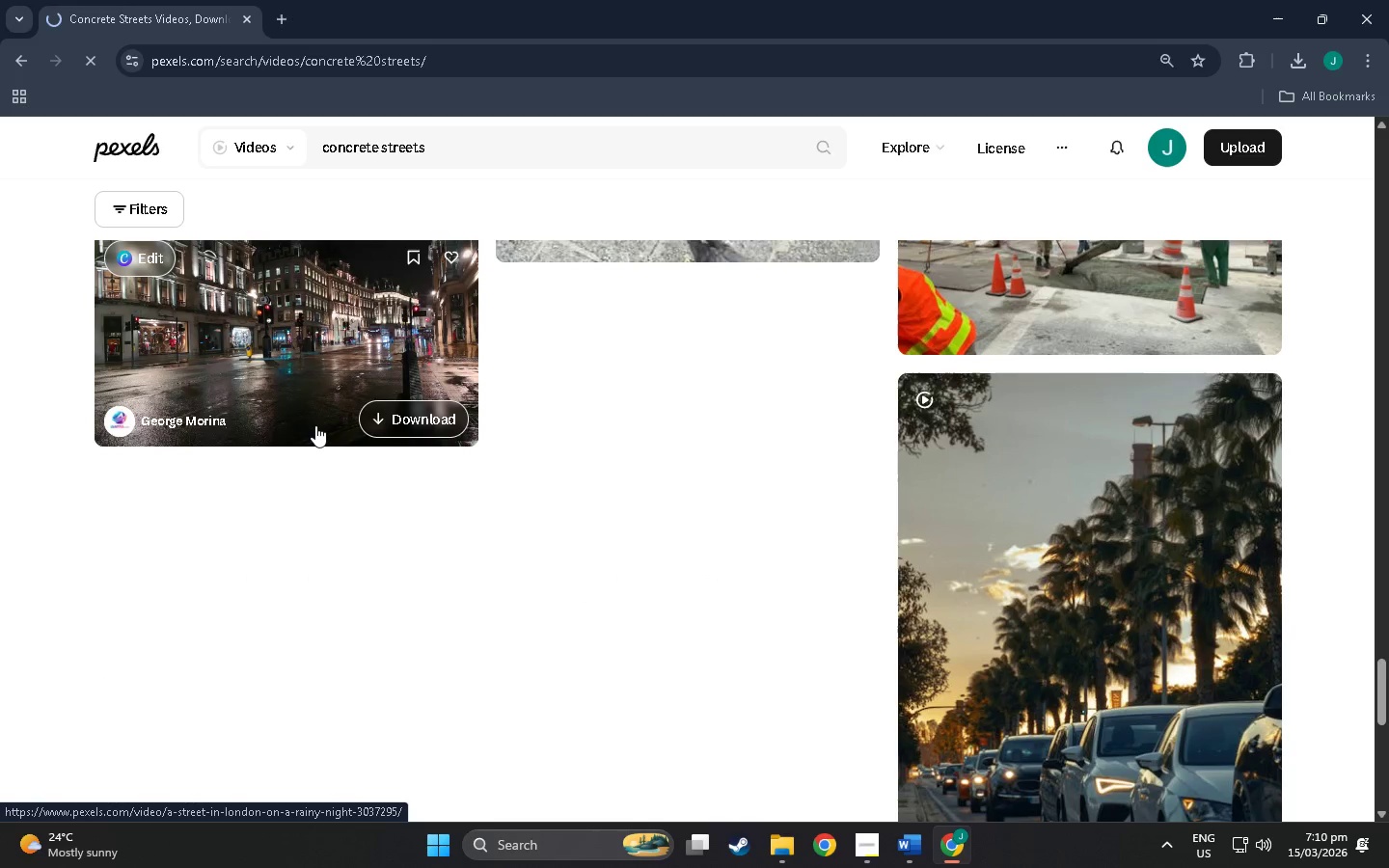 
scroll: coordinate [443, 488], scroll_direction: down, amount: 20.0
 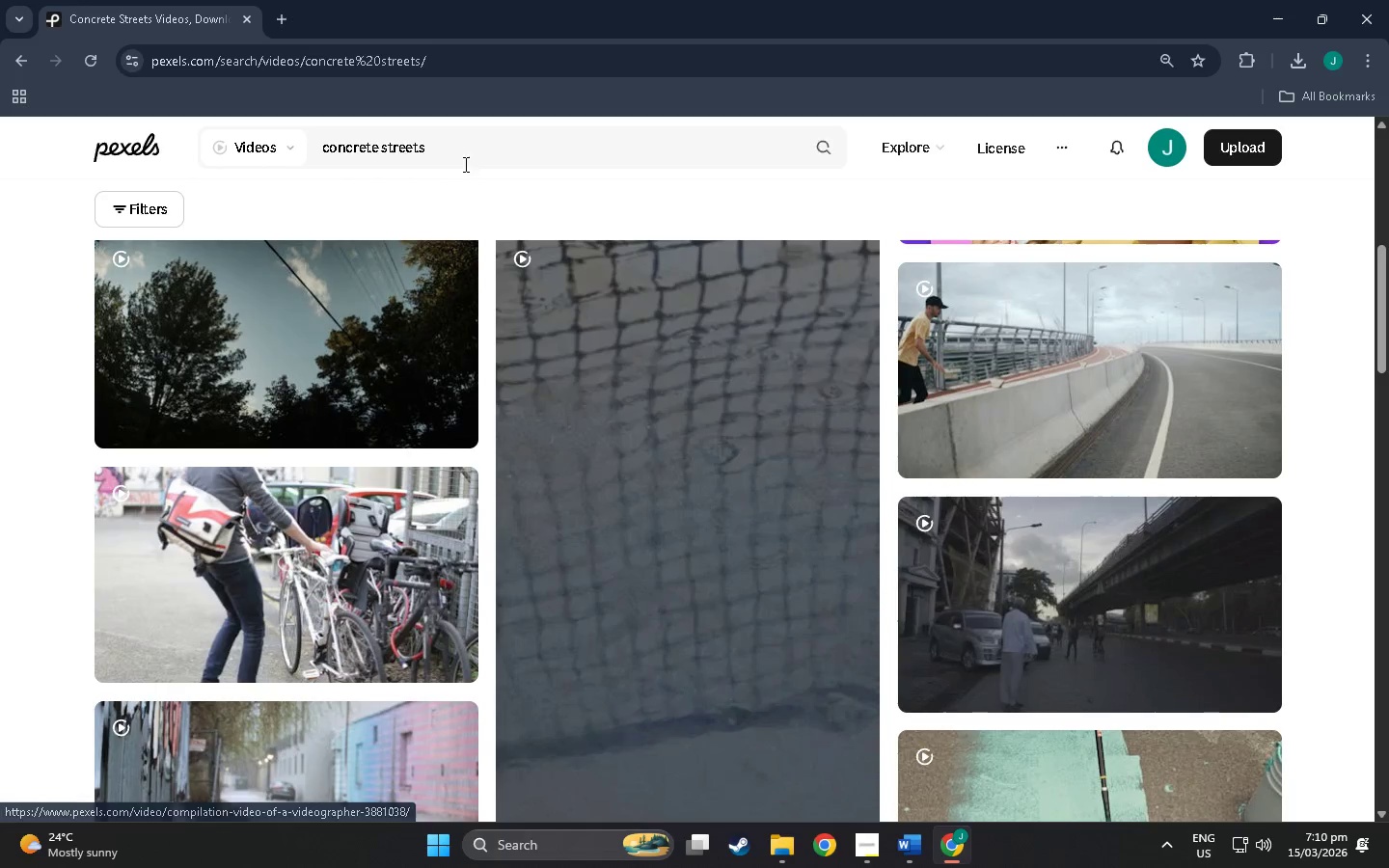 
left_click([465, 162])
 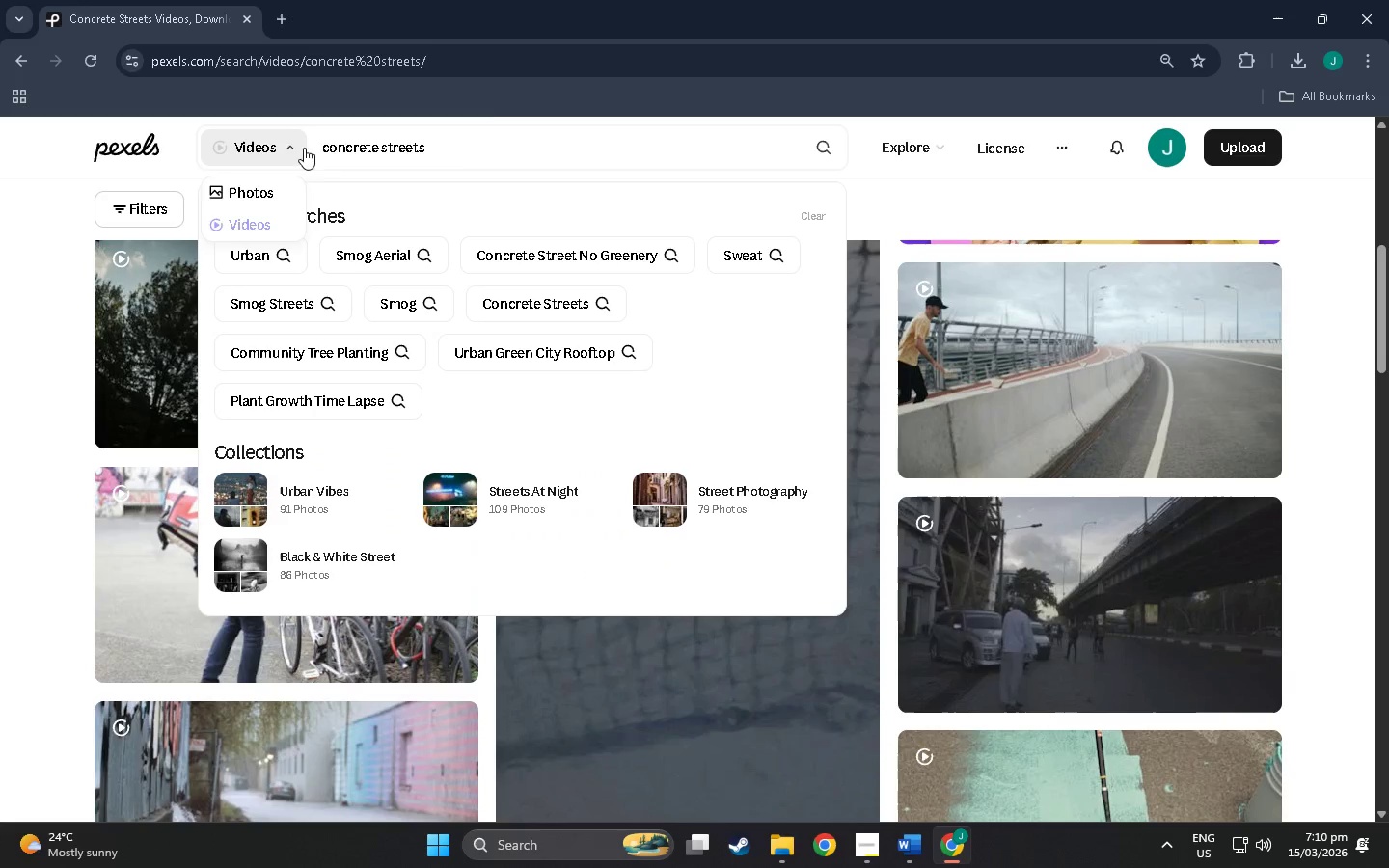 
type( no )
 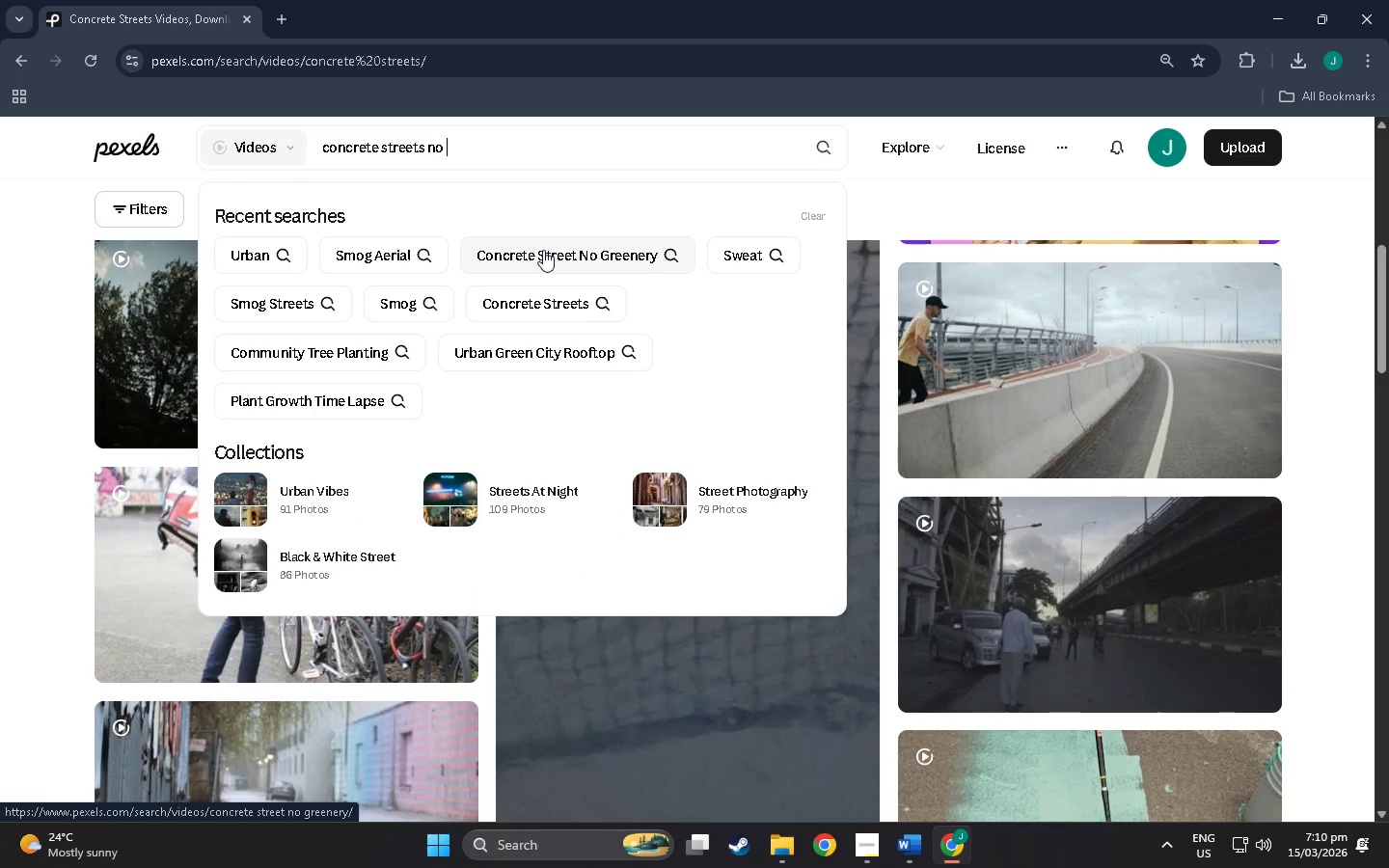 
left_click([459, 150])
 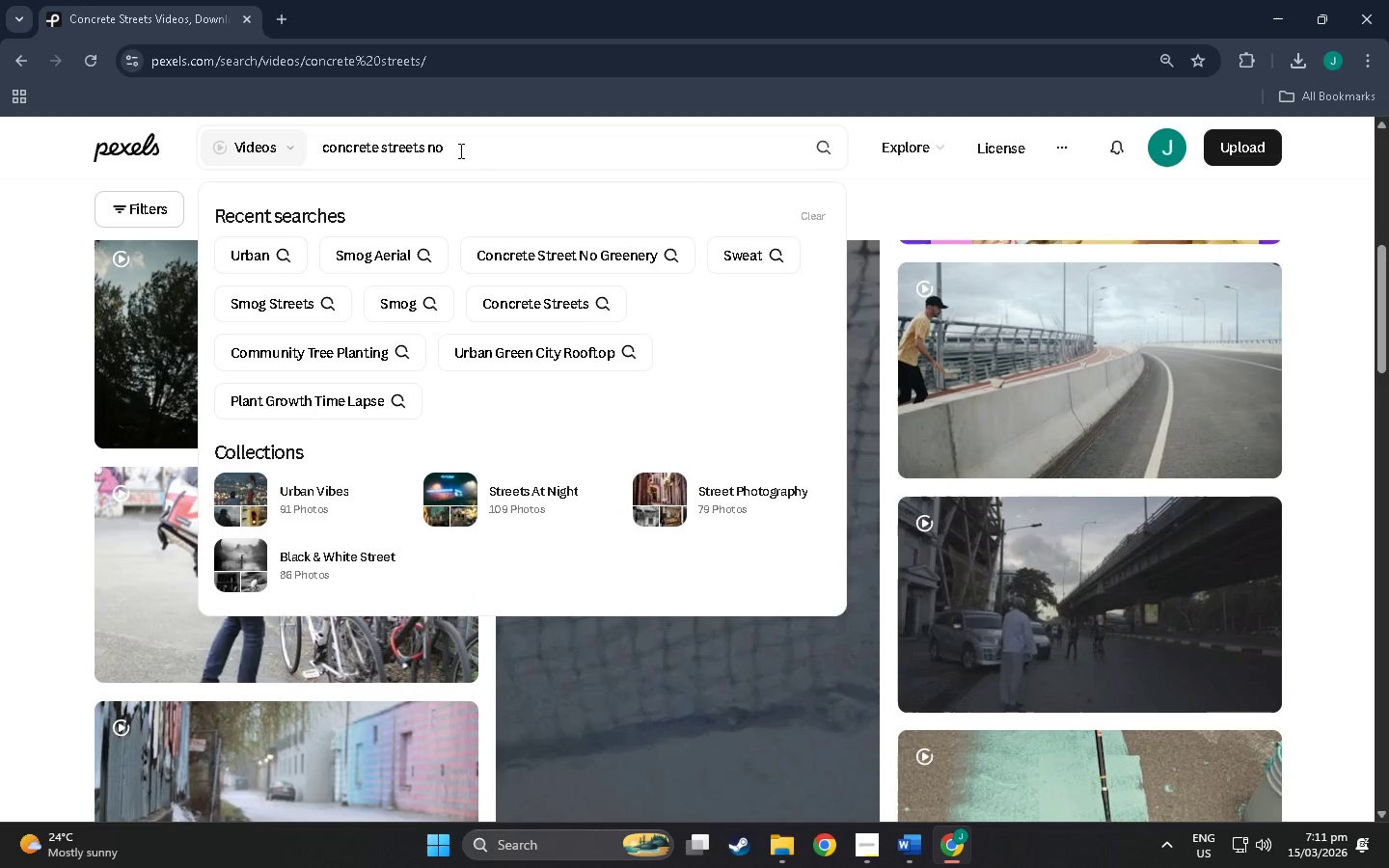 
key(Backspace)
key(Backspace)
key(Backspace)
type(heav)
key(Backspace)
key(Backspace)
key(Backspace)
key(Backspace)
type(traffic)
 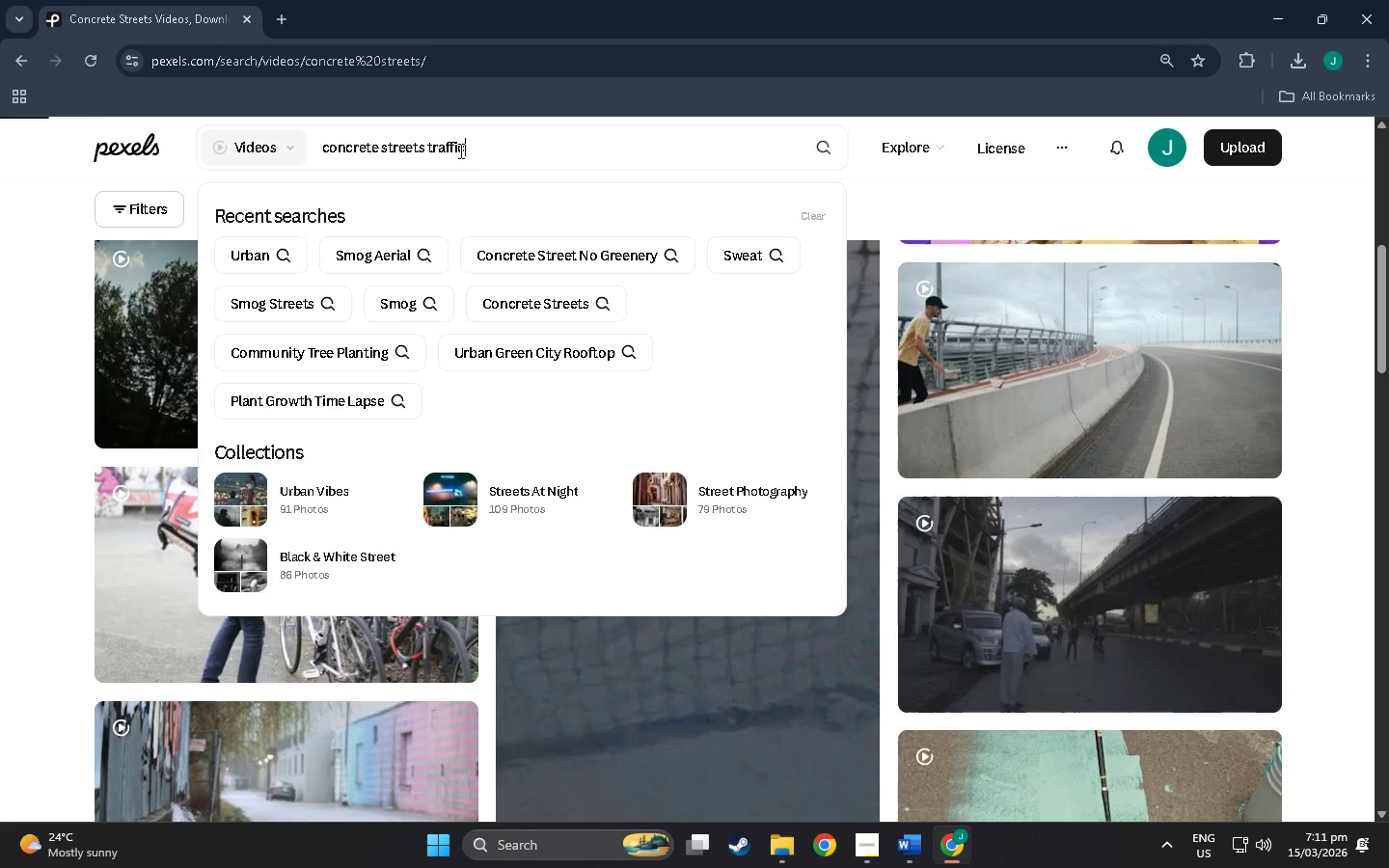 
key(Enter)
 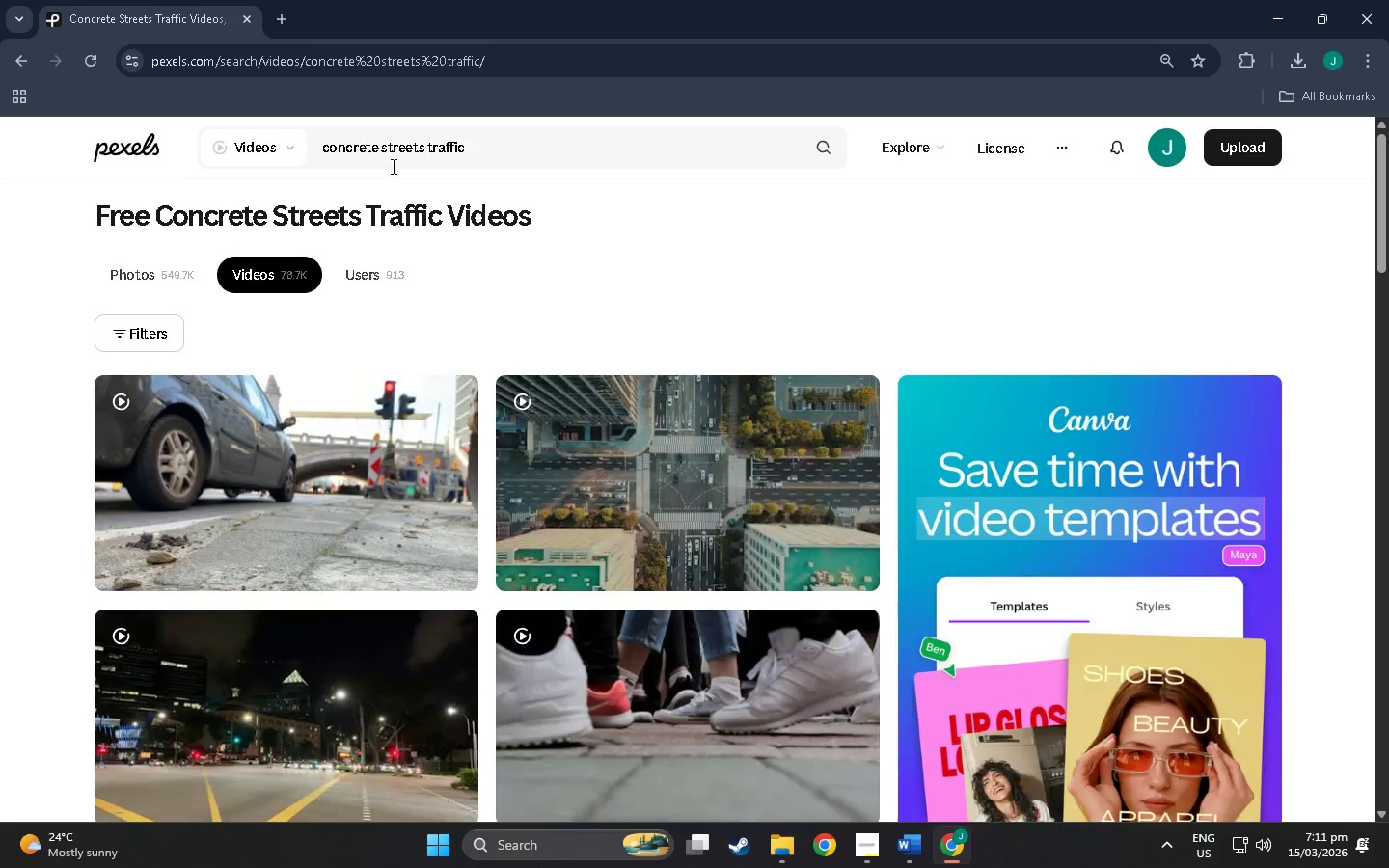 
scroll: coordinate [334, 434], scroll_direction: down, amount: 20.0
 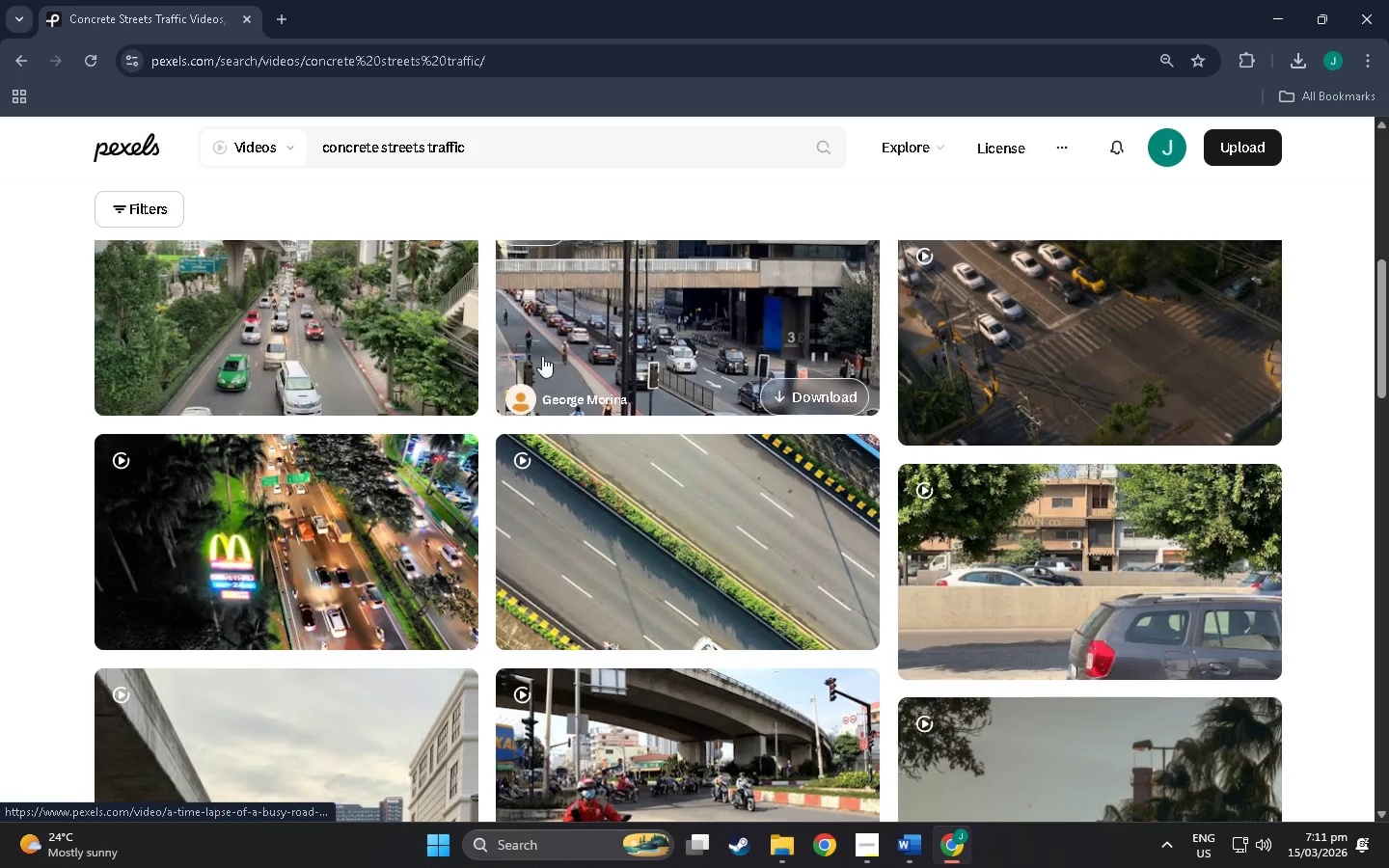 
scroll: coordinate [545, 358], scroll_direction: up, amount: 2.0
 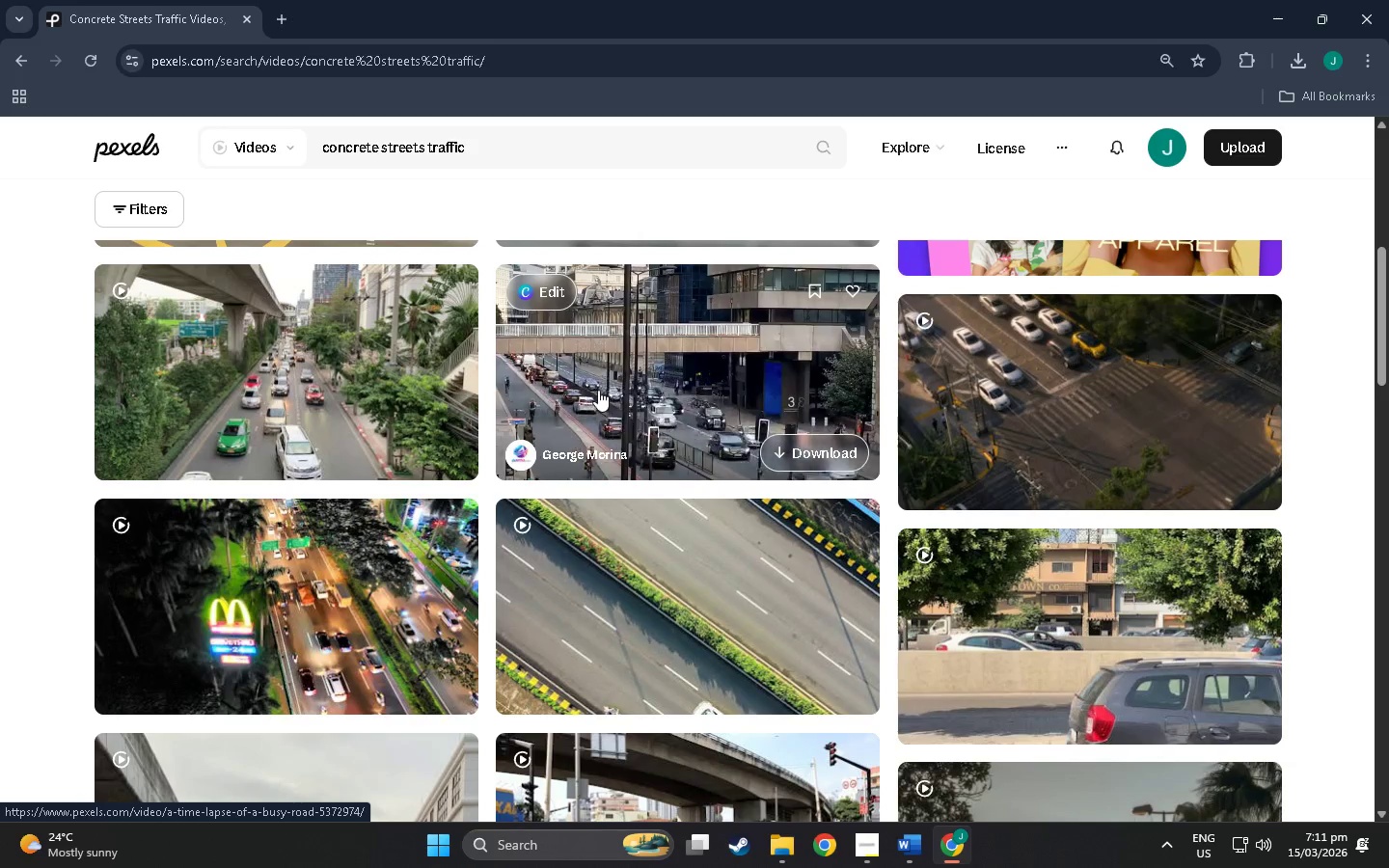 
scroll: coordinate [600, 415], scroll_direction: none, amount: 0.0
 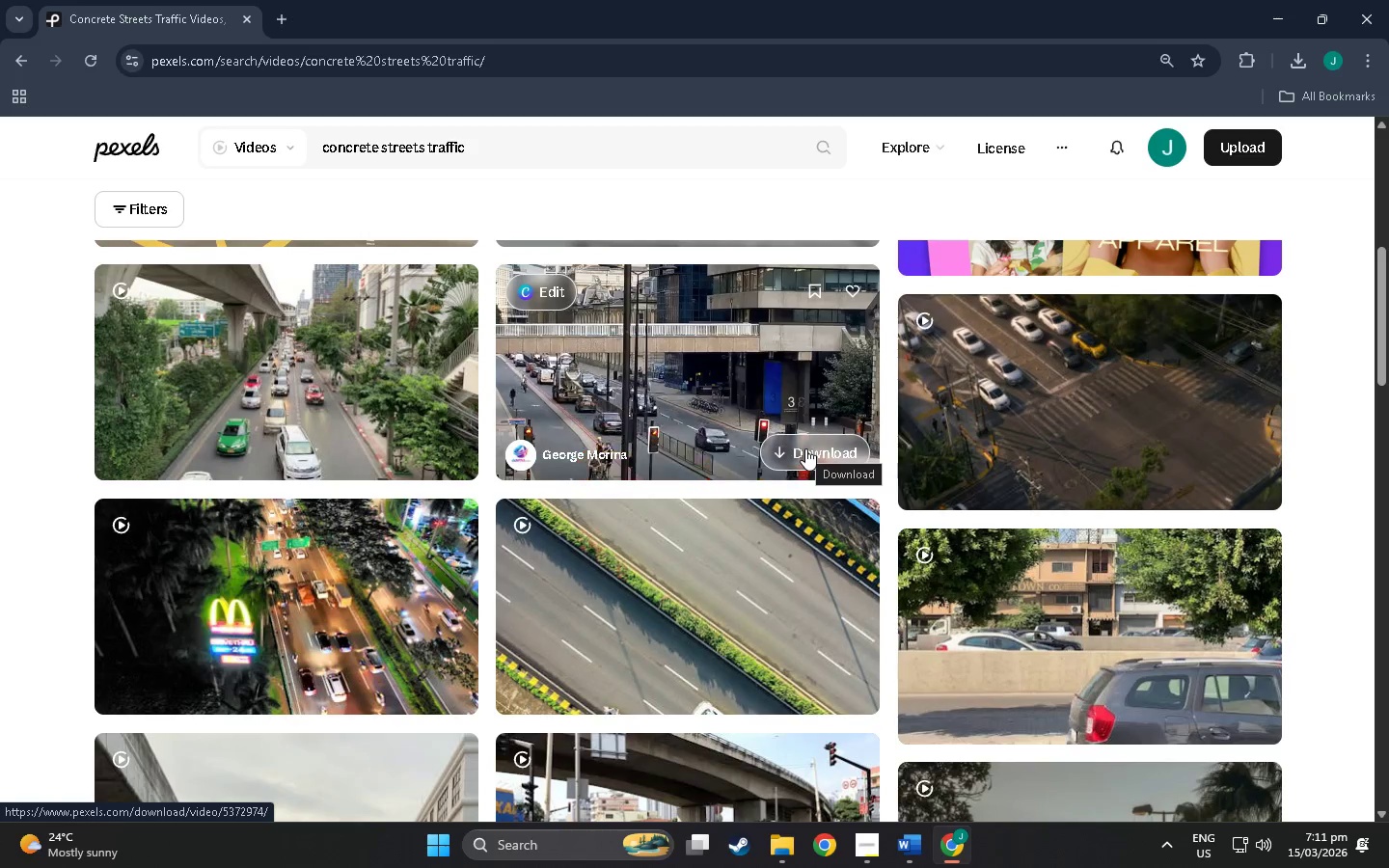 
left_click([805, 448])
 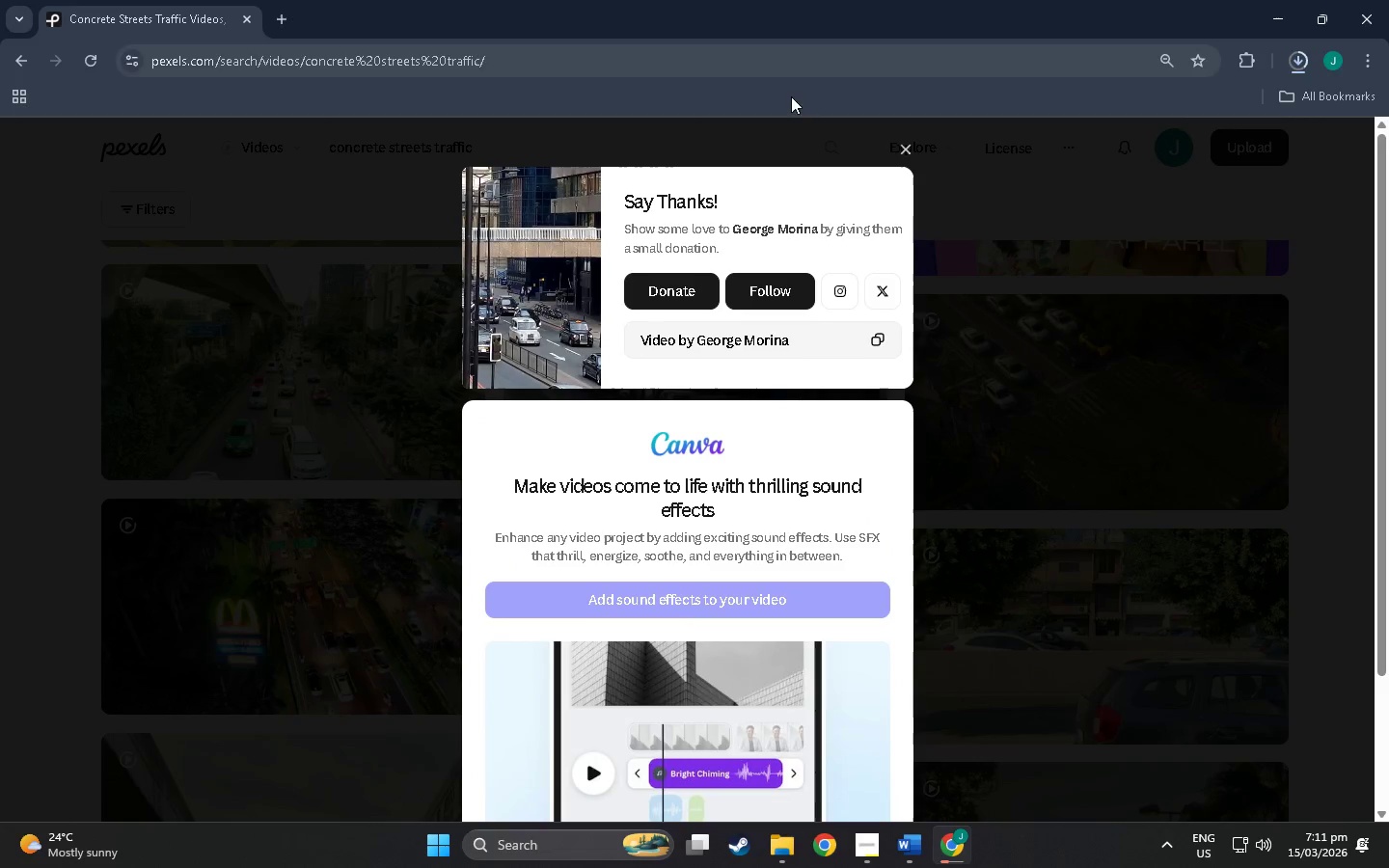 
left_click([712, 69])
 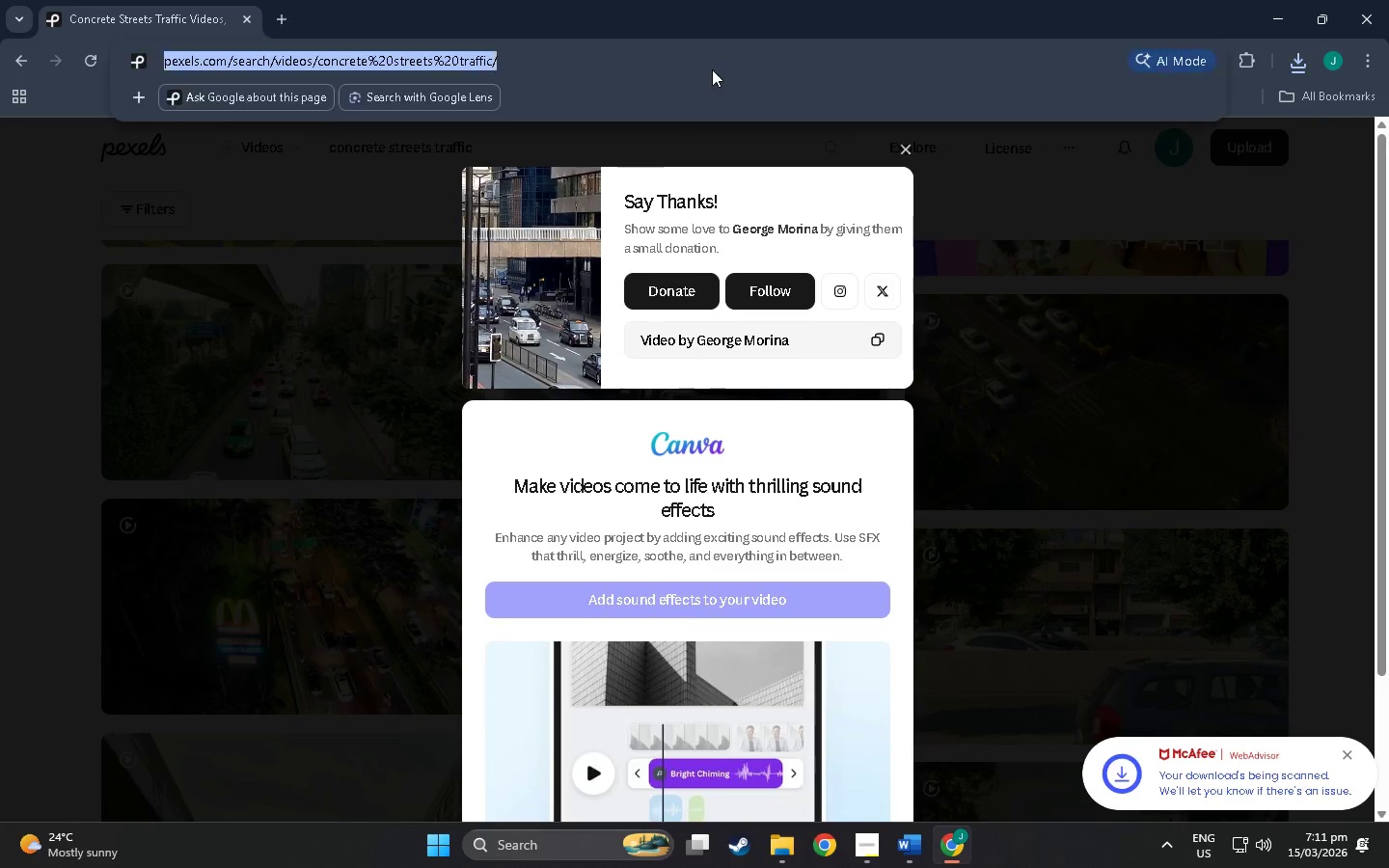 
key(Control+ControlLeft)
 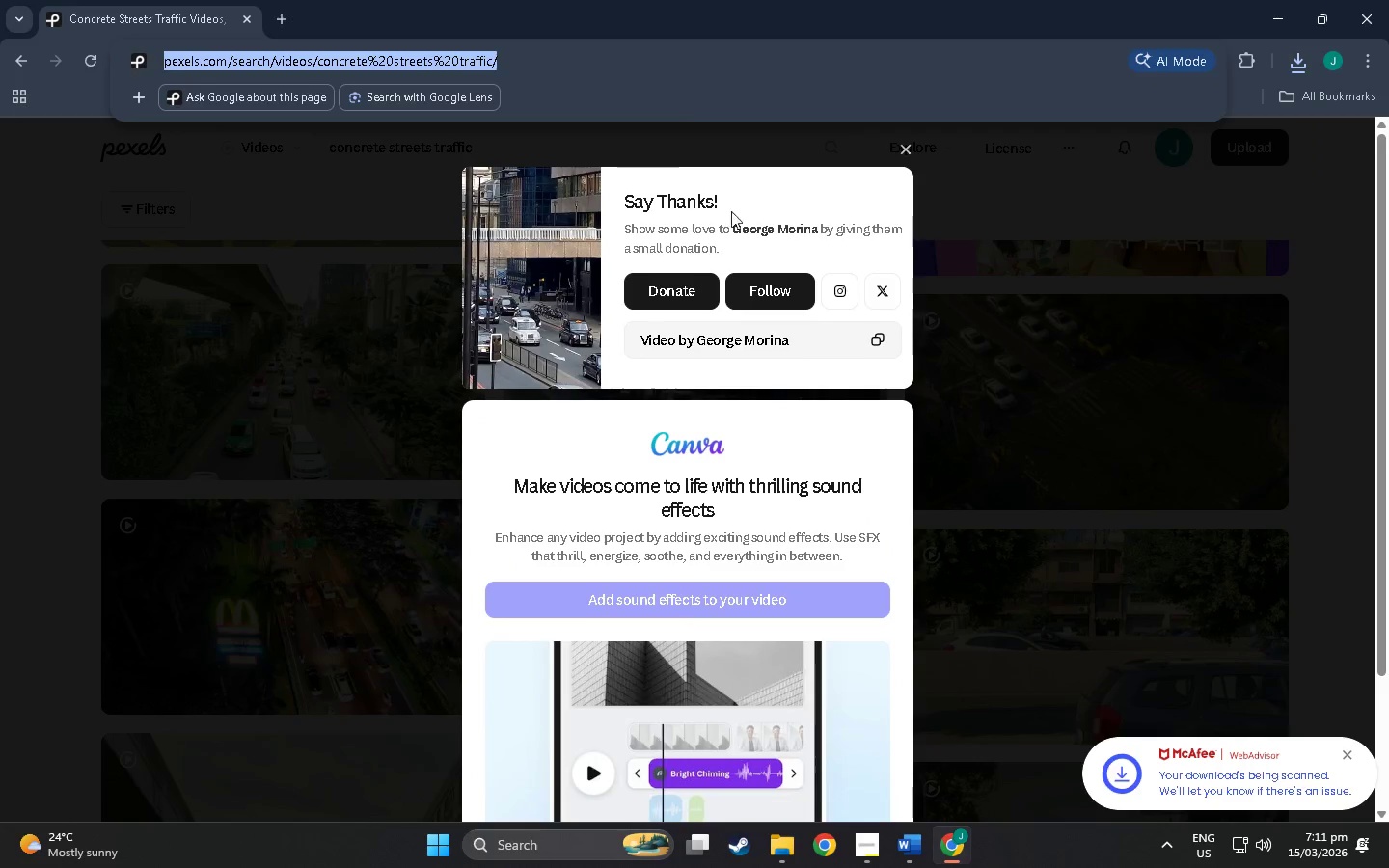 
key(Control+C)
 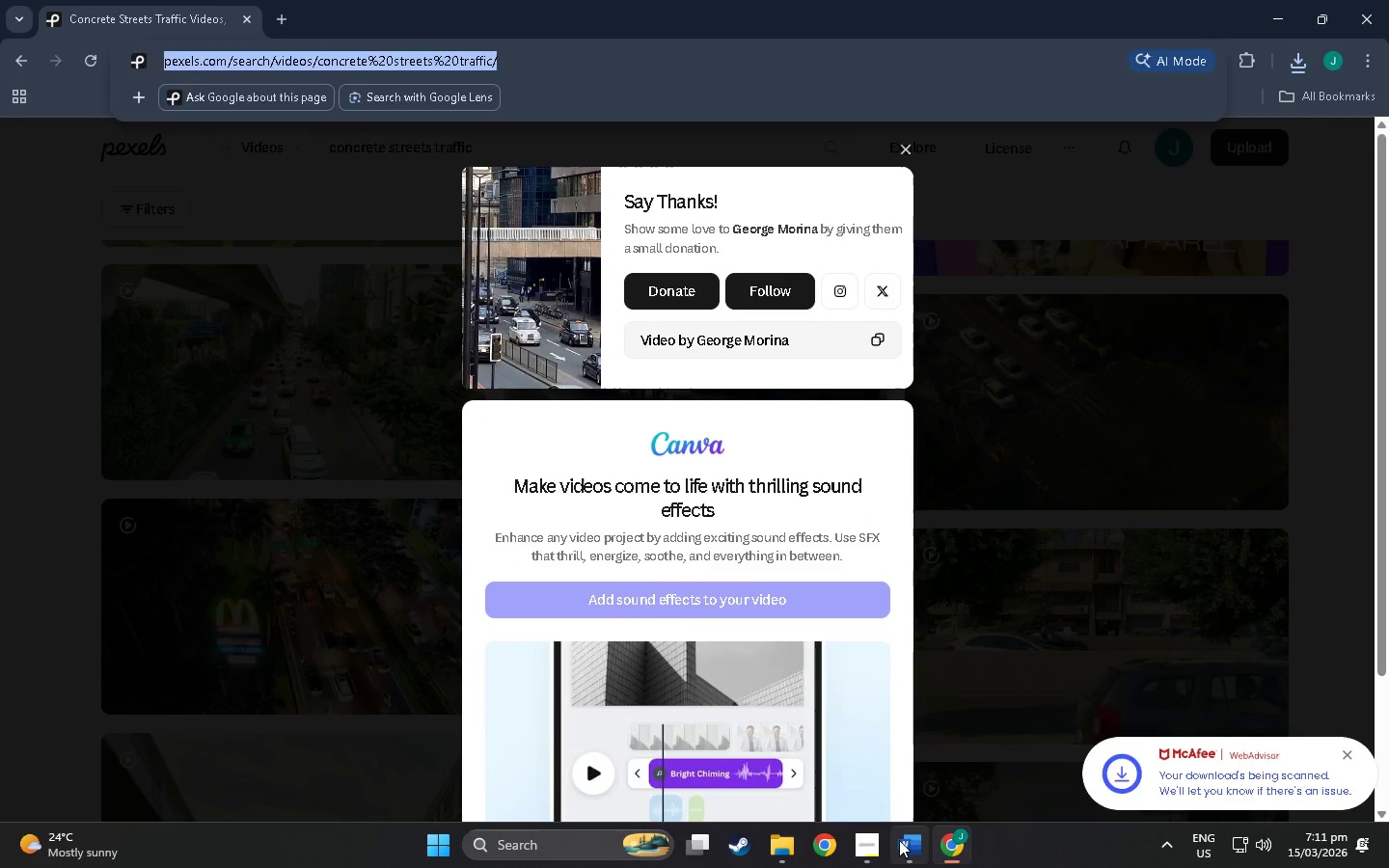 
left_click([899, 840])
 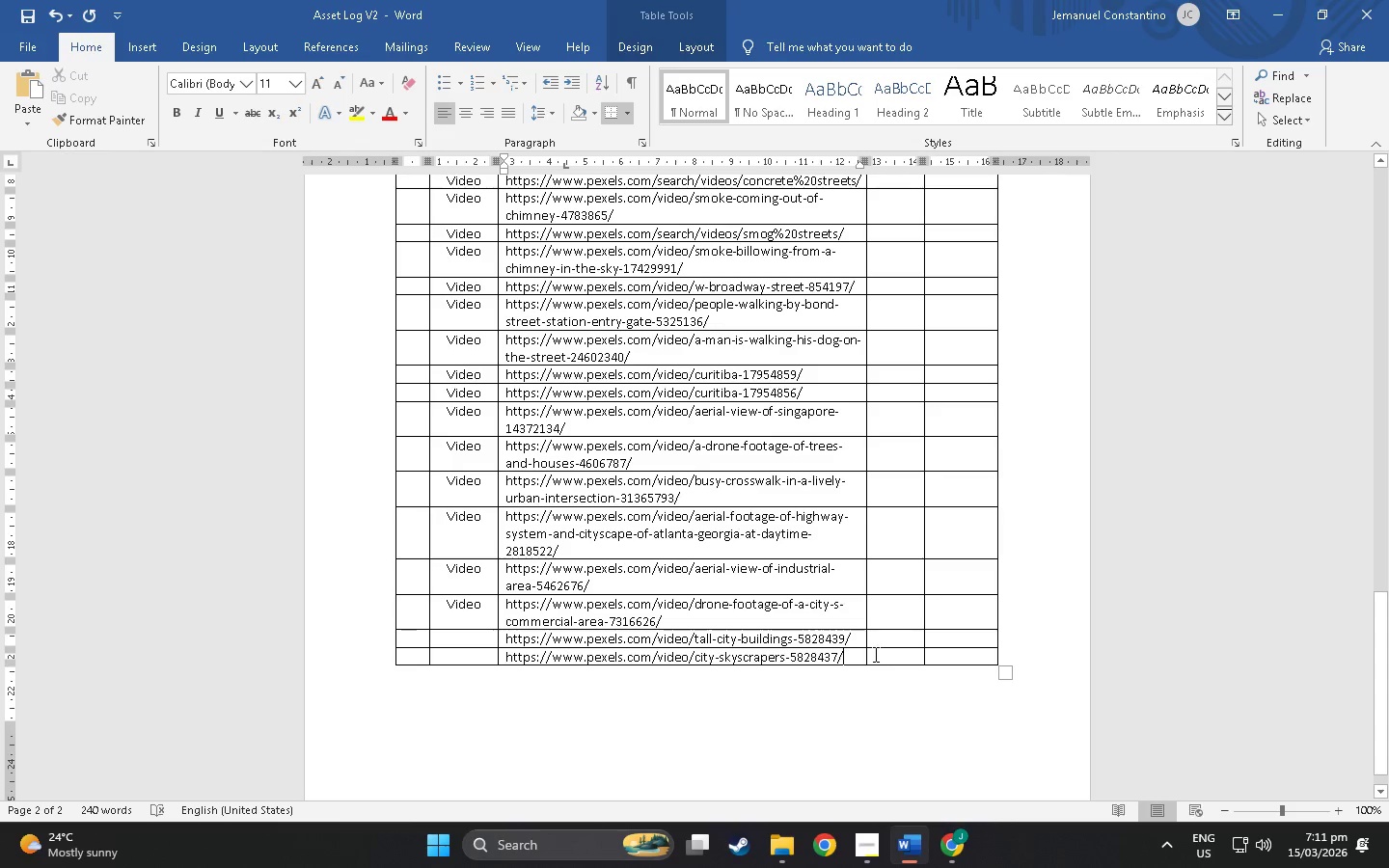 
left_click([860, 652])
 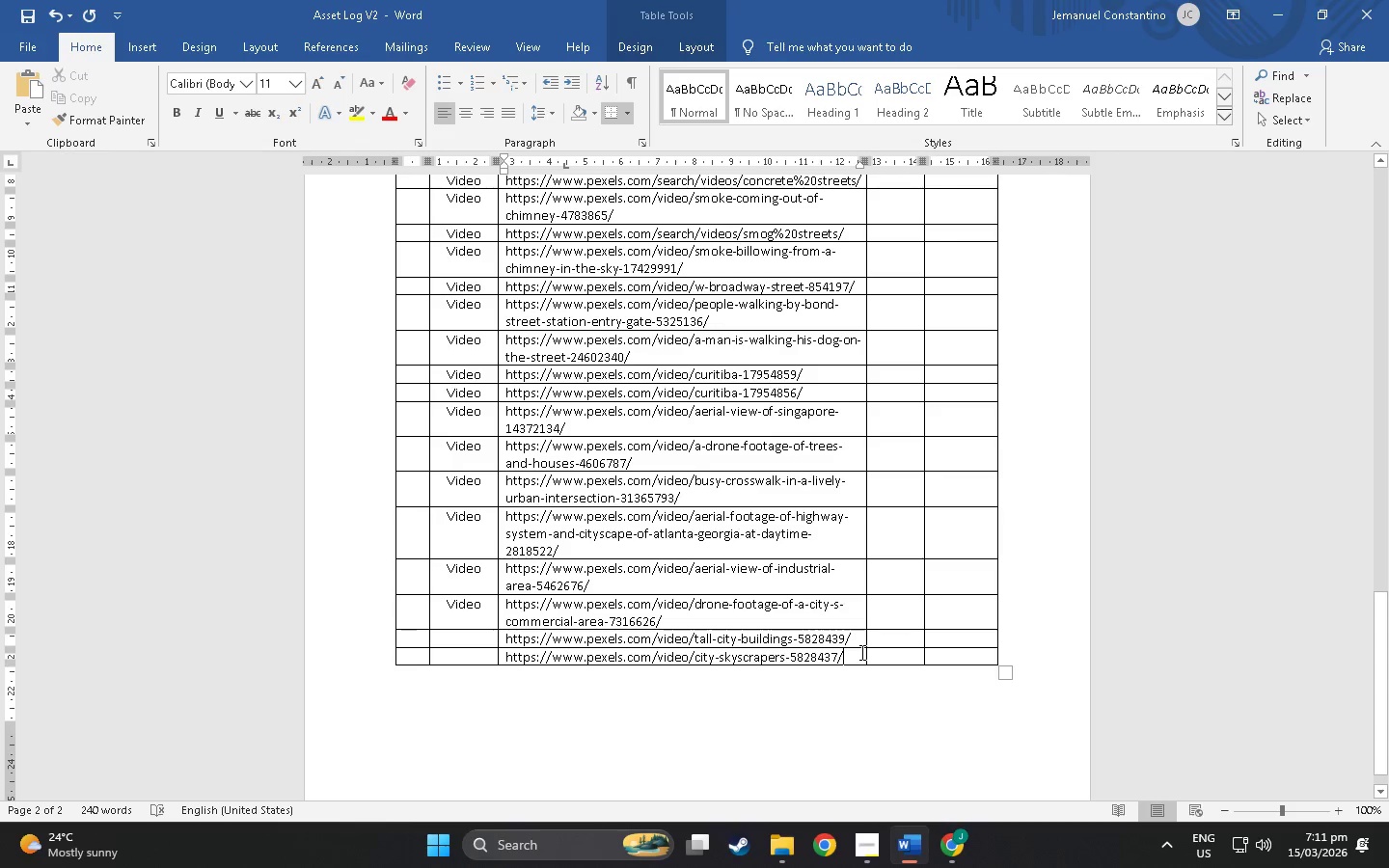 
right_click([860, 652])
 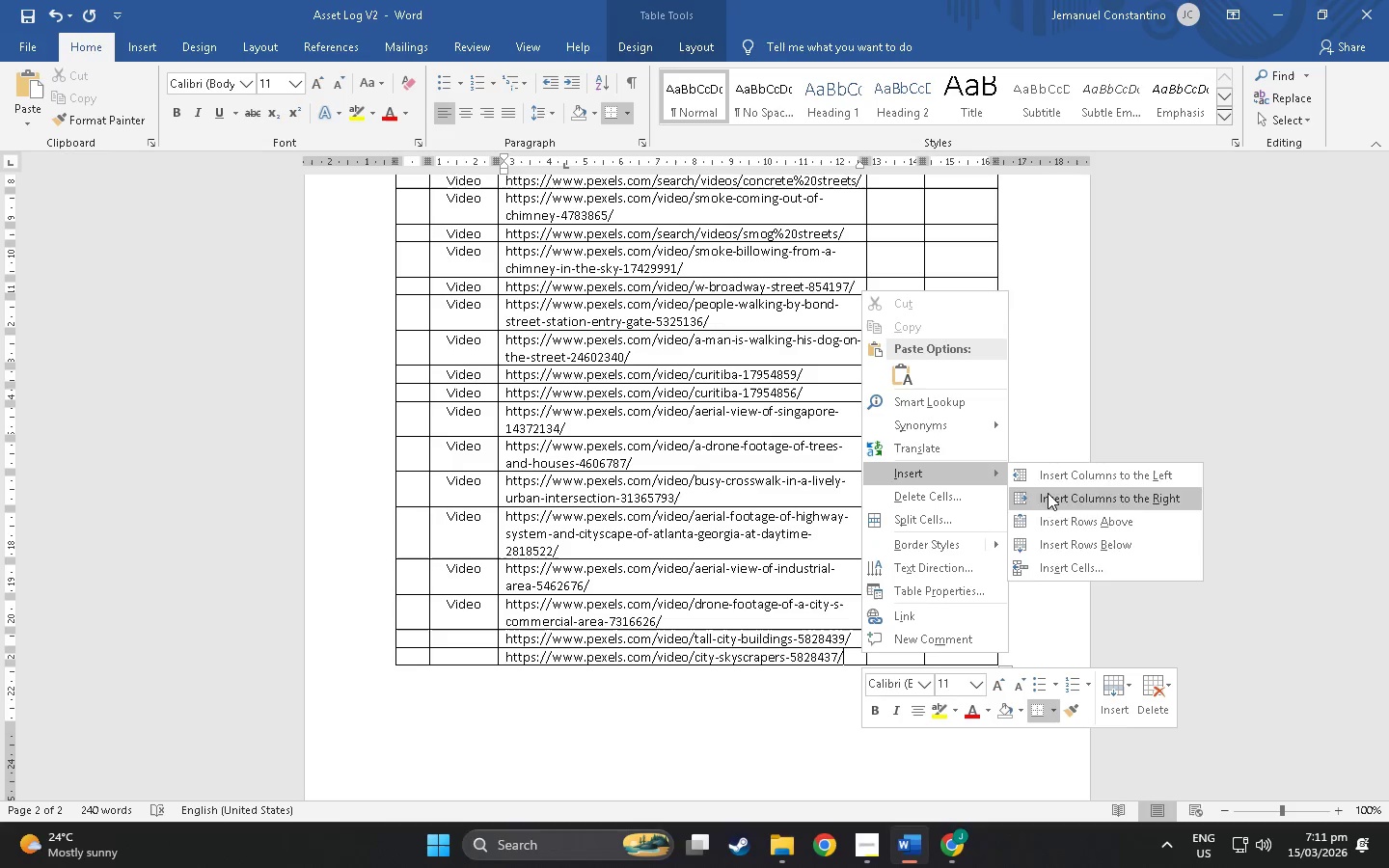 
left_click([1059, 544])
 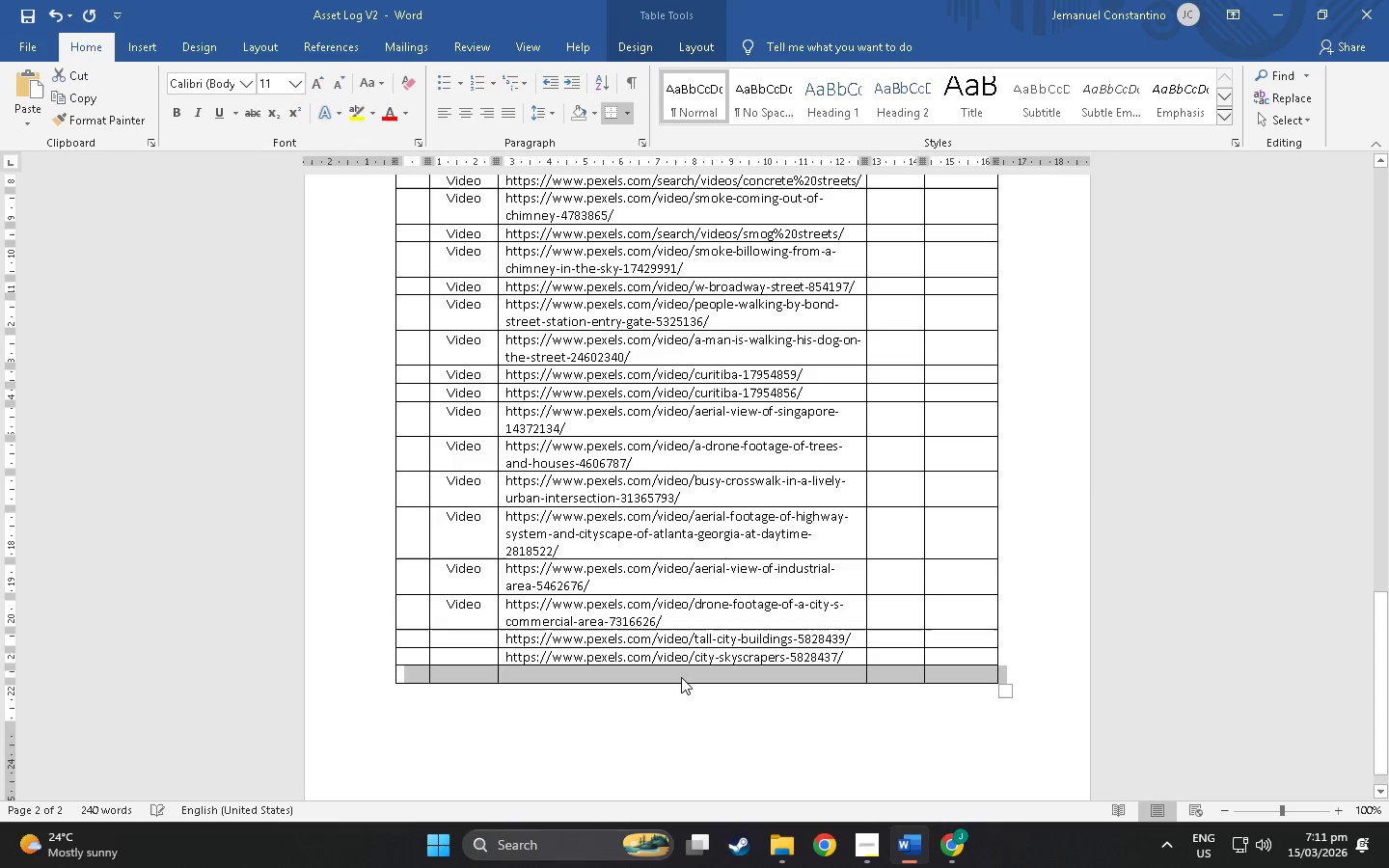 
left_click([679, 677])
 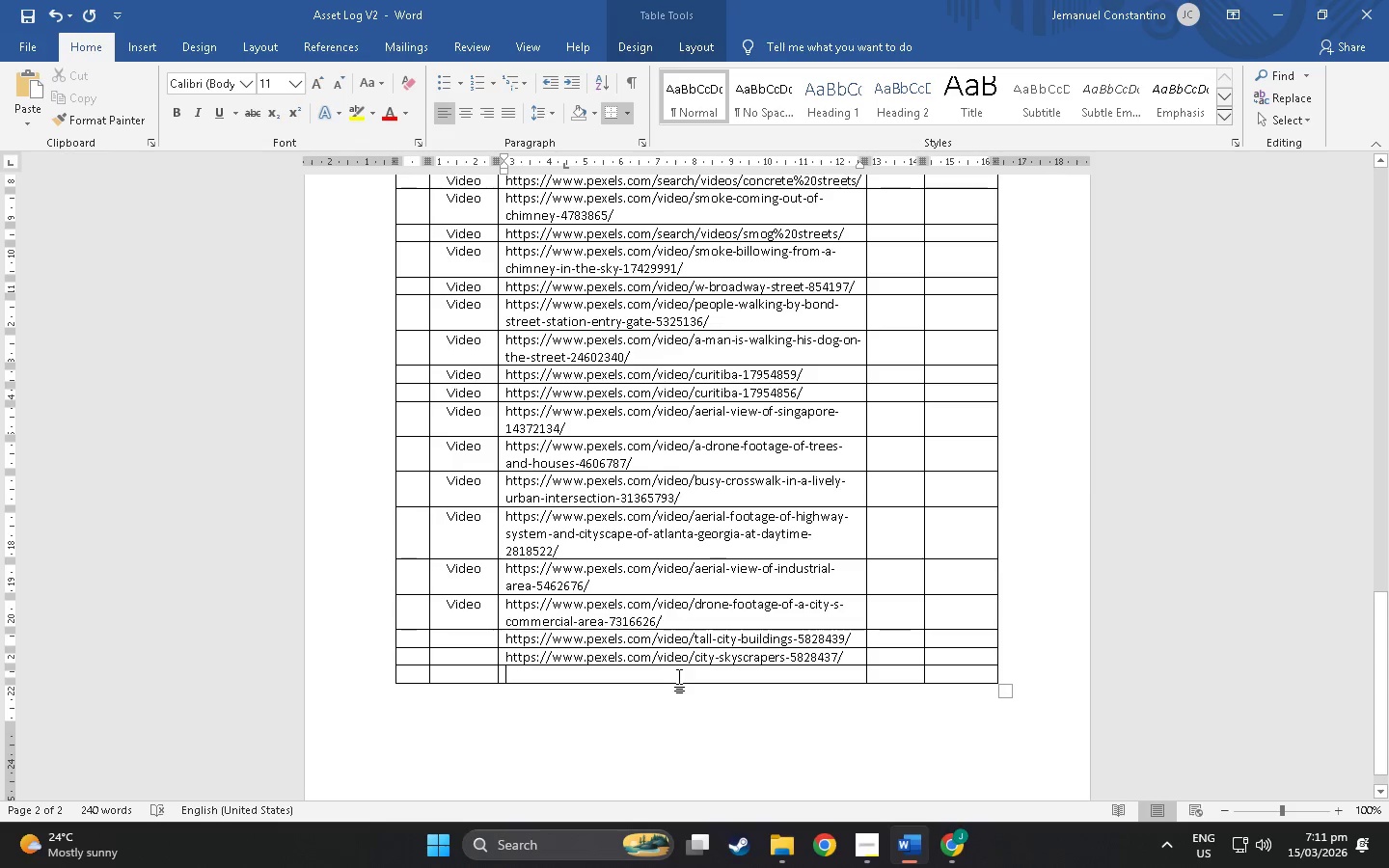 
key(Control+V)
 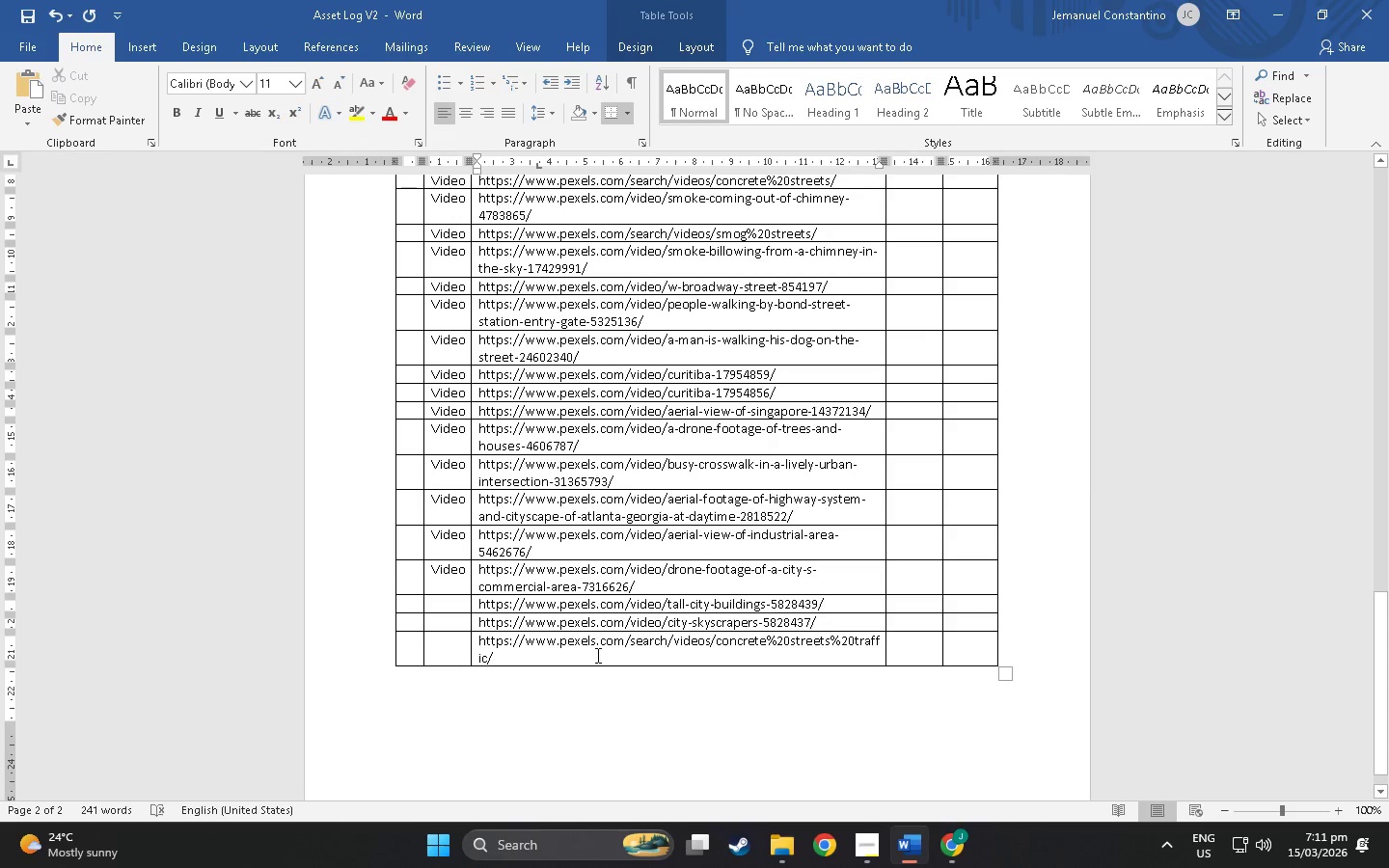 
key(Alt+Tab)
 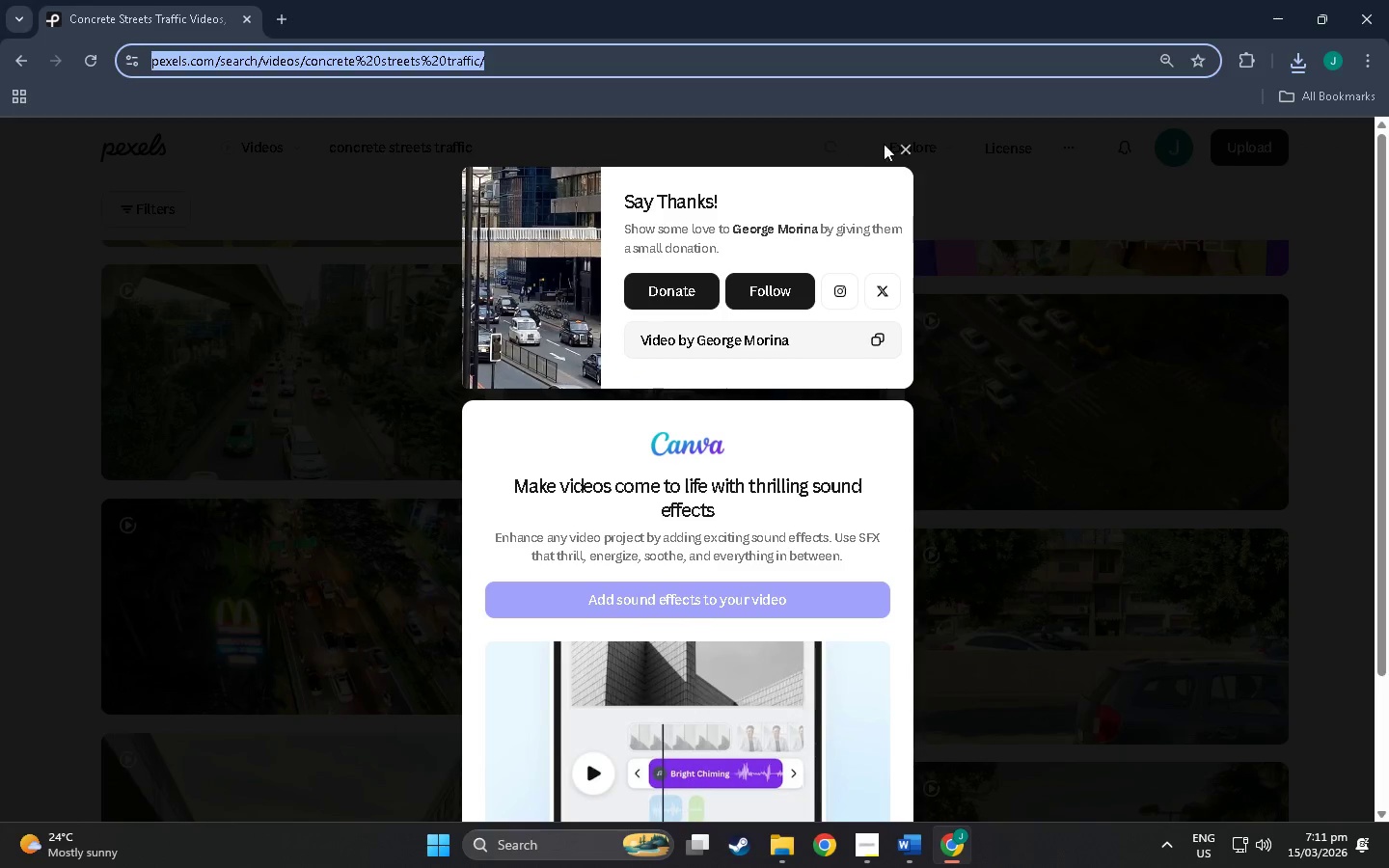 
scroll: coordinate [555, 684], scroll_direction: up, amount: 24.0
 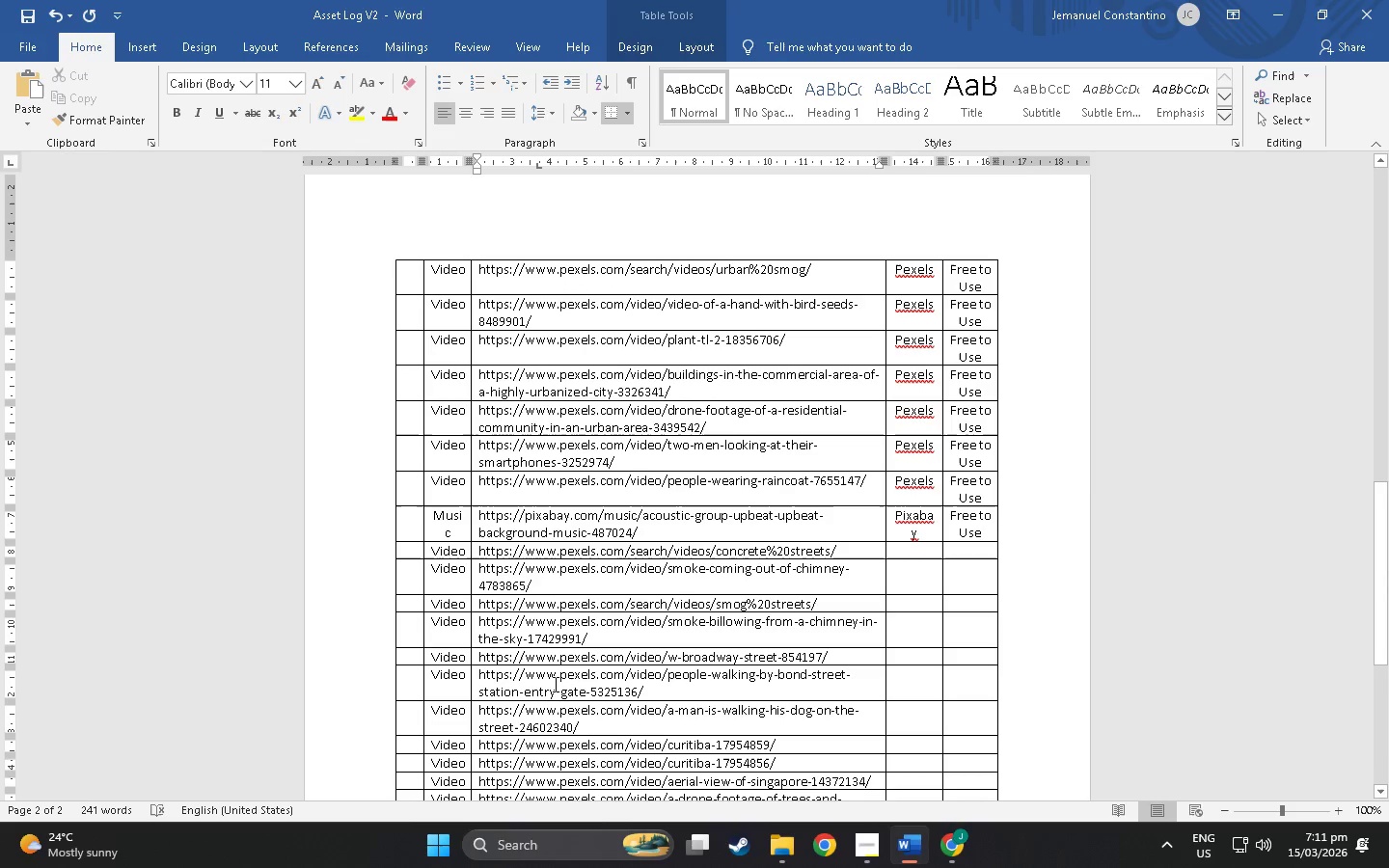 
left_click([899, 149])
 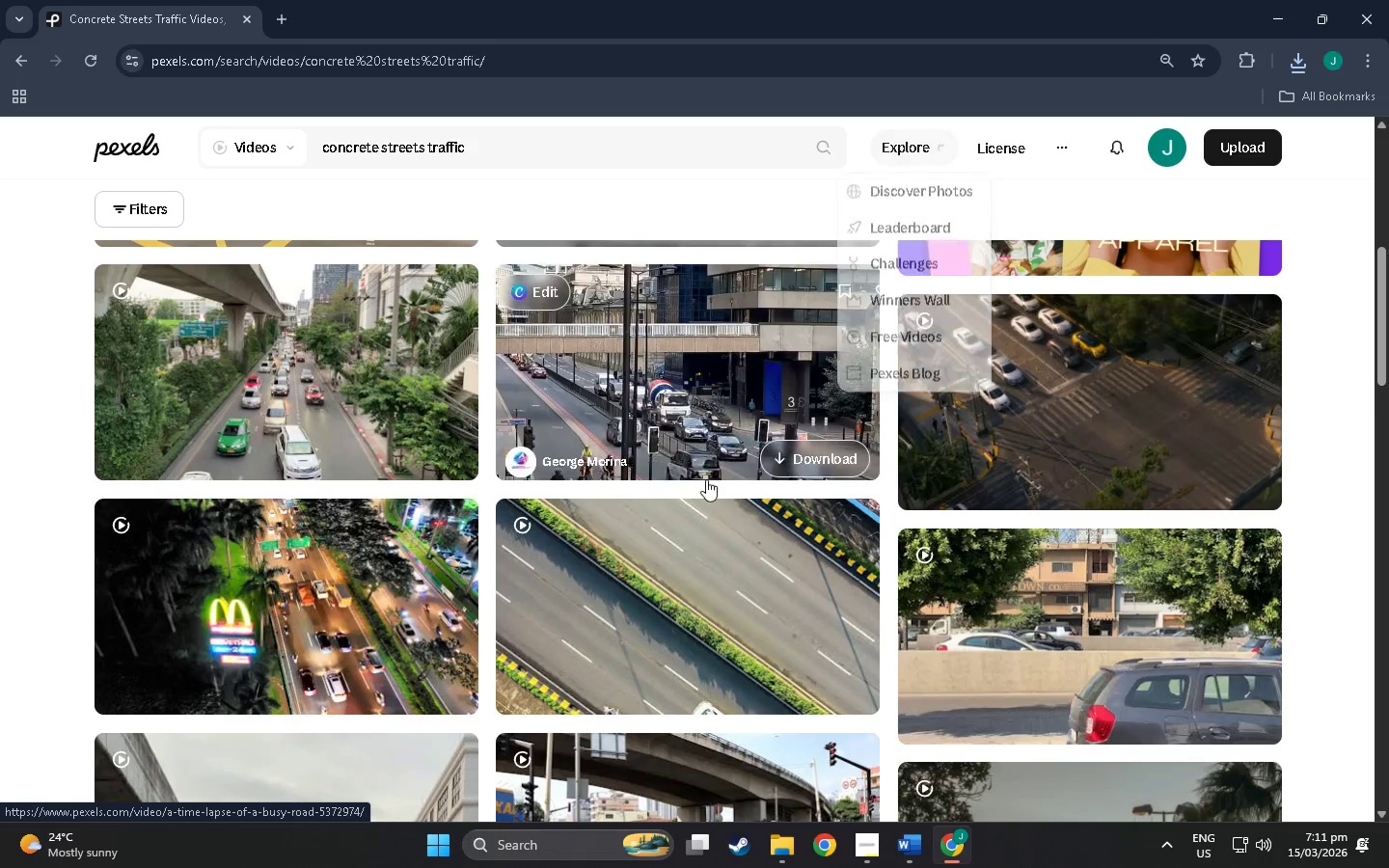 
scroll: coordinate [661, 516], scroll_direction: down, amount: 100.0
 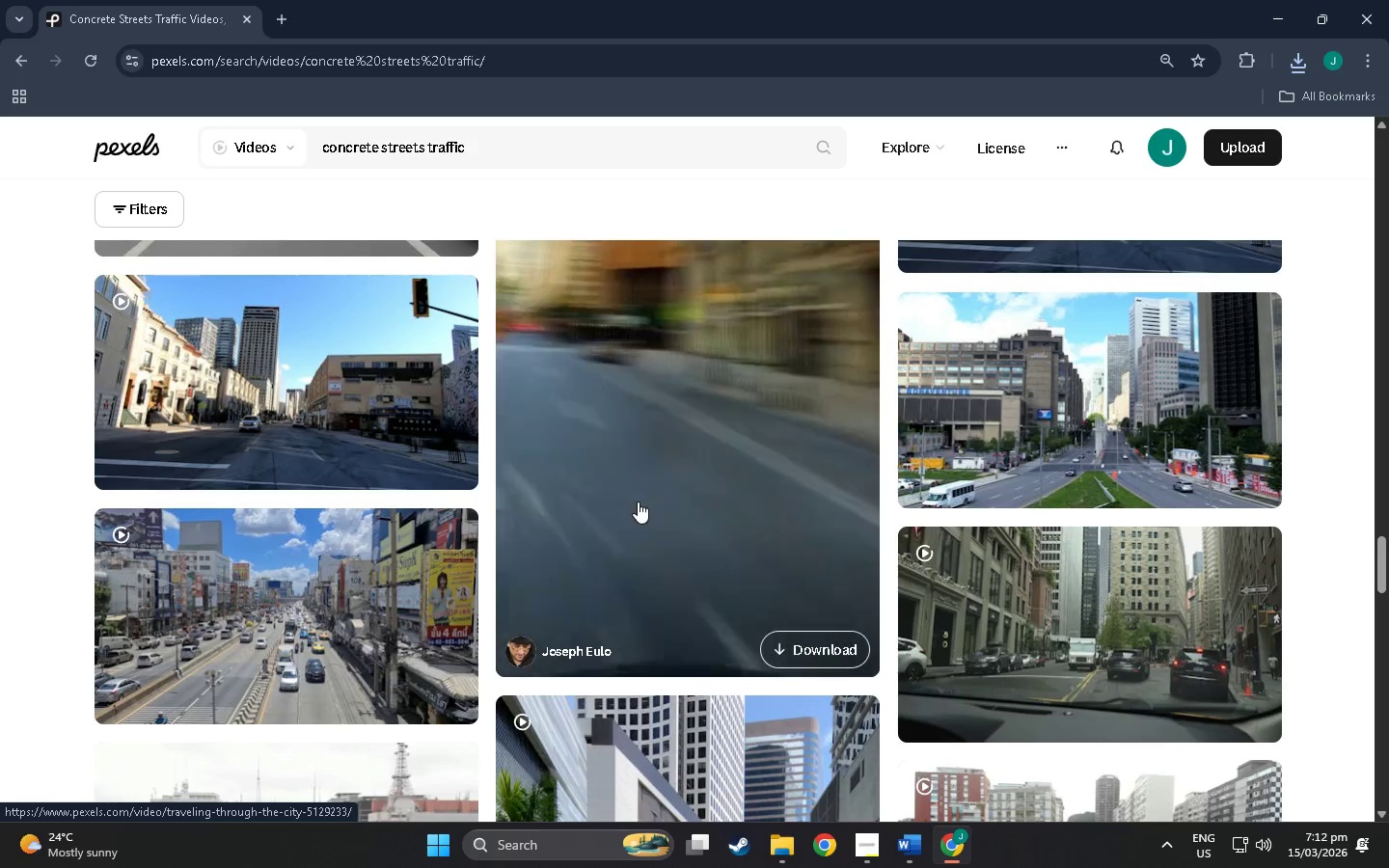 
wait(6.99)
 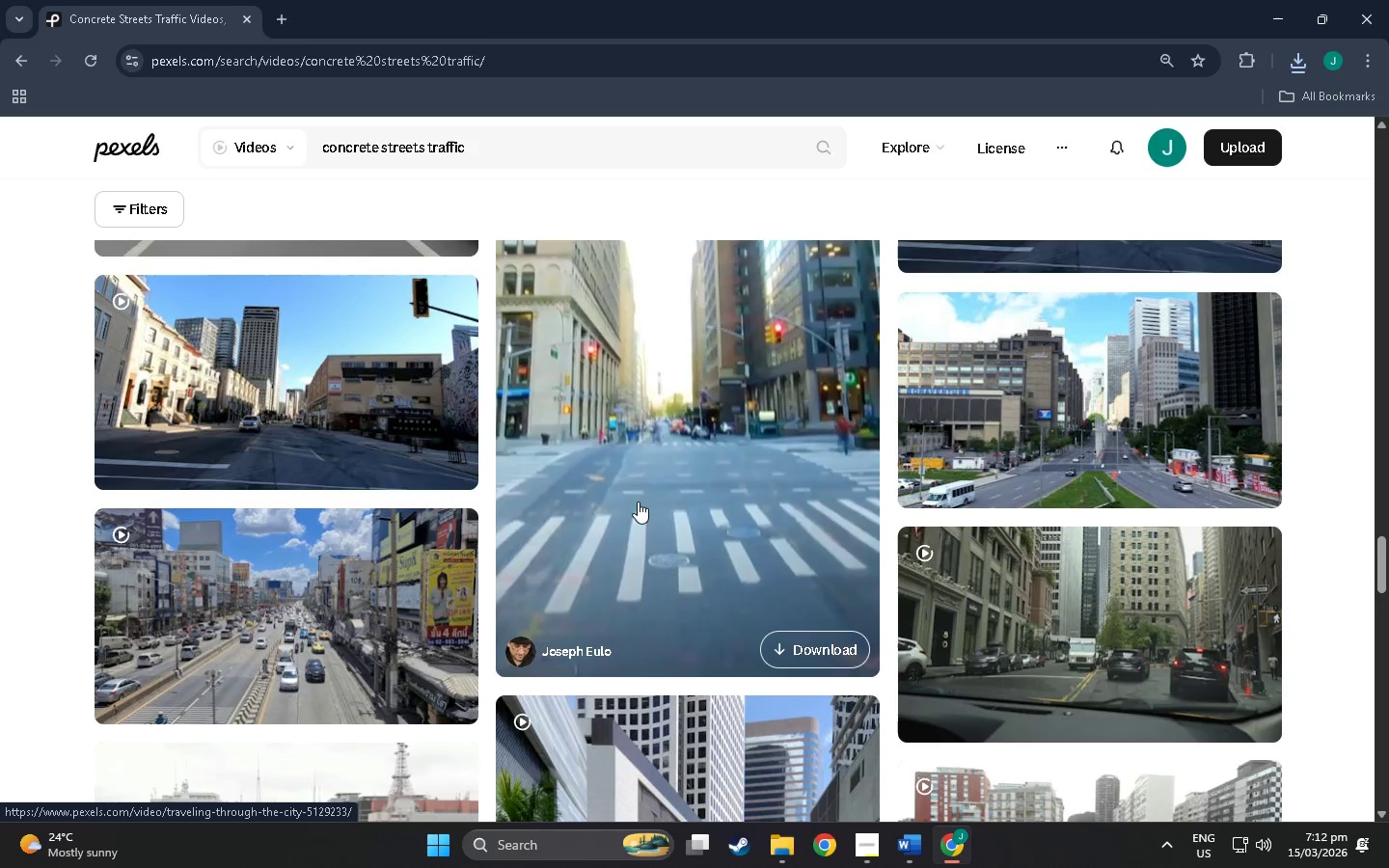 
scroll: coordinate [627, 499], scroll_direction: down, amount: 30.0
 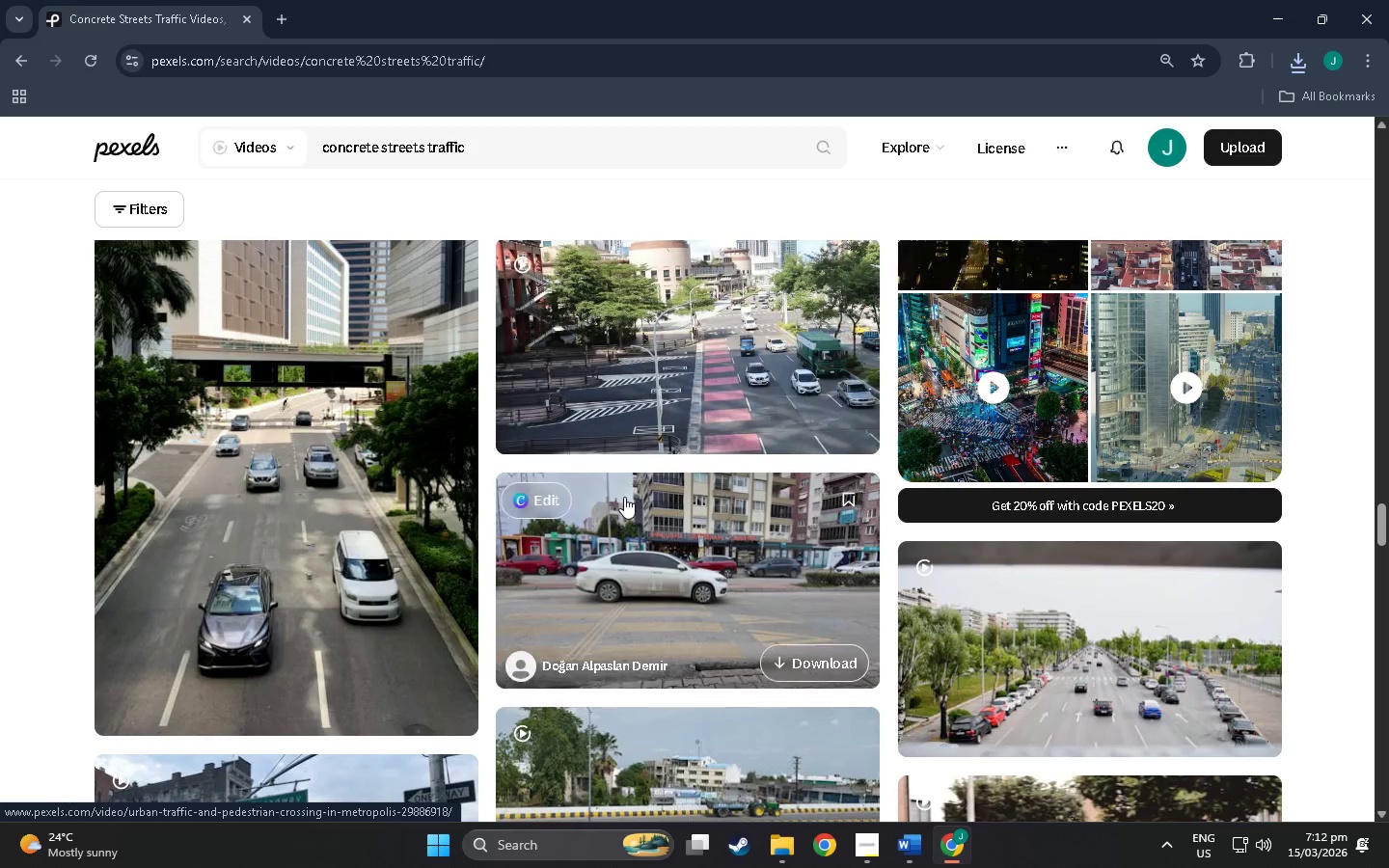 
scroll: coordinate [550, 516], scroll_direction: down, amount: 23.0
 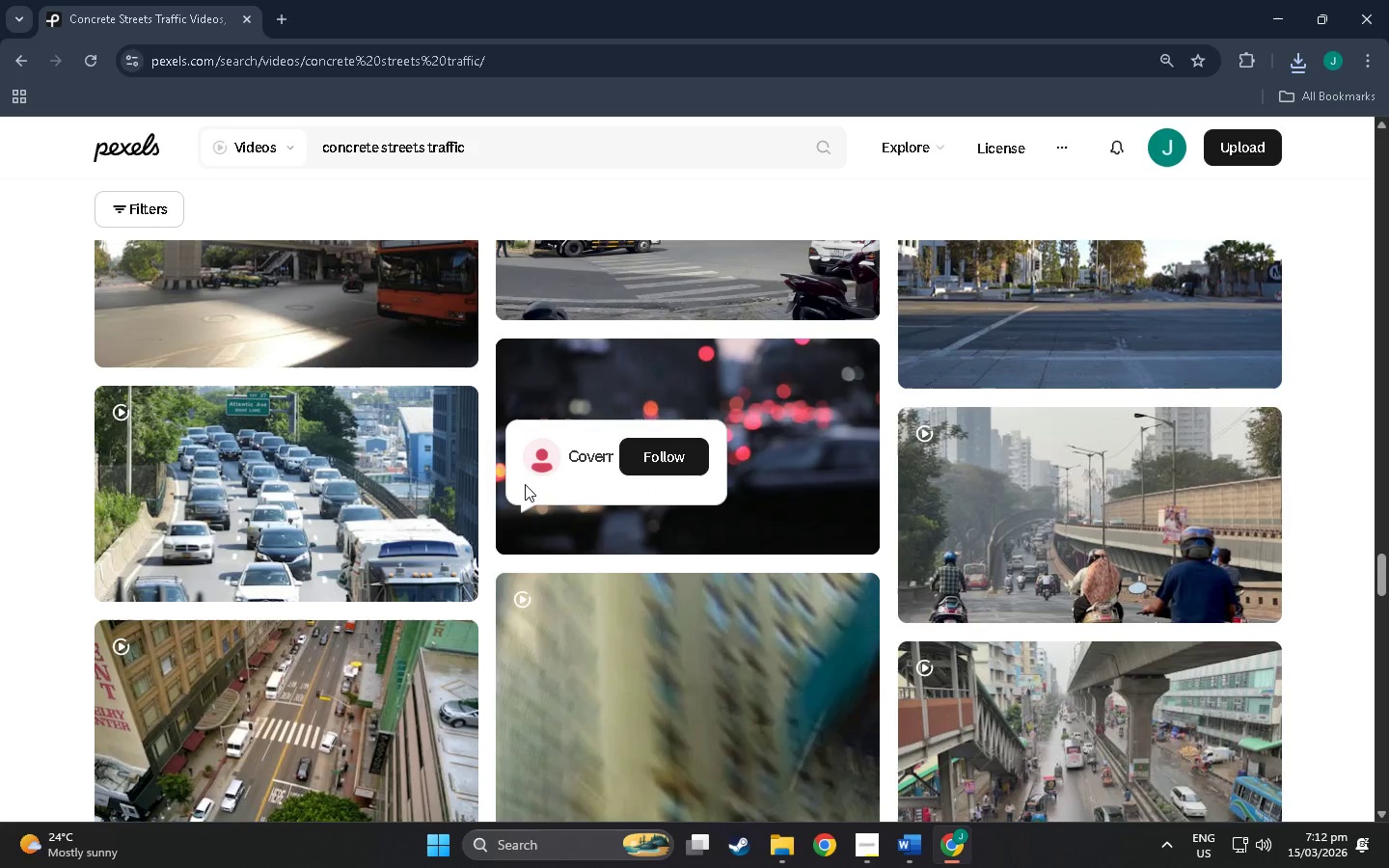 
scroll: coordinate [562, 531], scroll_direction: down, amount: 42.0
 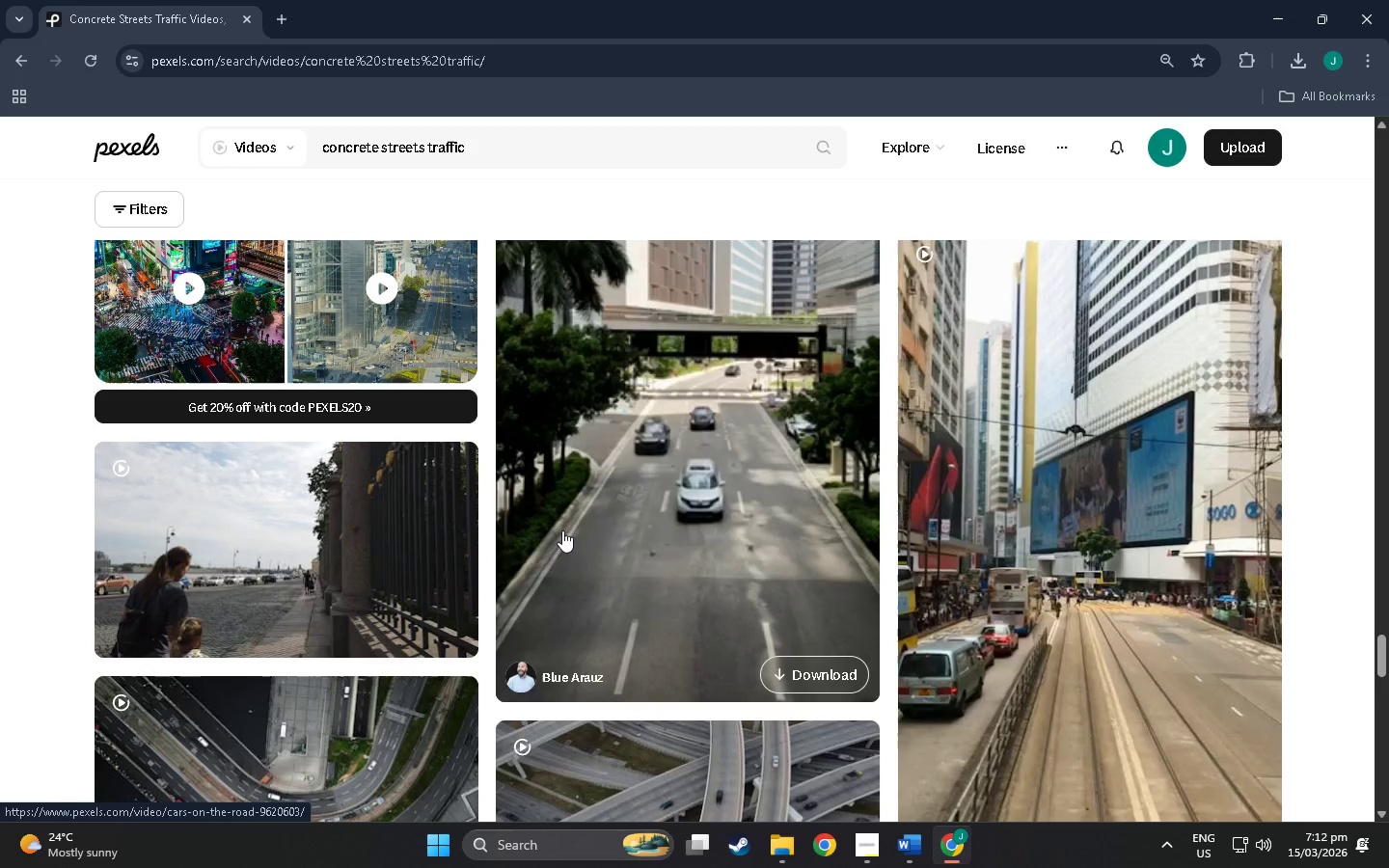 
scroll: coordinate [563, 519], scroll_direction: down, amount: 31.0
 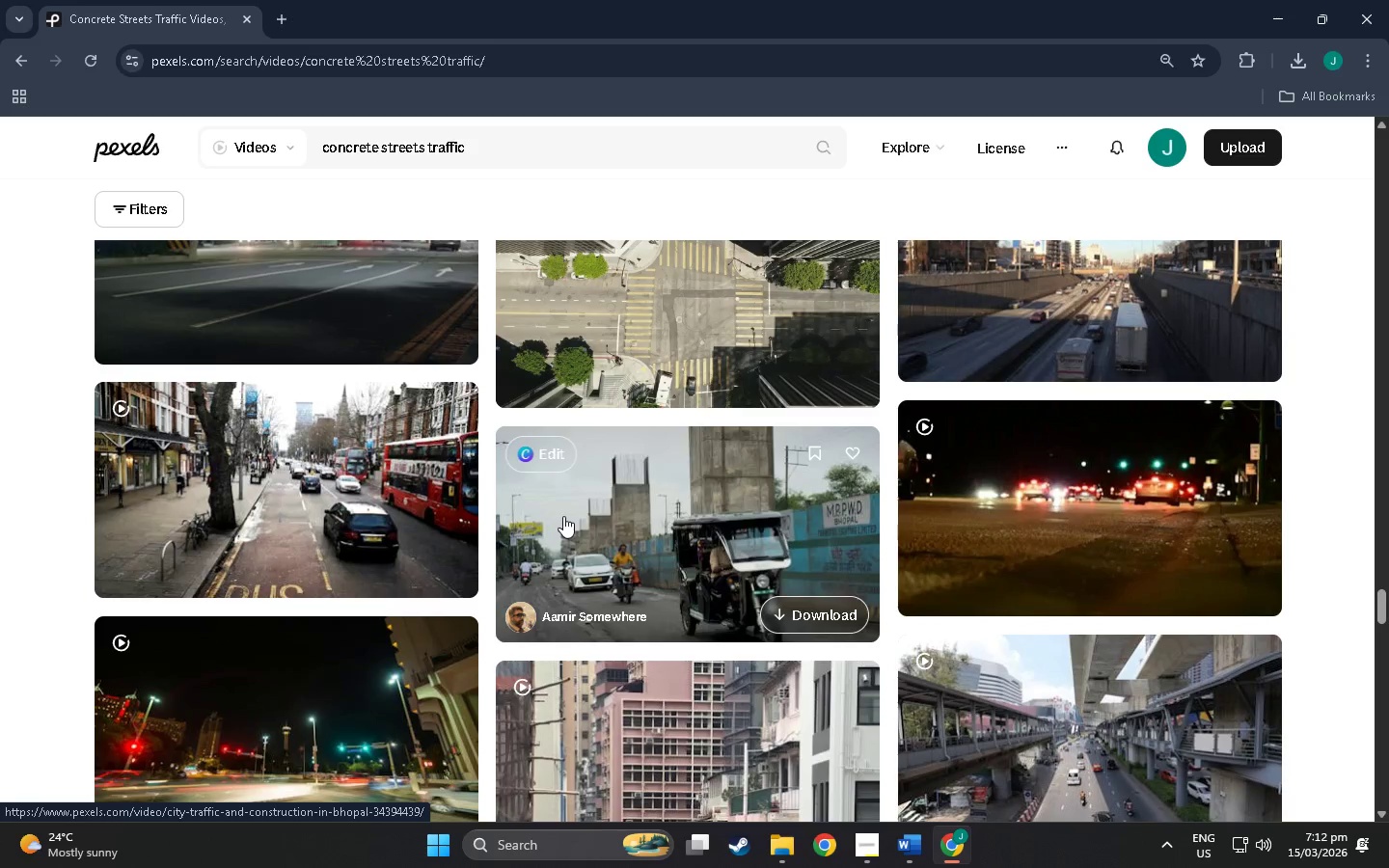 
scroll: coordinate [597, 536], scroll_direction: up, amount: 32.0
 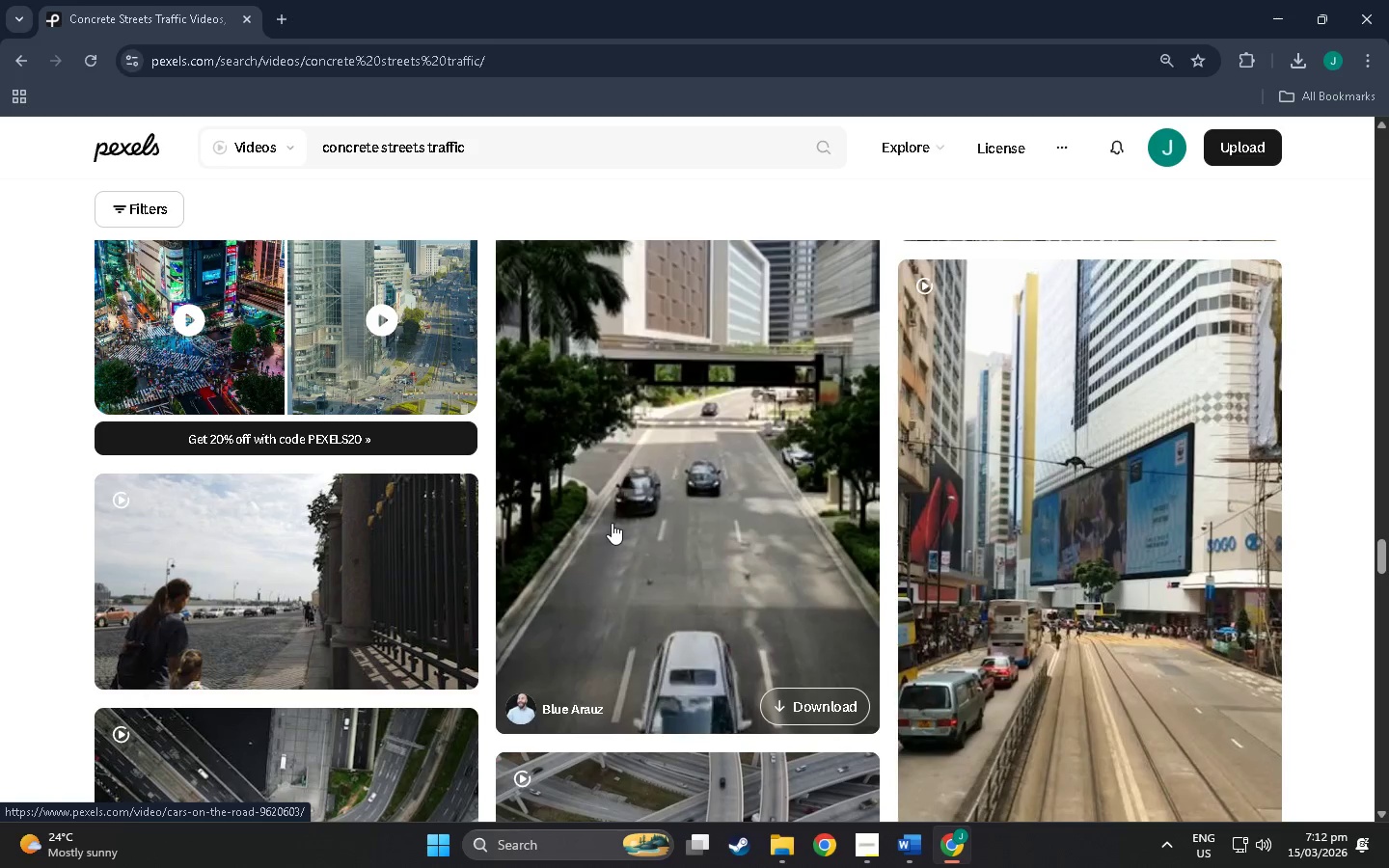 
scroll: coordinate [1078, 492], scroll_direction: down, amount: 2.0
 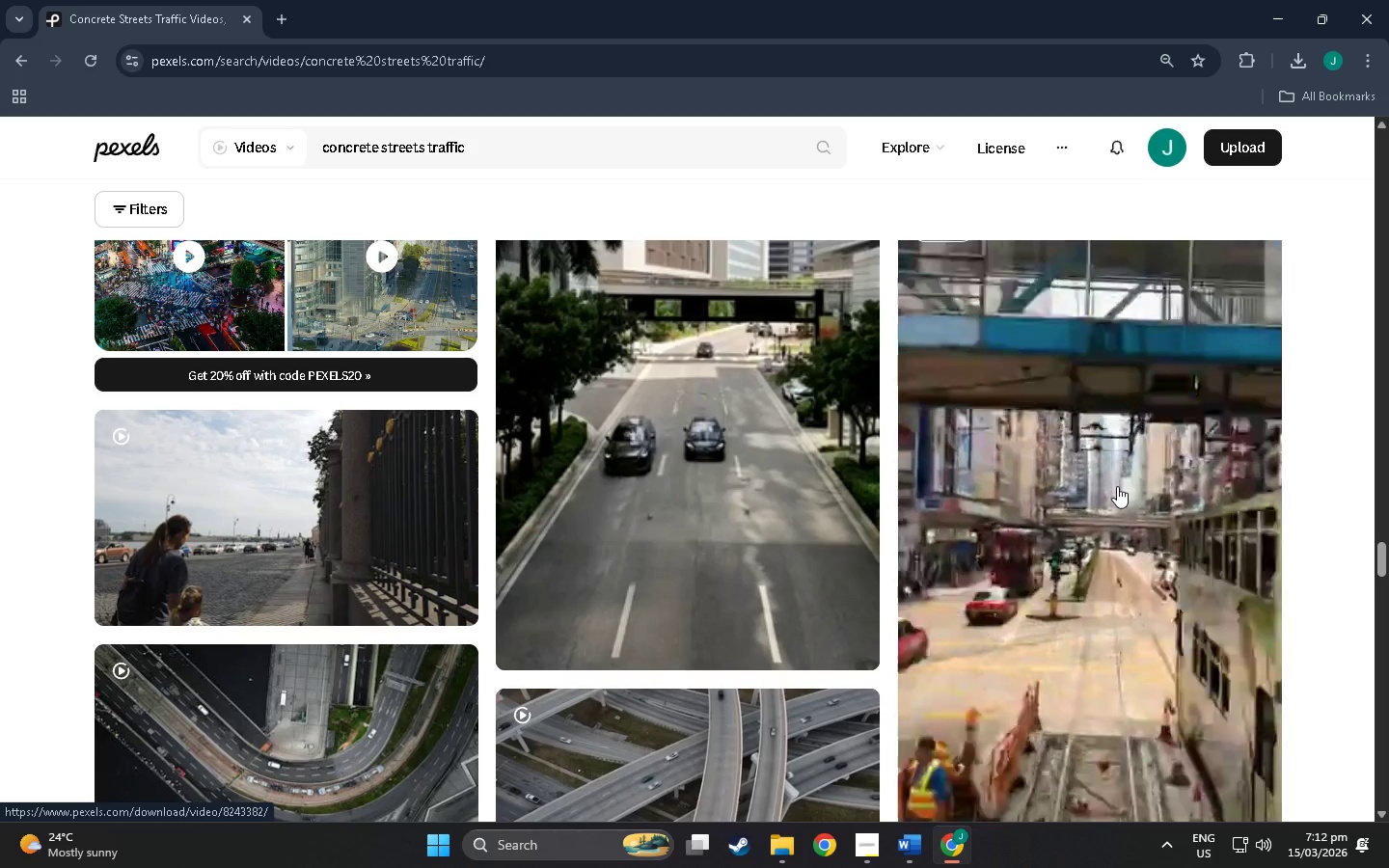 
wait(11.86)
 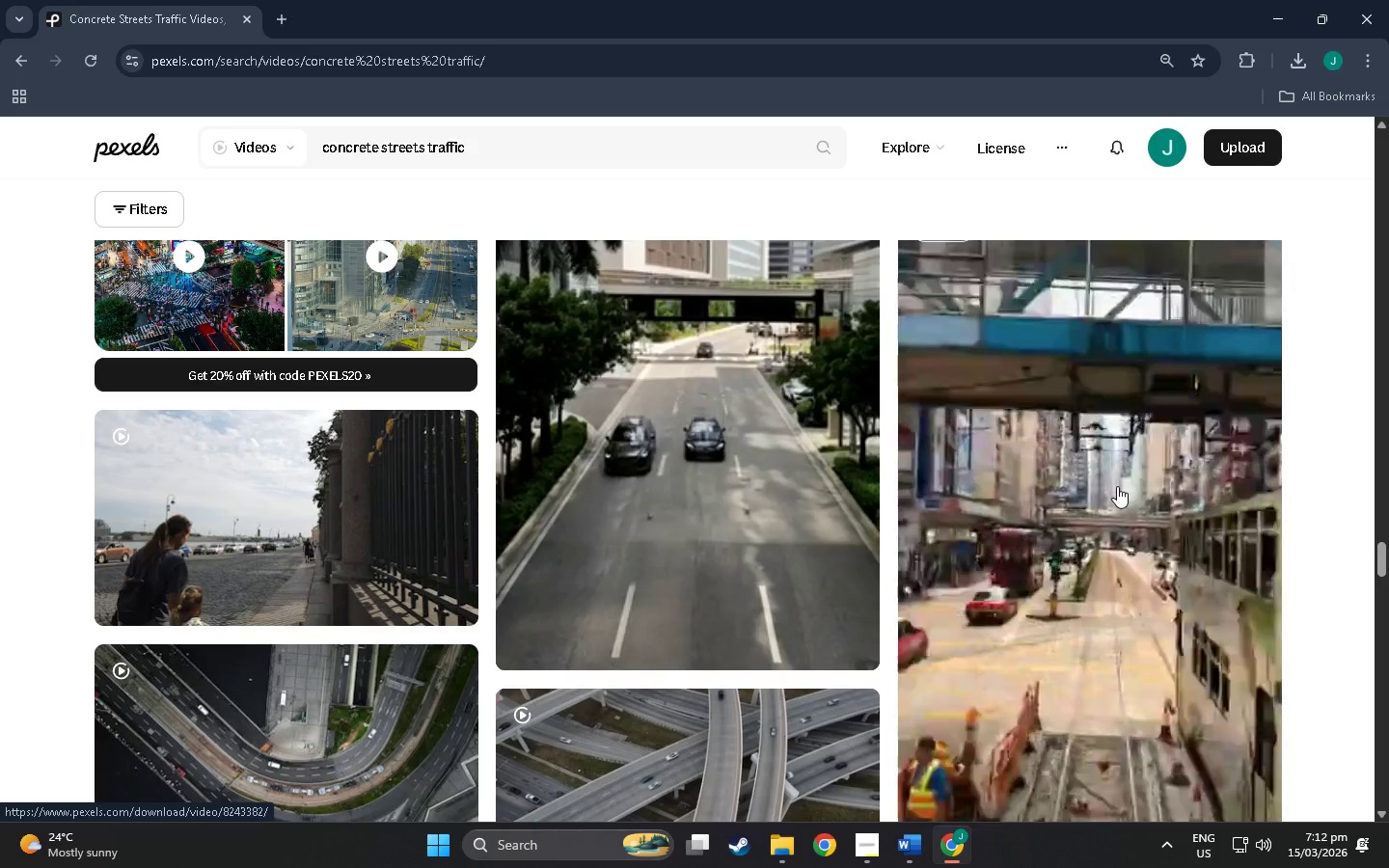 
scroll: coordinate [706, 438], scroll_direction: down, amount: 63.0
 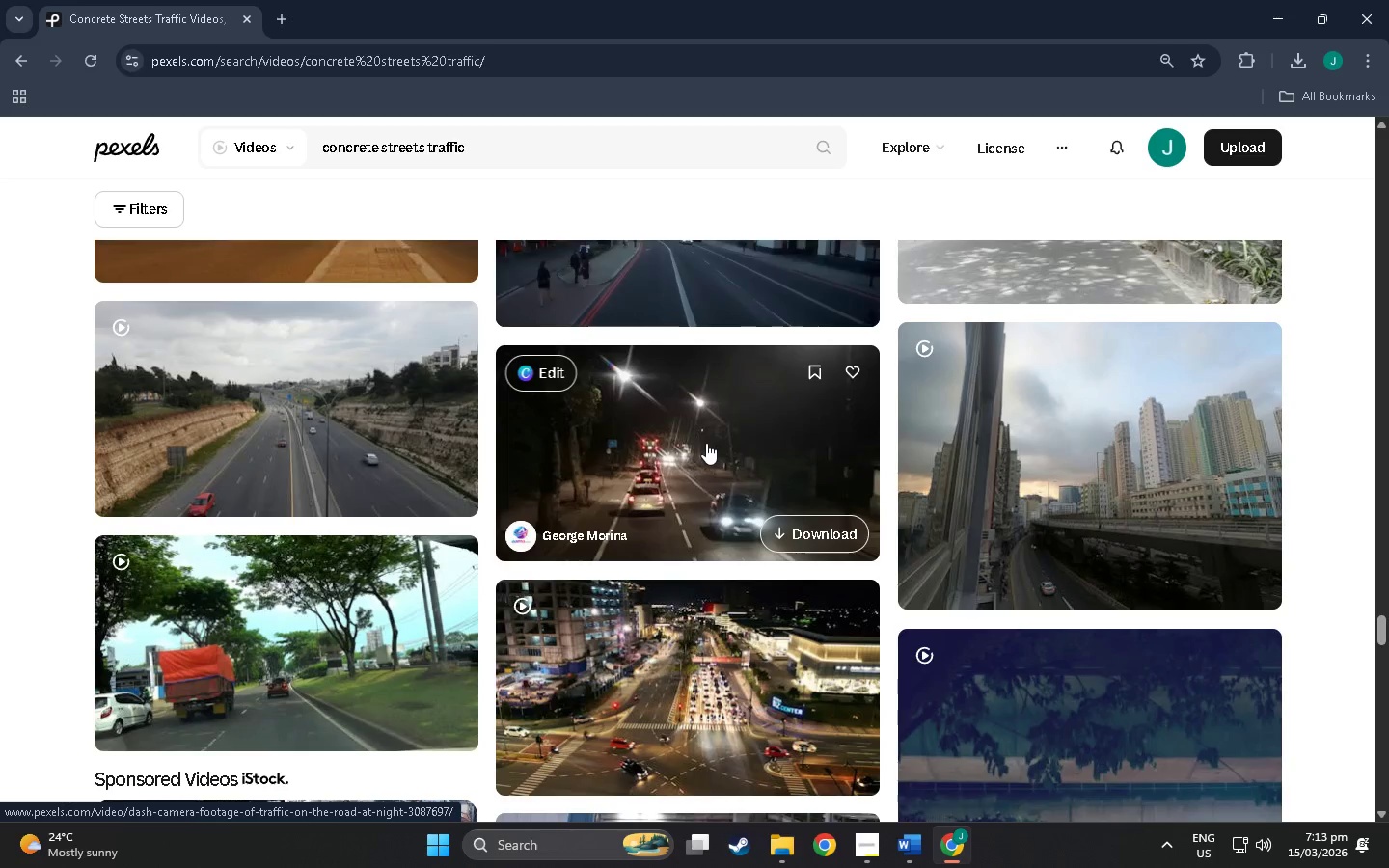 
scroll: coordinate [715, 450], scroll_direction: down, amount: 22.0
 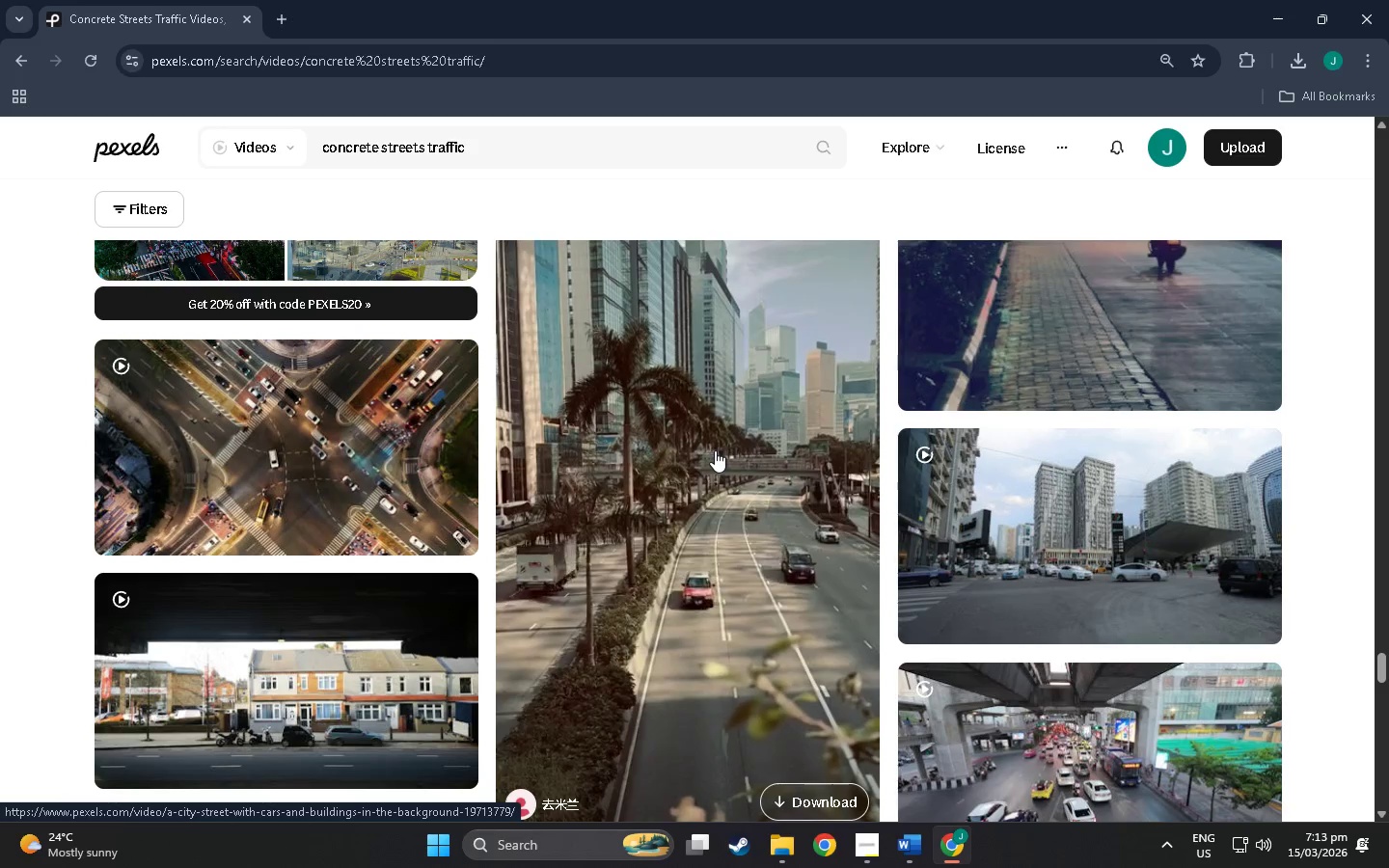 
scroll: coordinate [687, 466], scroll_direction: down, amount: 102.0
 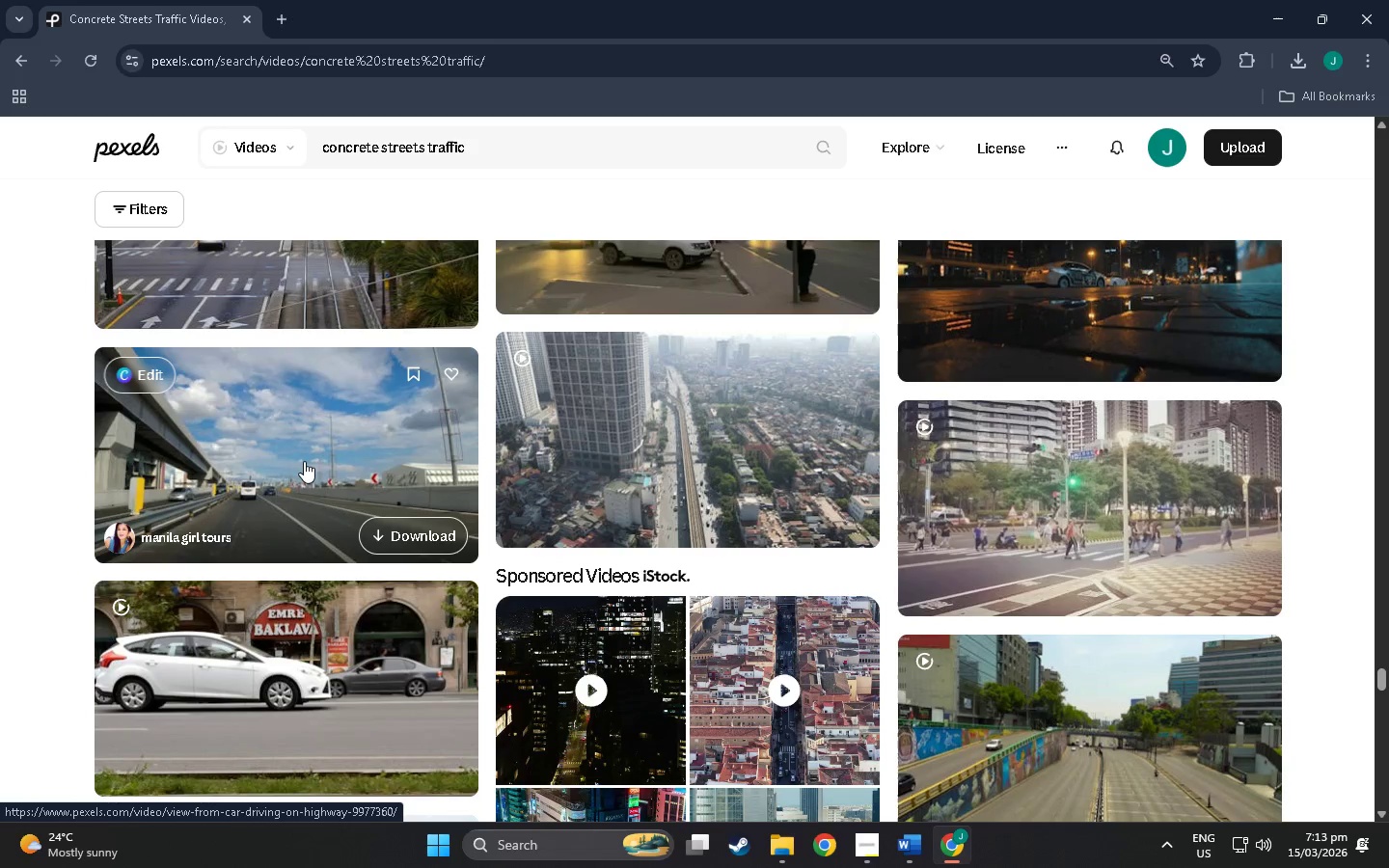 
wait(6.53)
 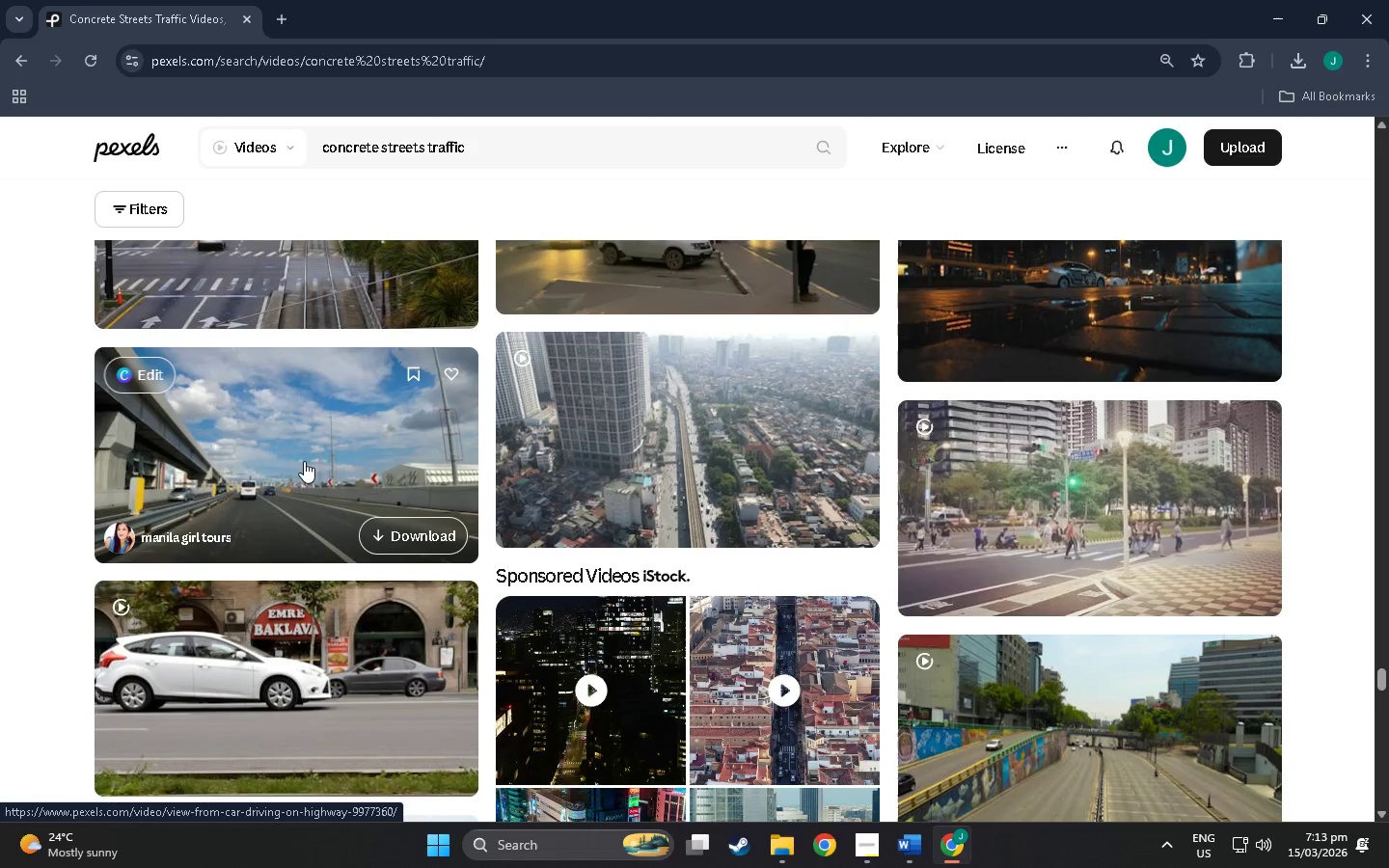 
scroll: coordinate [349, 416], scroll_direction: down, amount: 60.0
 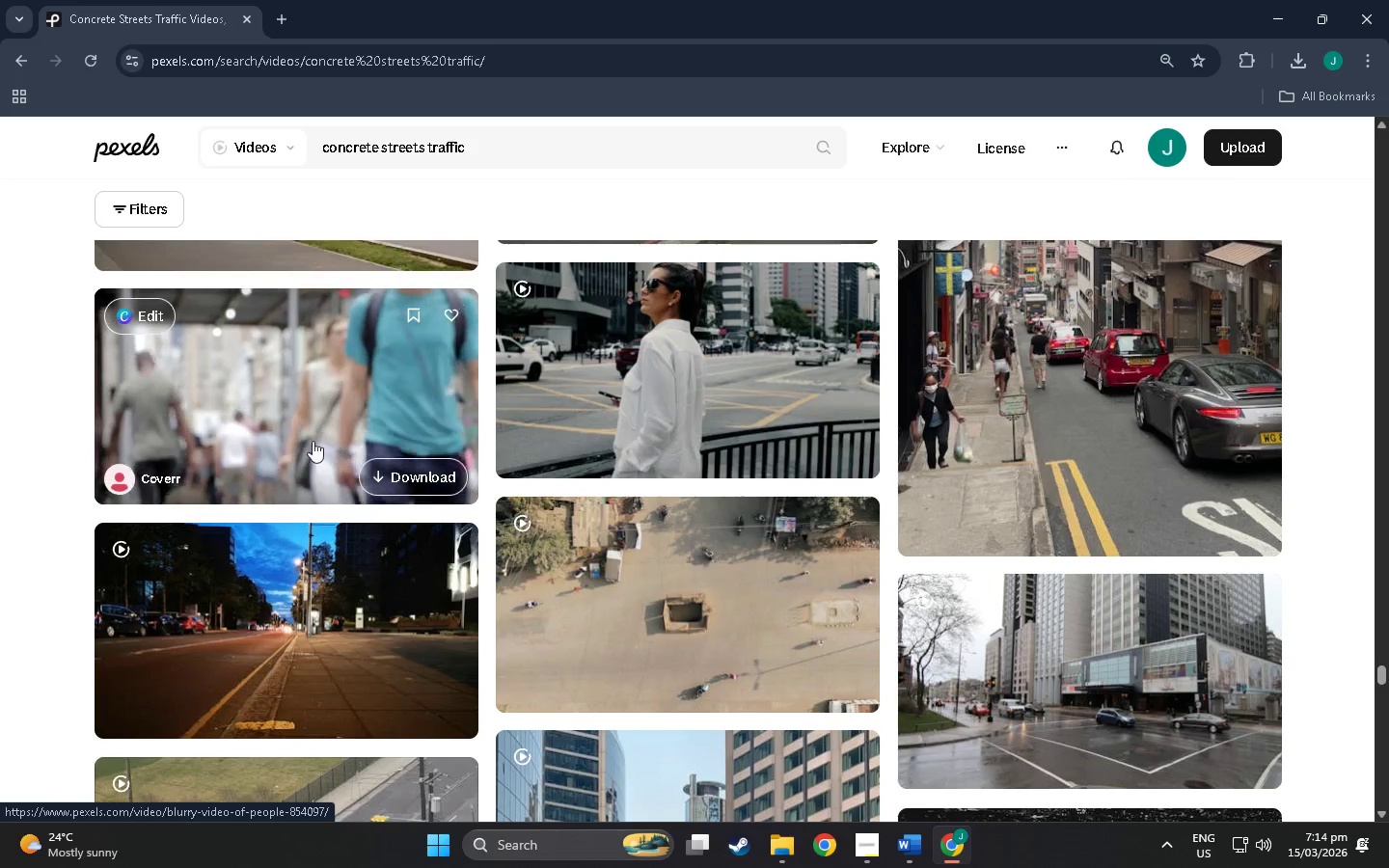 
left_click([288, 410])
 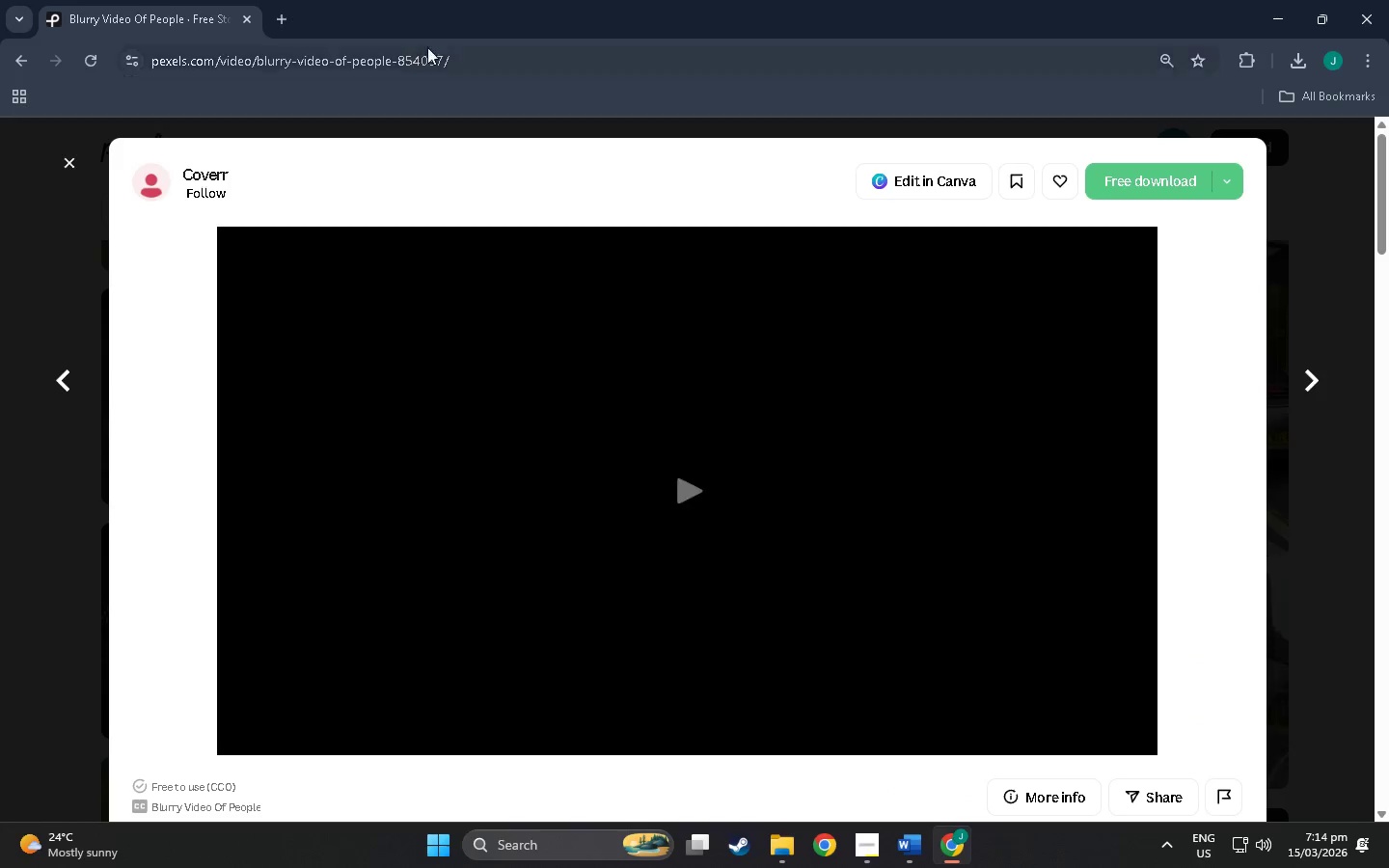 
left_click([465, 55])
 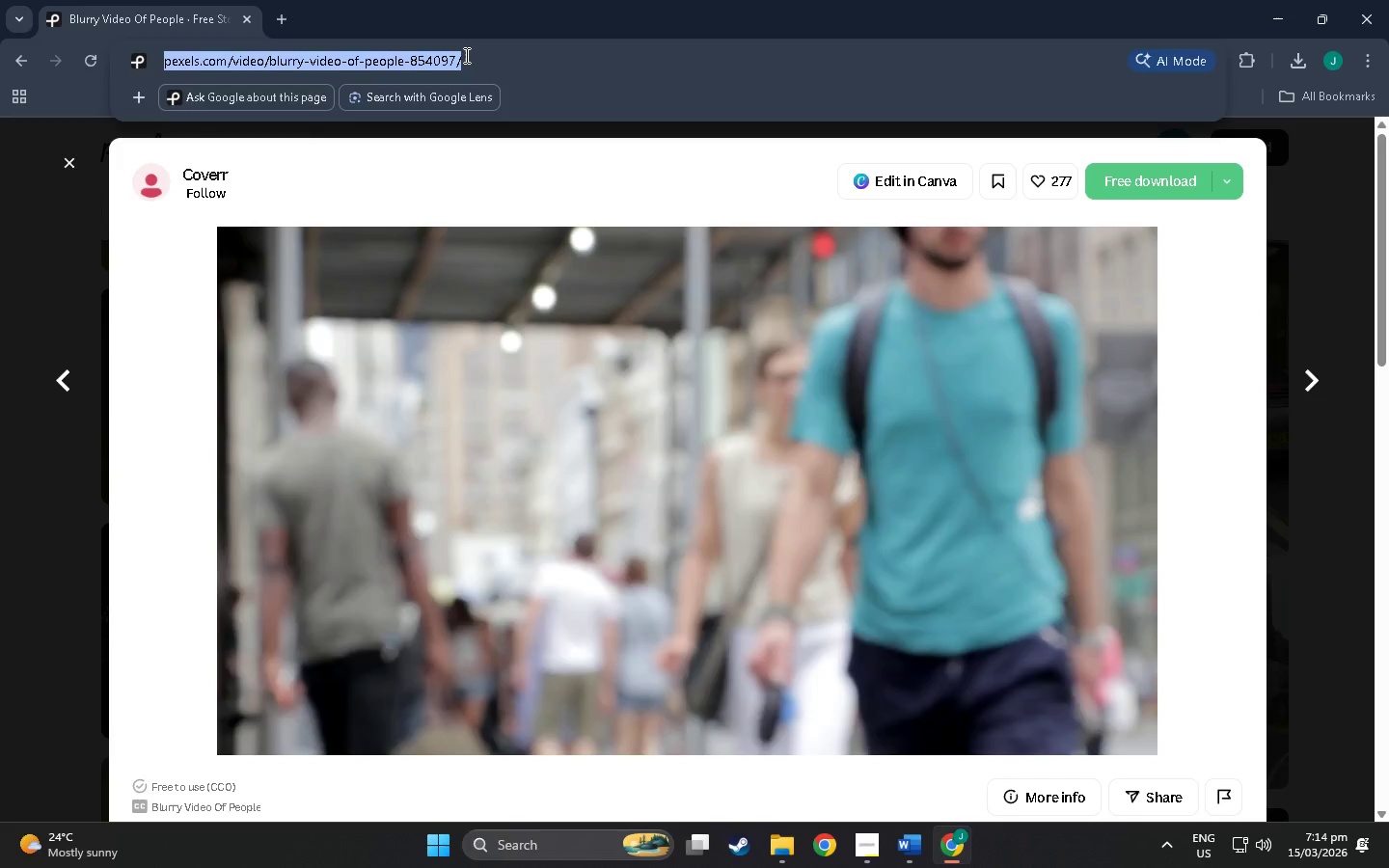 
hold_key(key=ControlLeft, duration=1.44)
 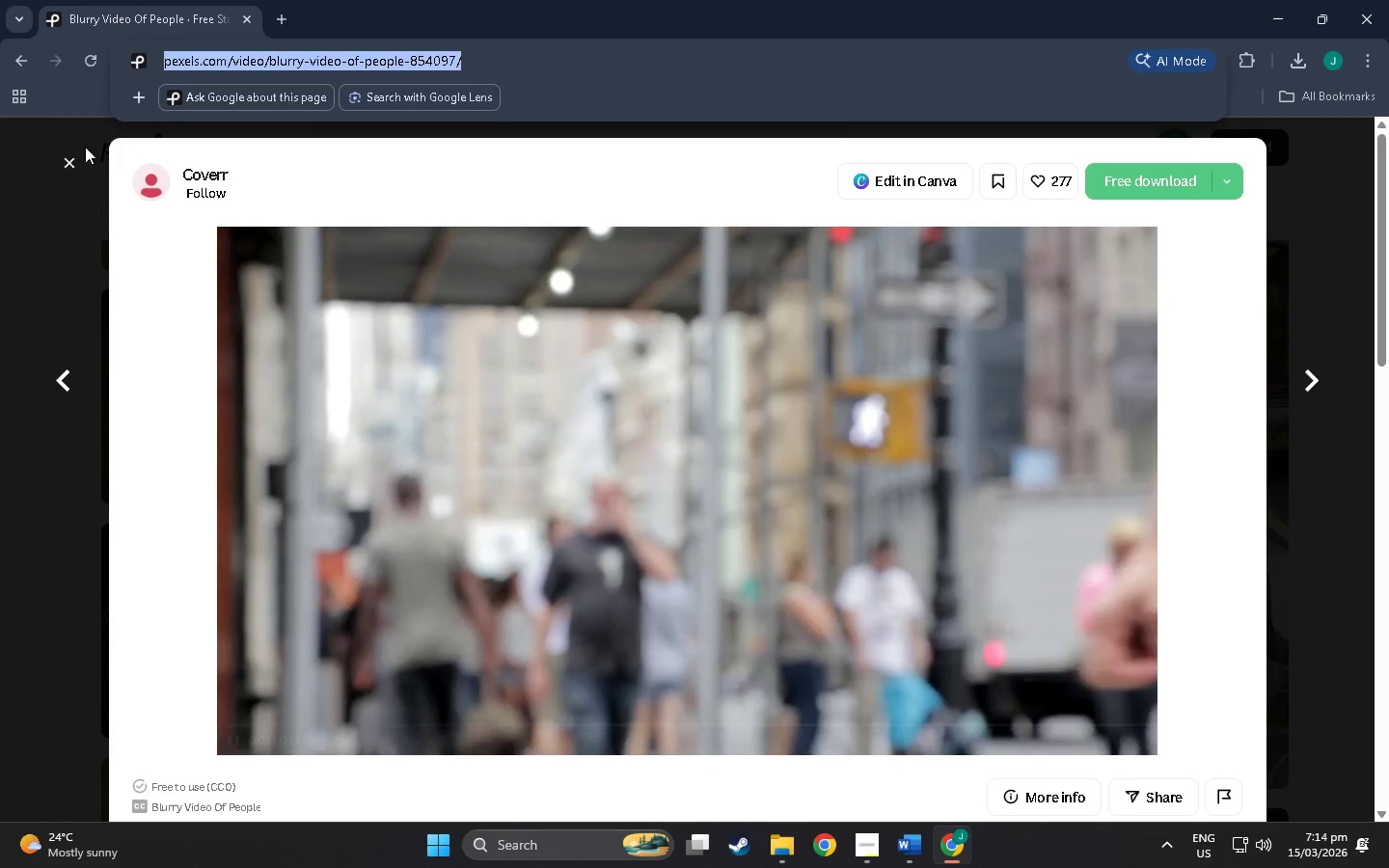 
key(Control+C)
 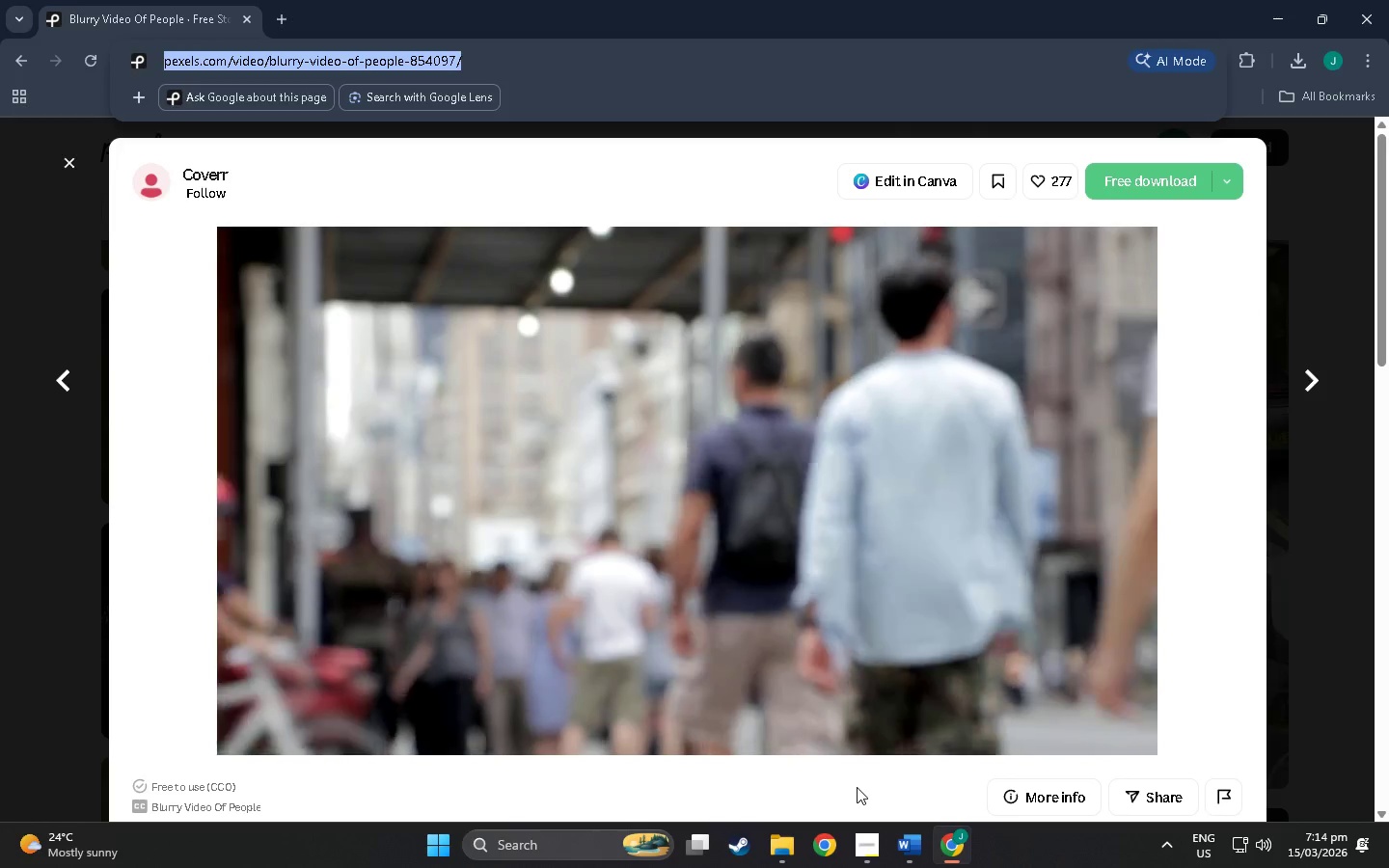 
mouse_move([888, 850])
 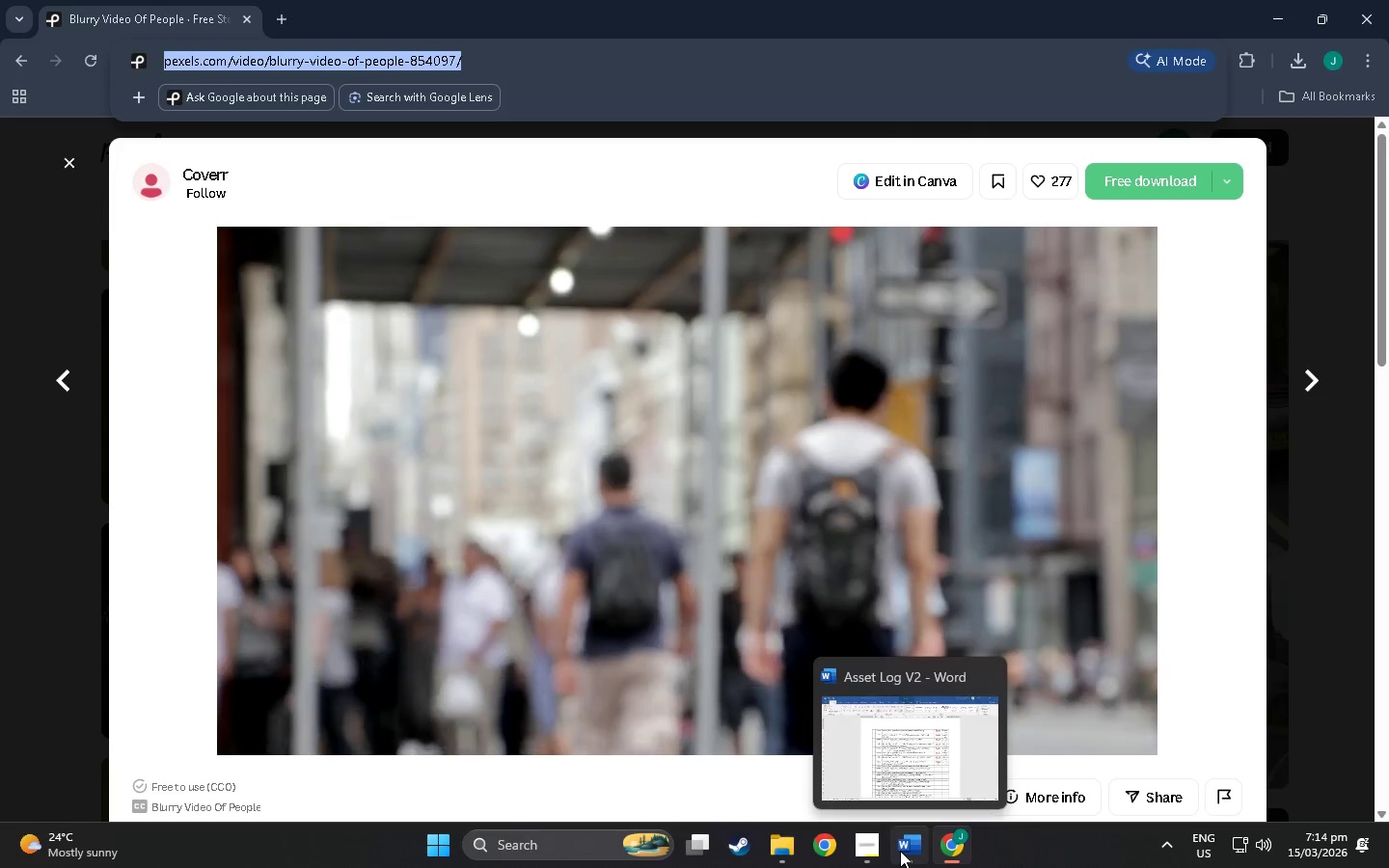 
left_click([900, 851])
 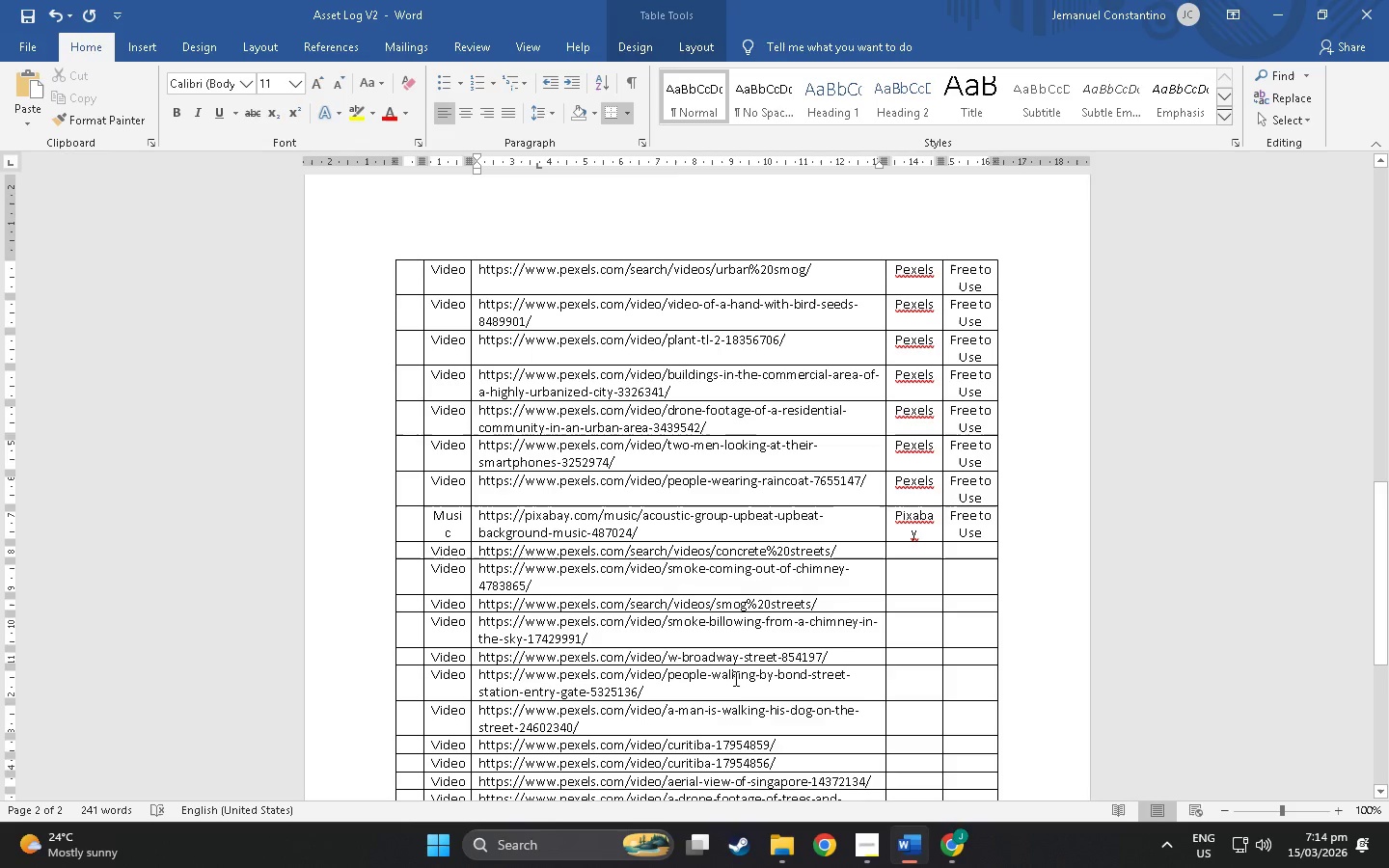 
scroll: coordinate [670, 735], scroll_direction: down, amount: 25.0
 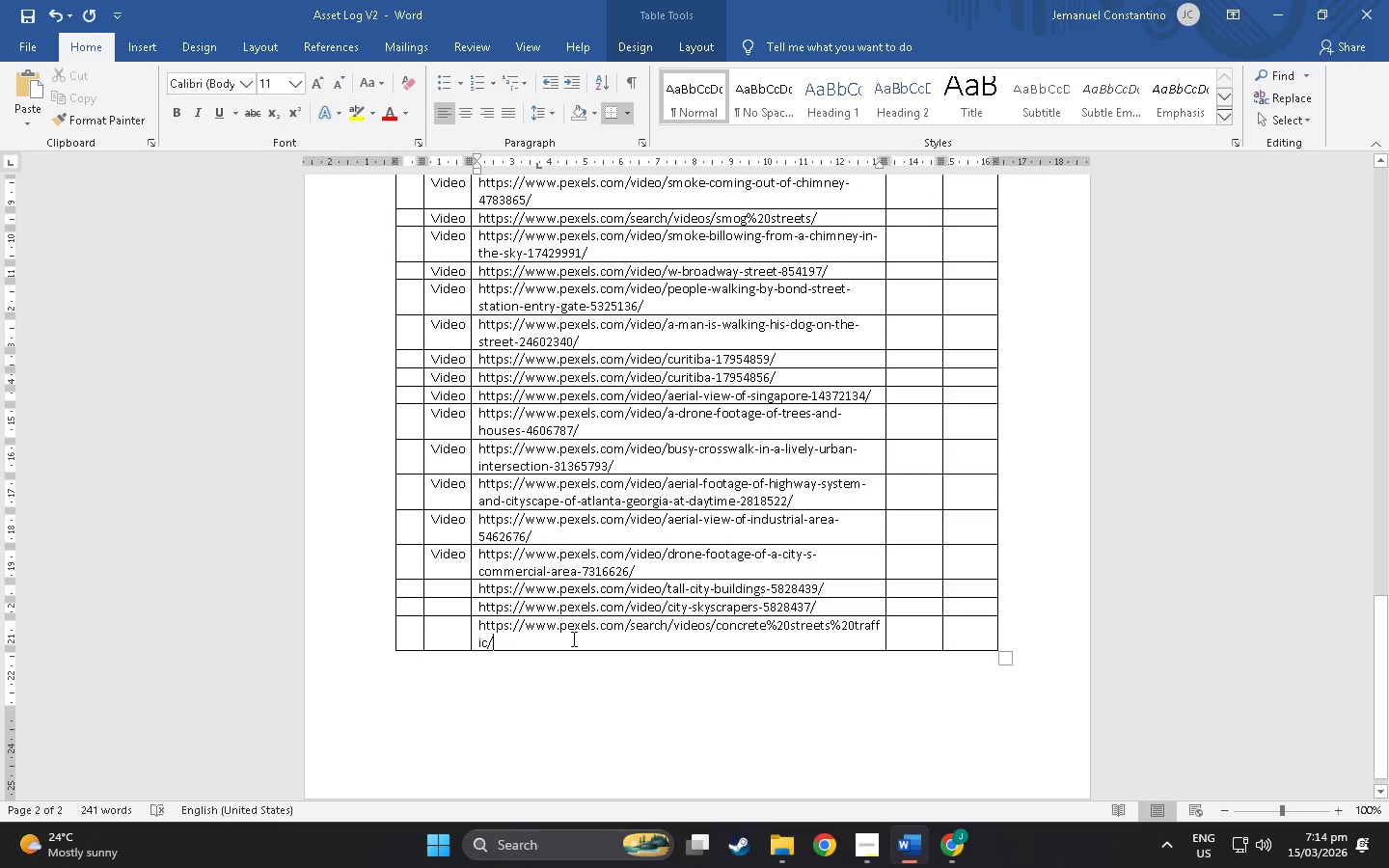 
left_click([572, 638])
 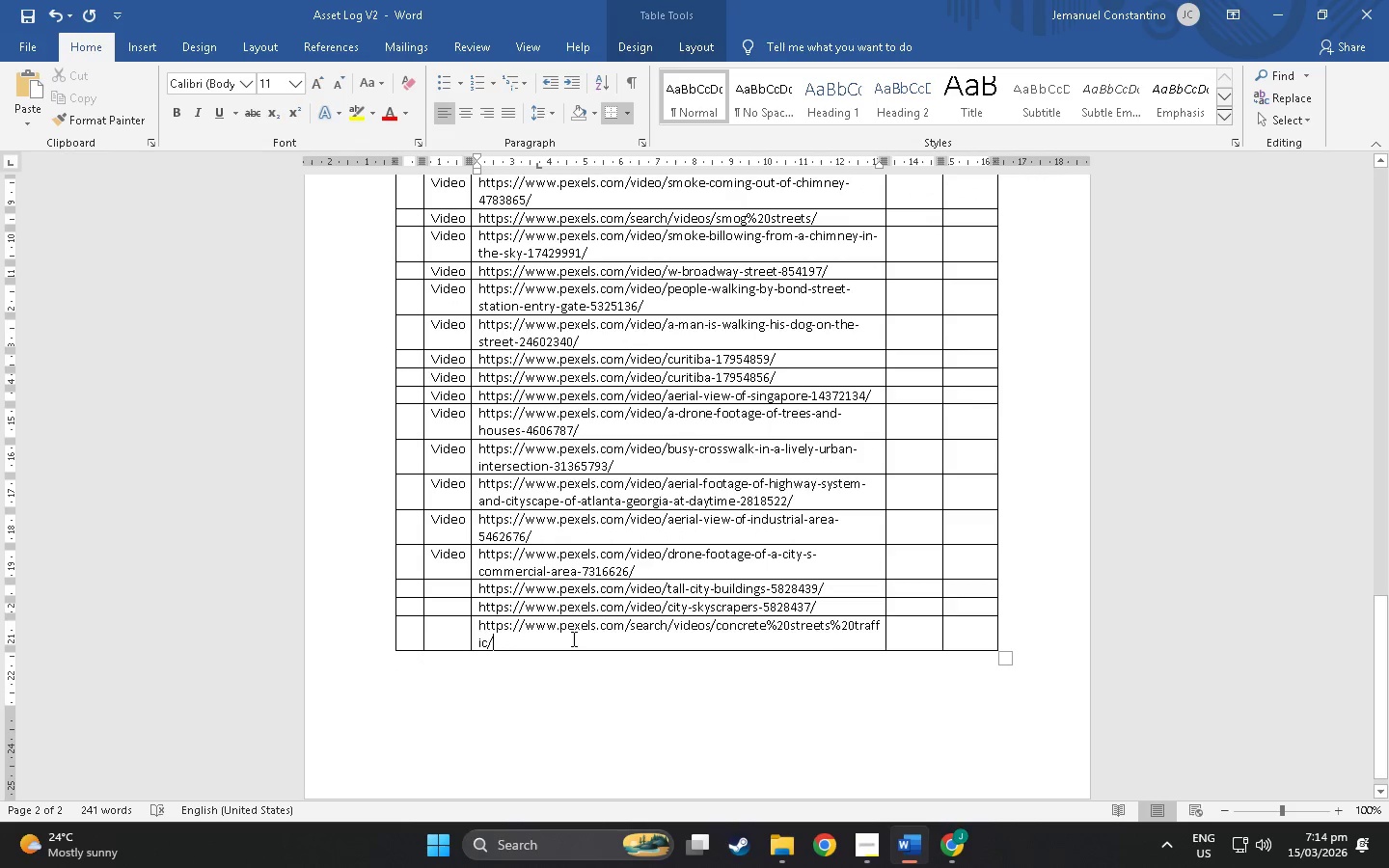 
right_click([572, 638])
 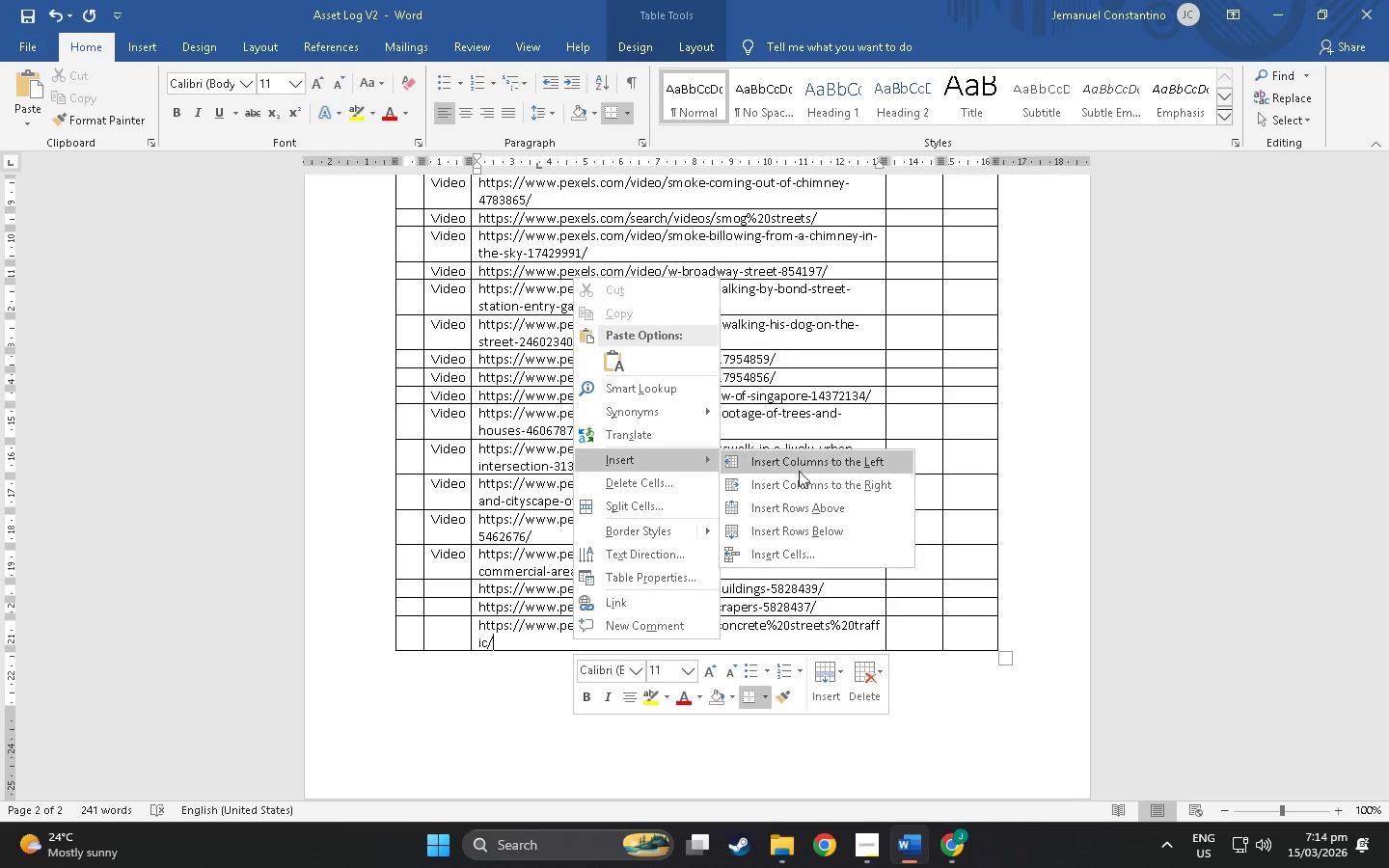 
left_click([819, 531])
 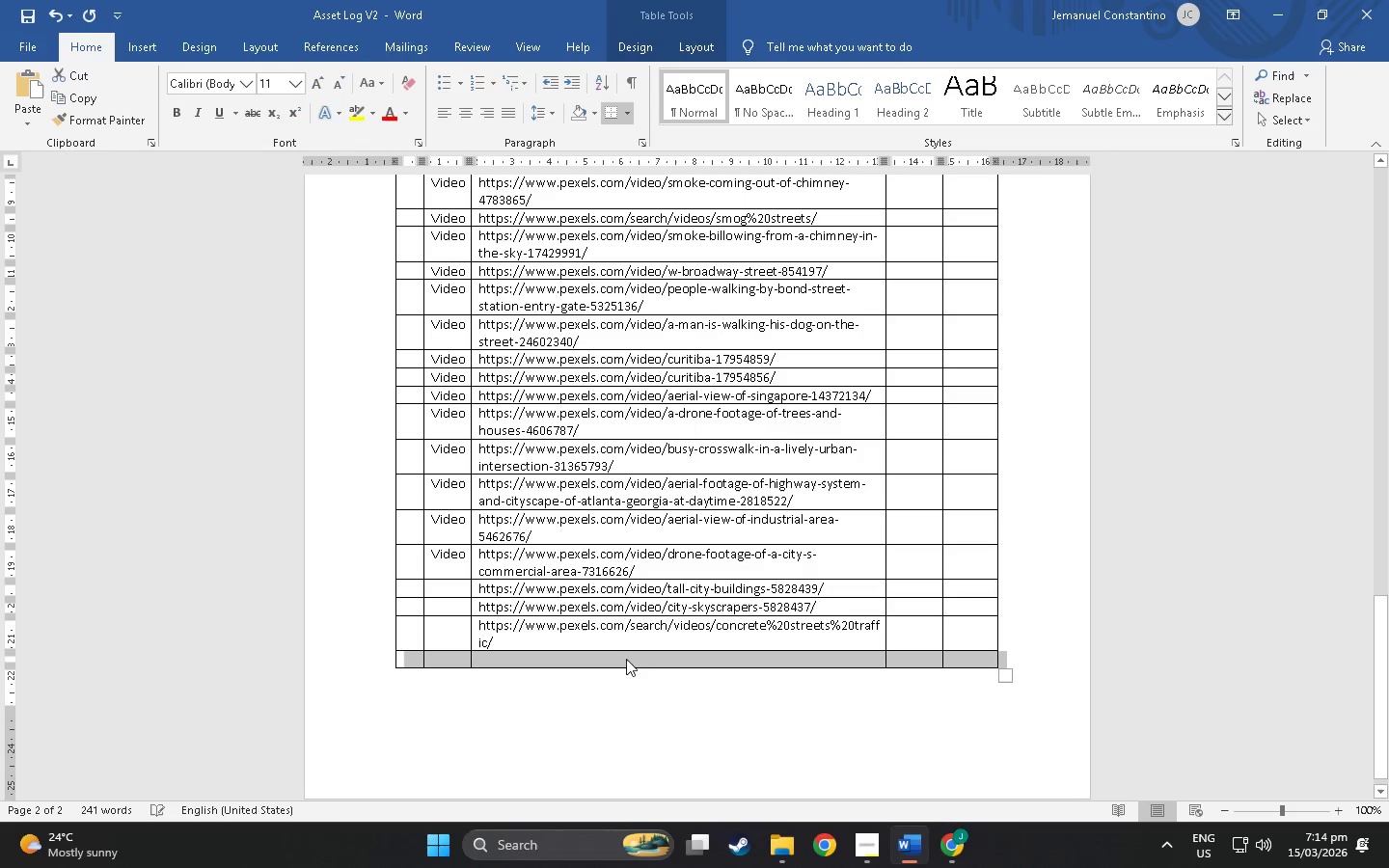 
left_click([622, 660])
 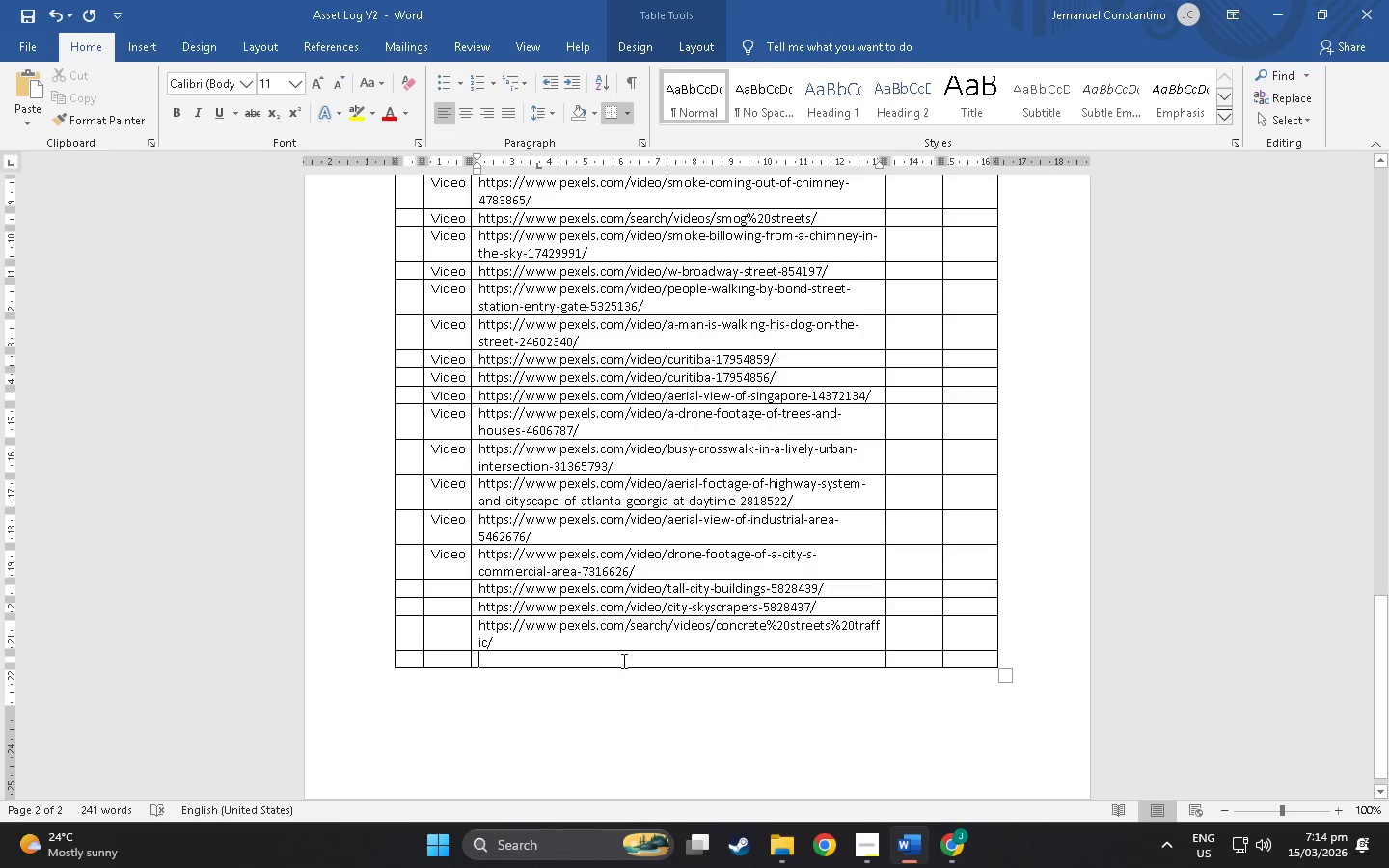 
key(Control+V)
 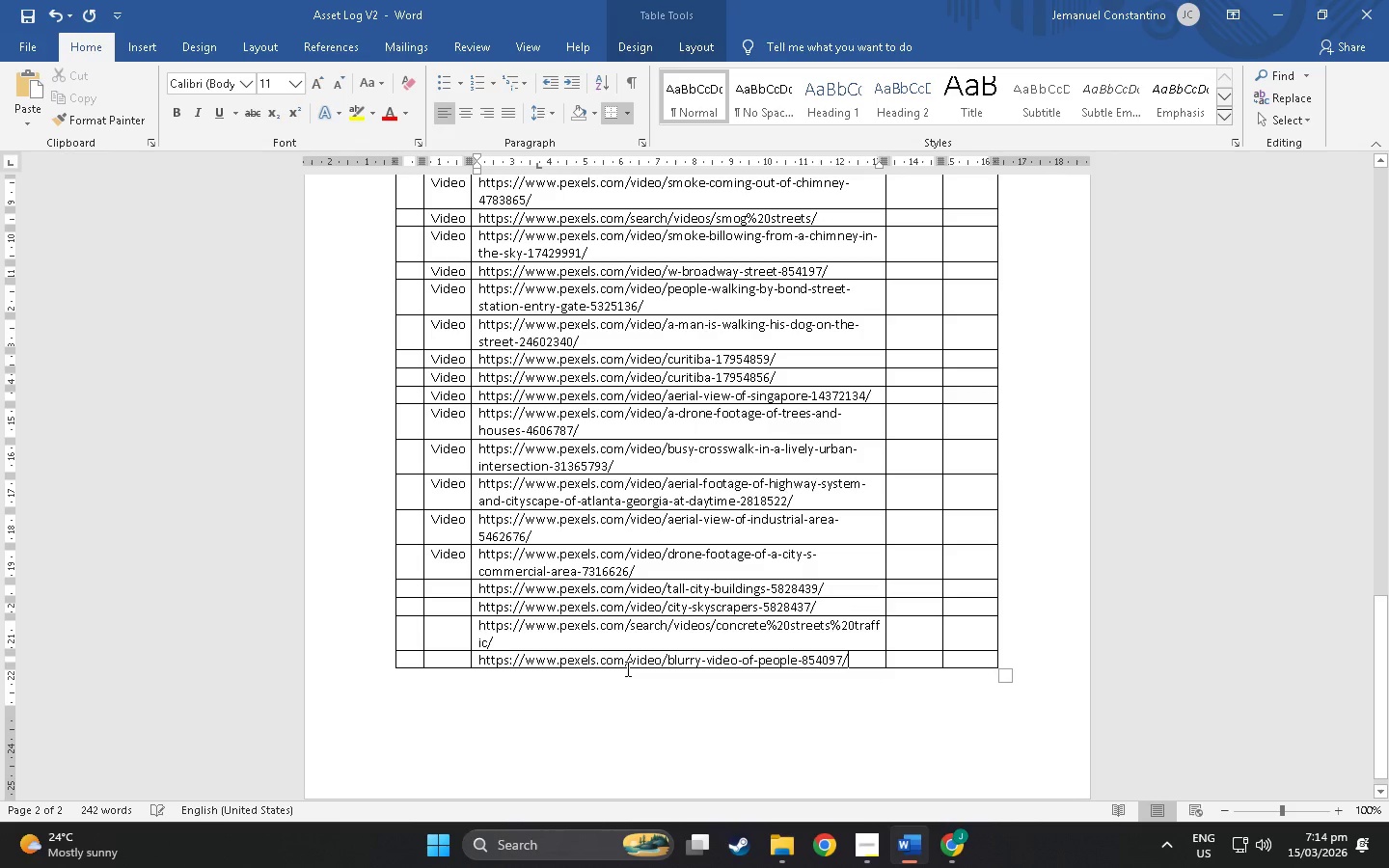 
key(Alt+AltLeft)
 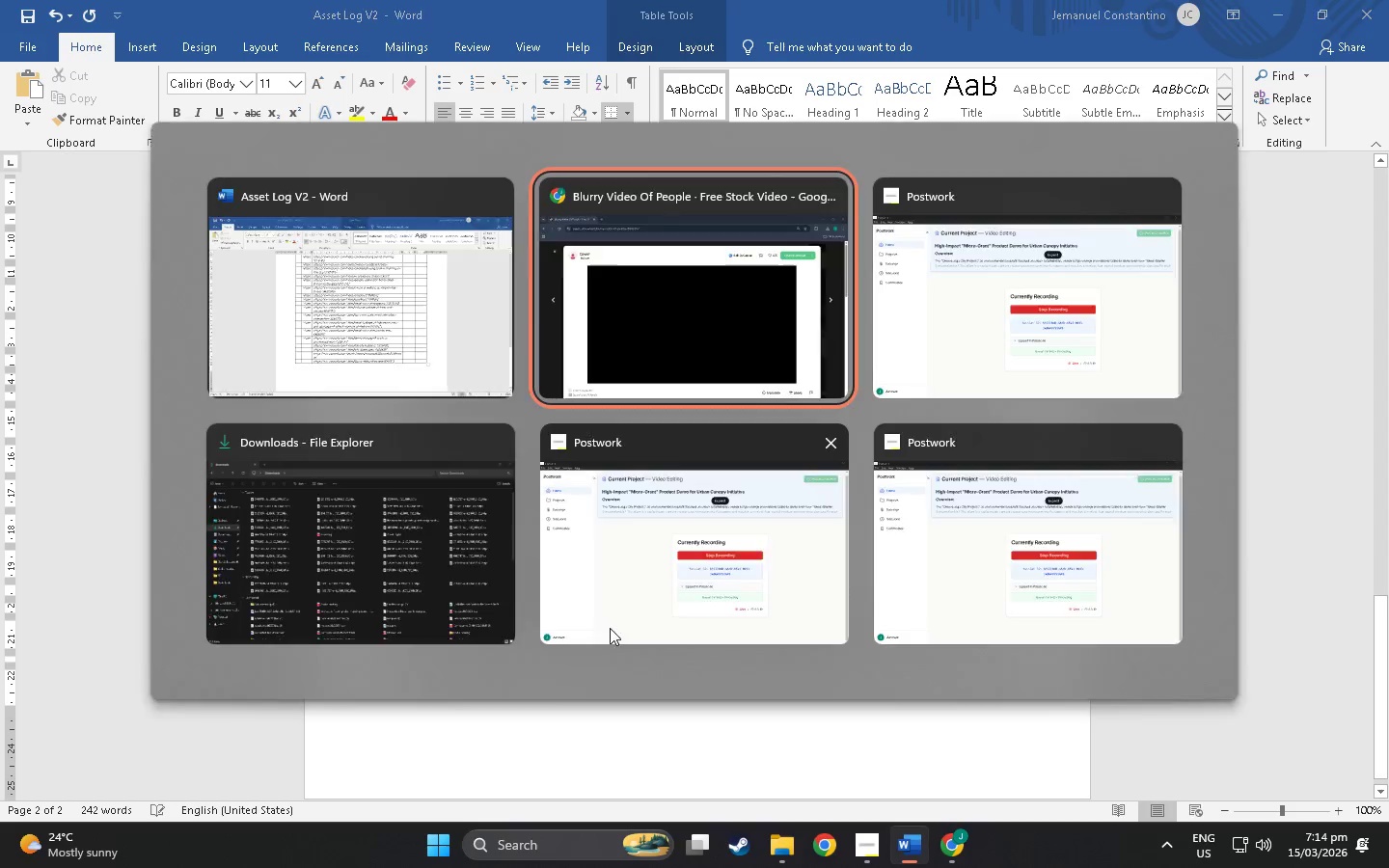 
key(Alt+Tab)
 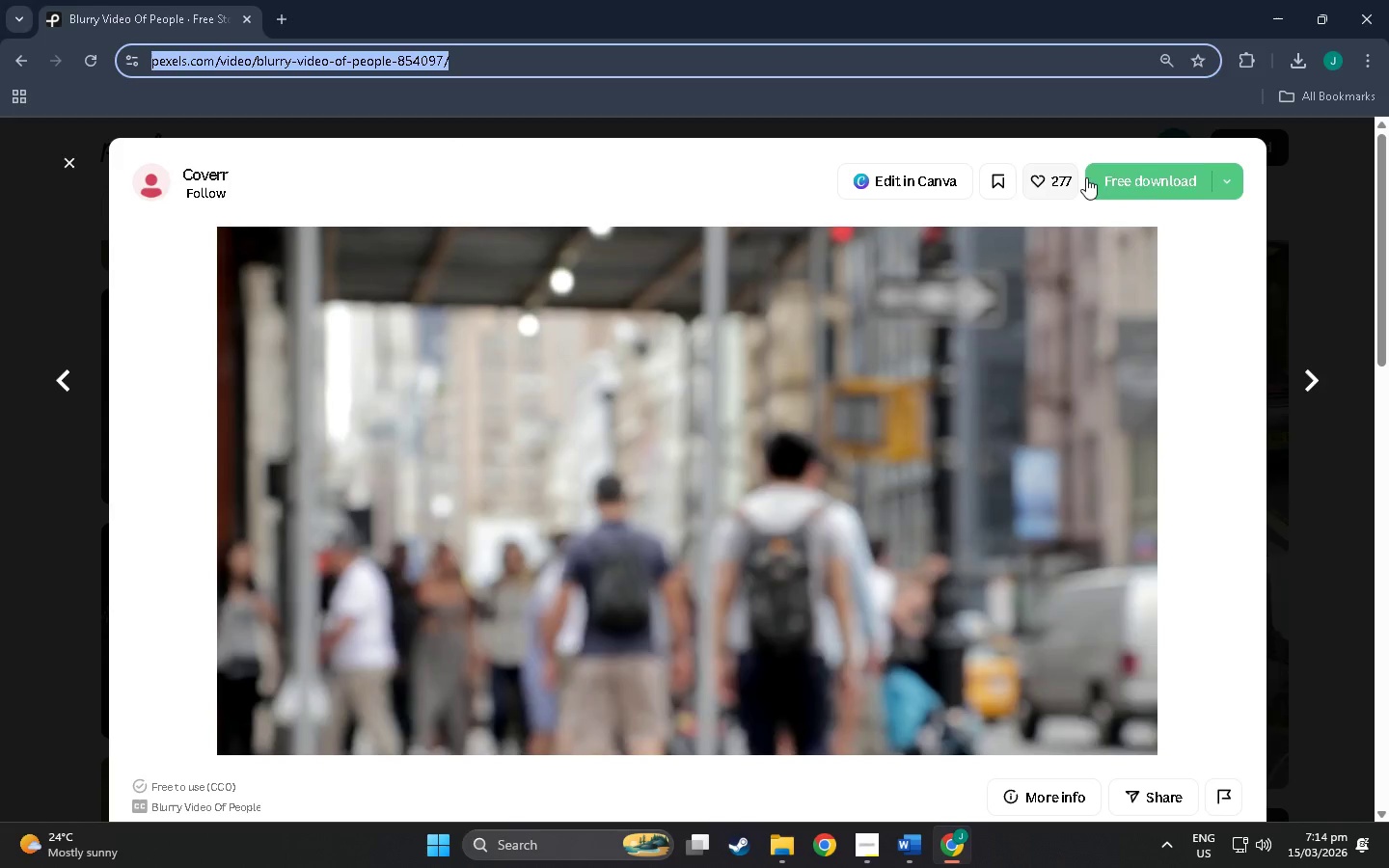 
left_click([1150, 176])
 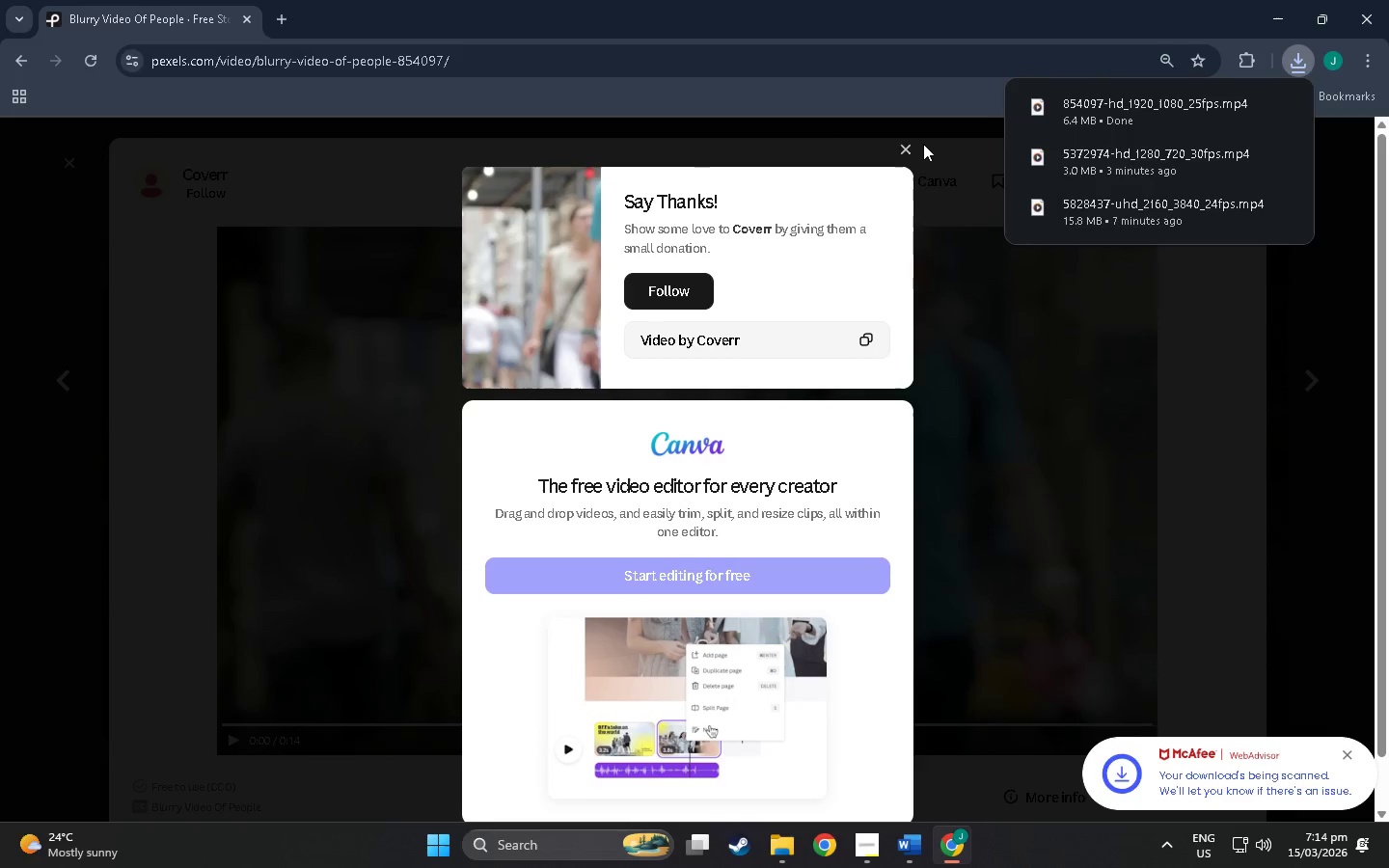 
left_click([907, 146])
 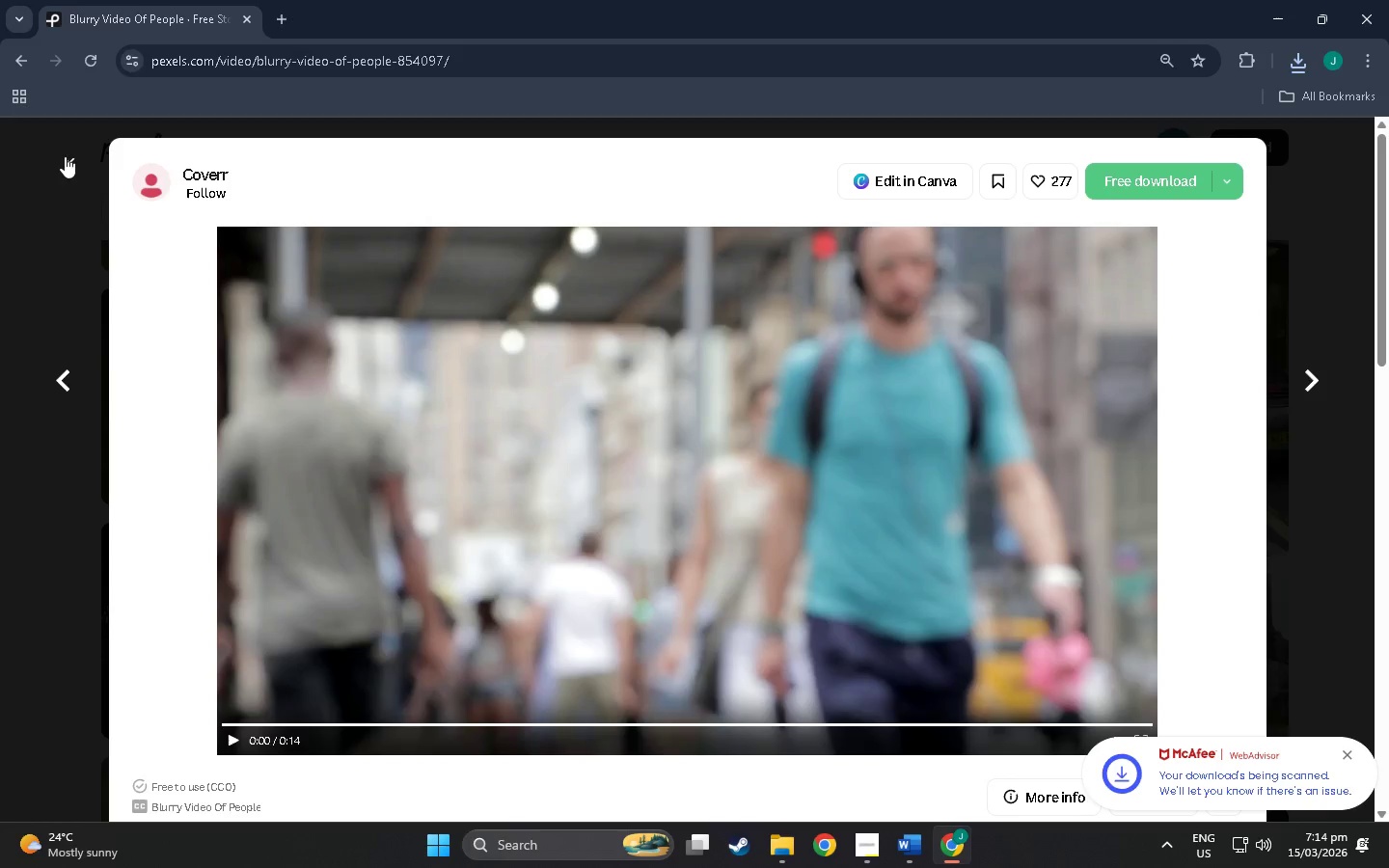 
left_click([66, 156])
 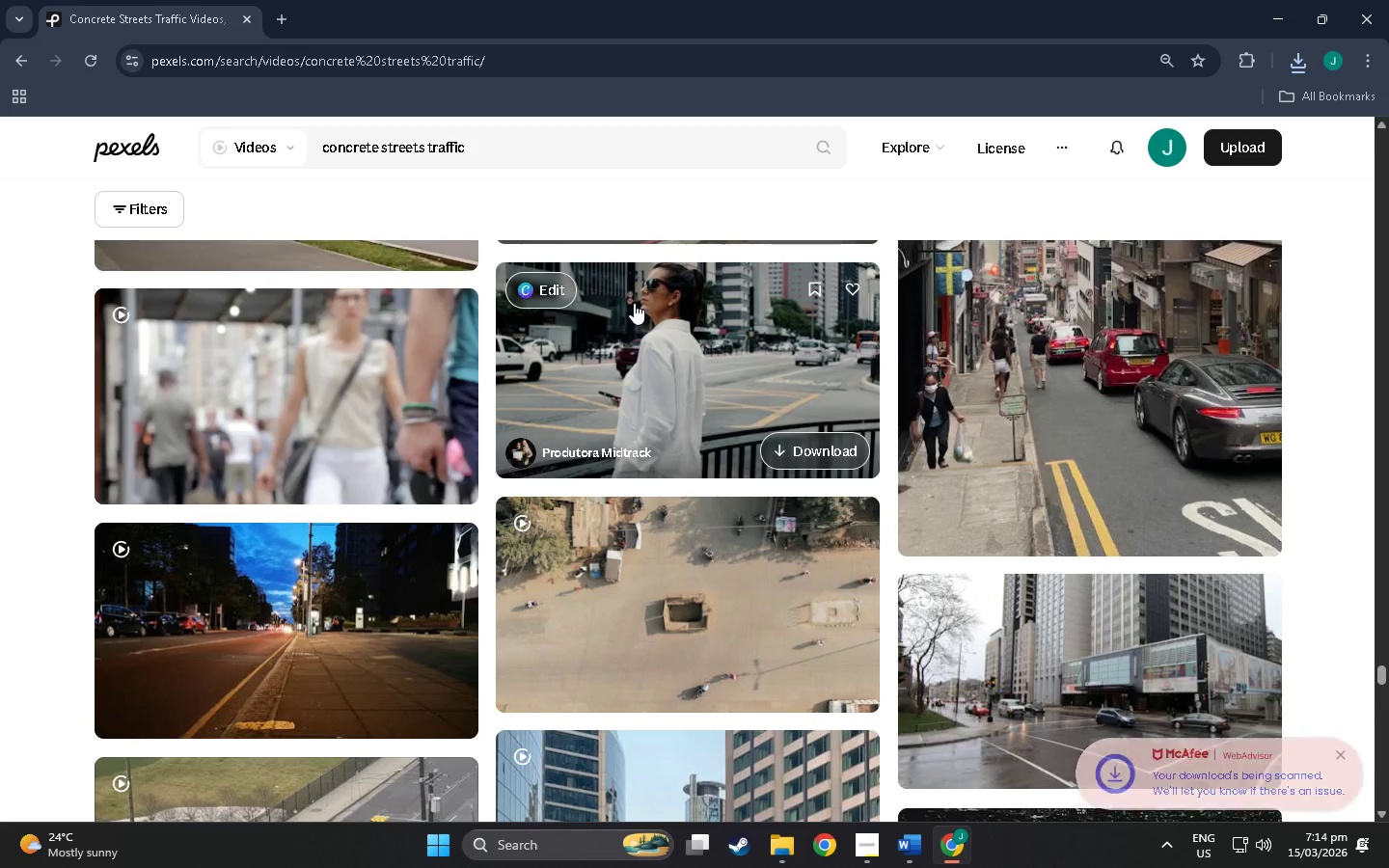 
scroll: coordinate [705, 639], scroll_direction: down, amount: 31.0
 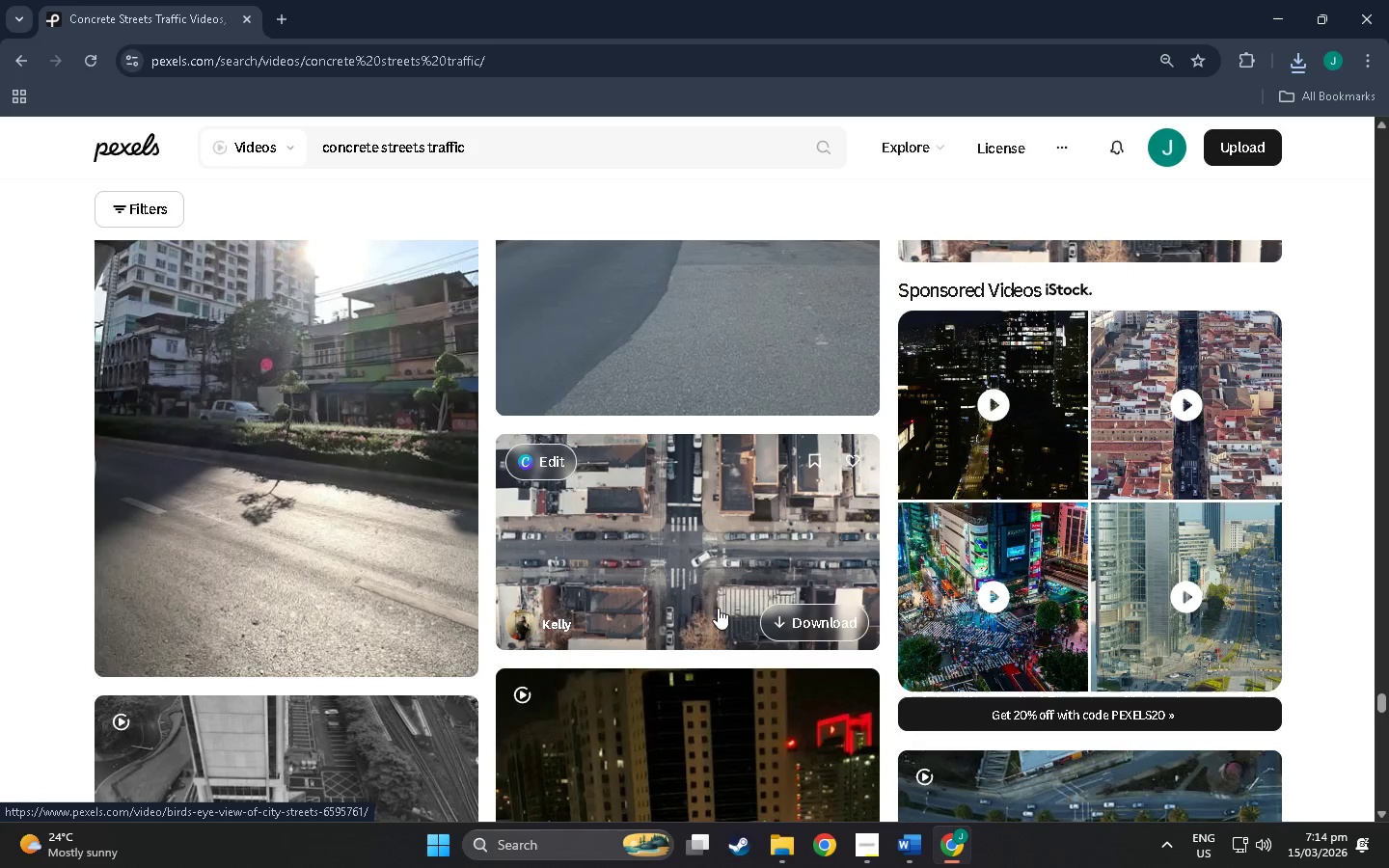 
scroll: coordinate [797, 701], scroll_direction: down, amount: 6.0
 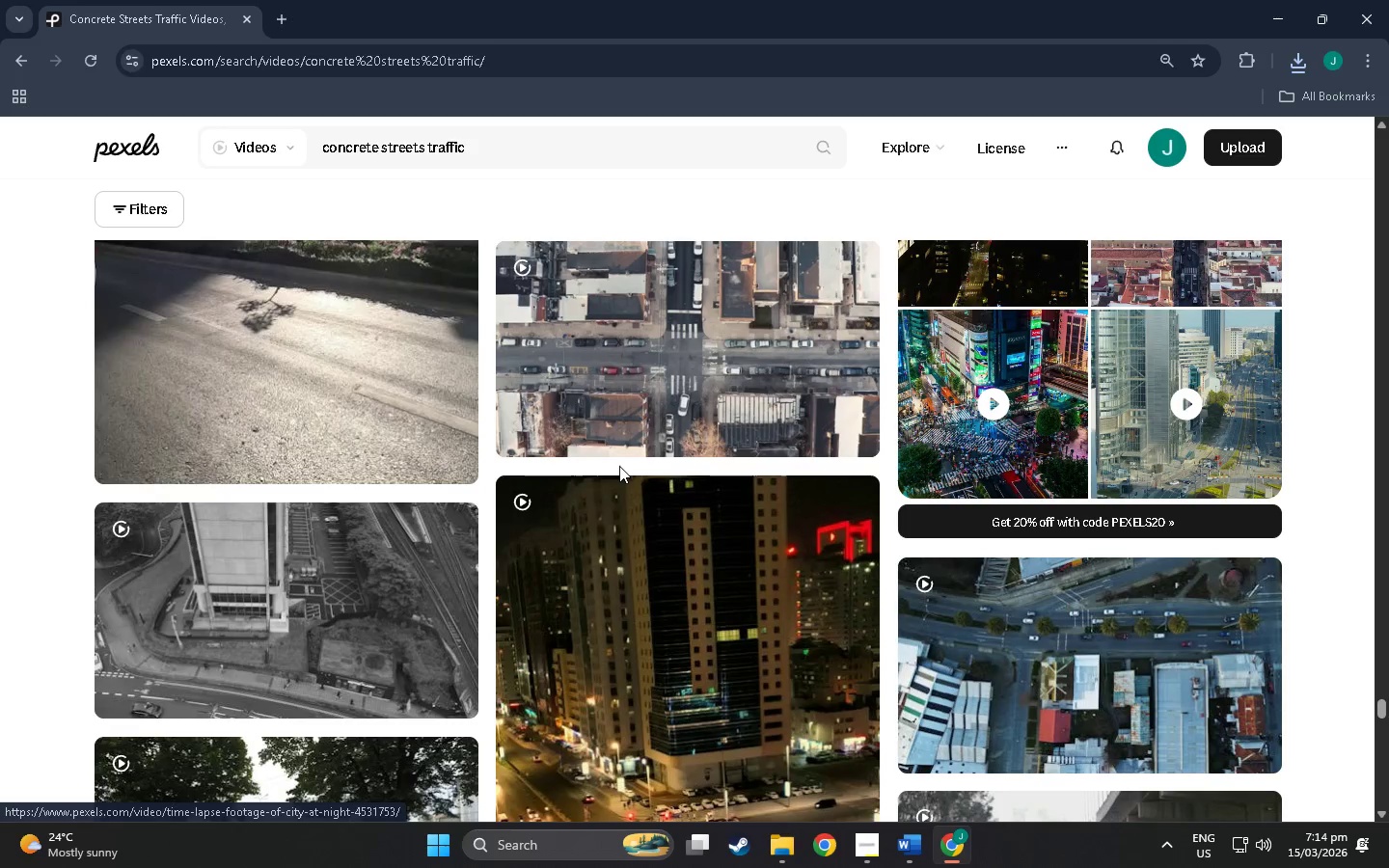 
scroll: coordinate [609, 445], scroll_direction: up, amount: 4.0
 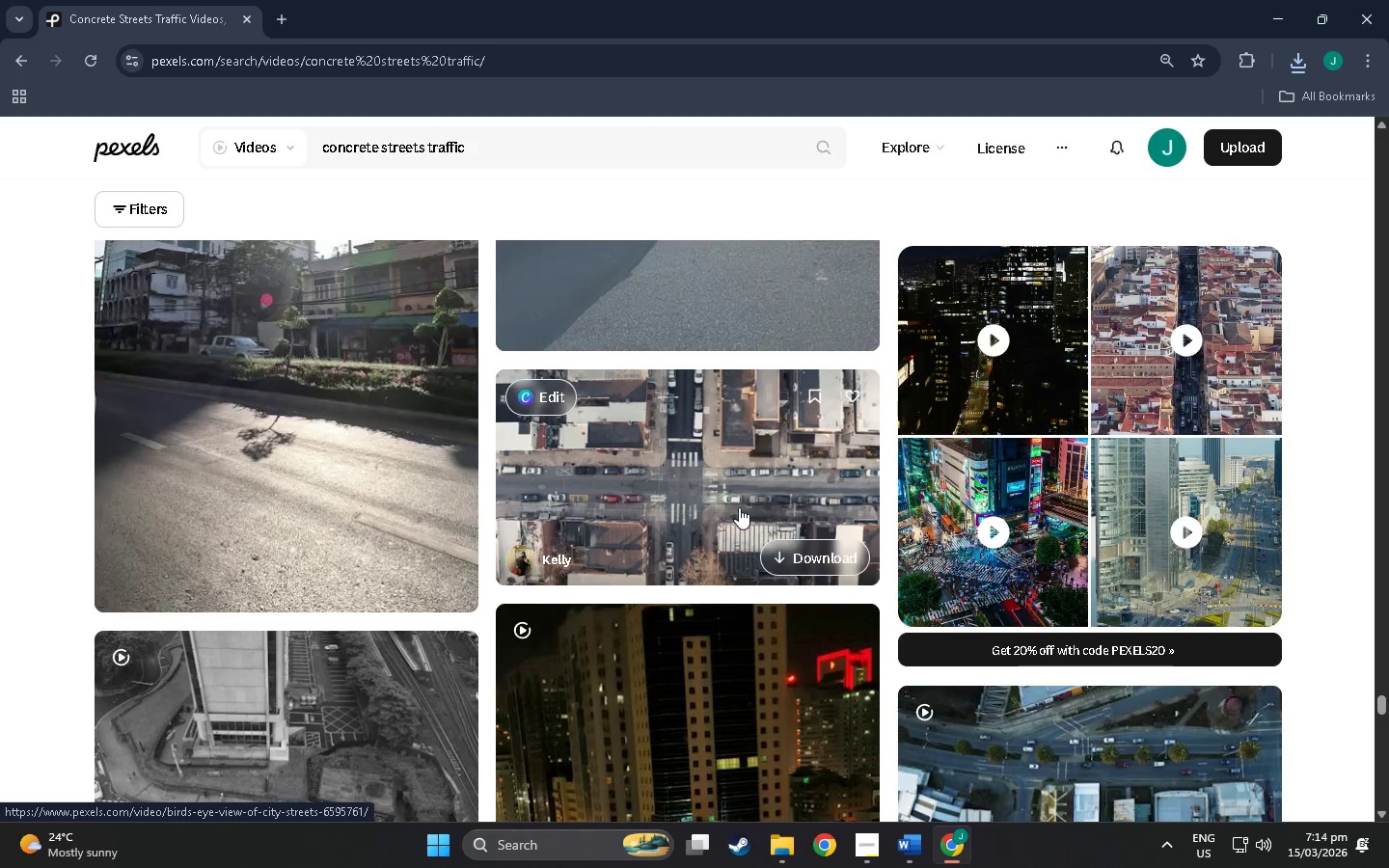 
left_click([739, 507])
 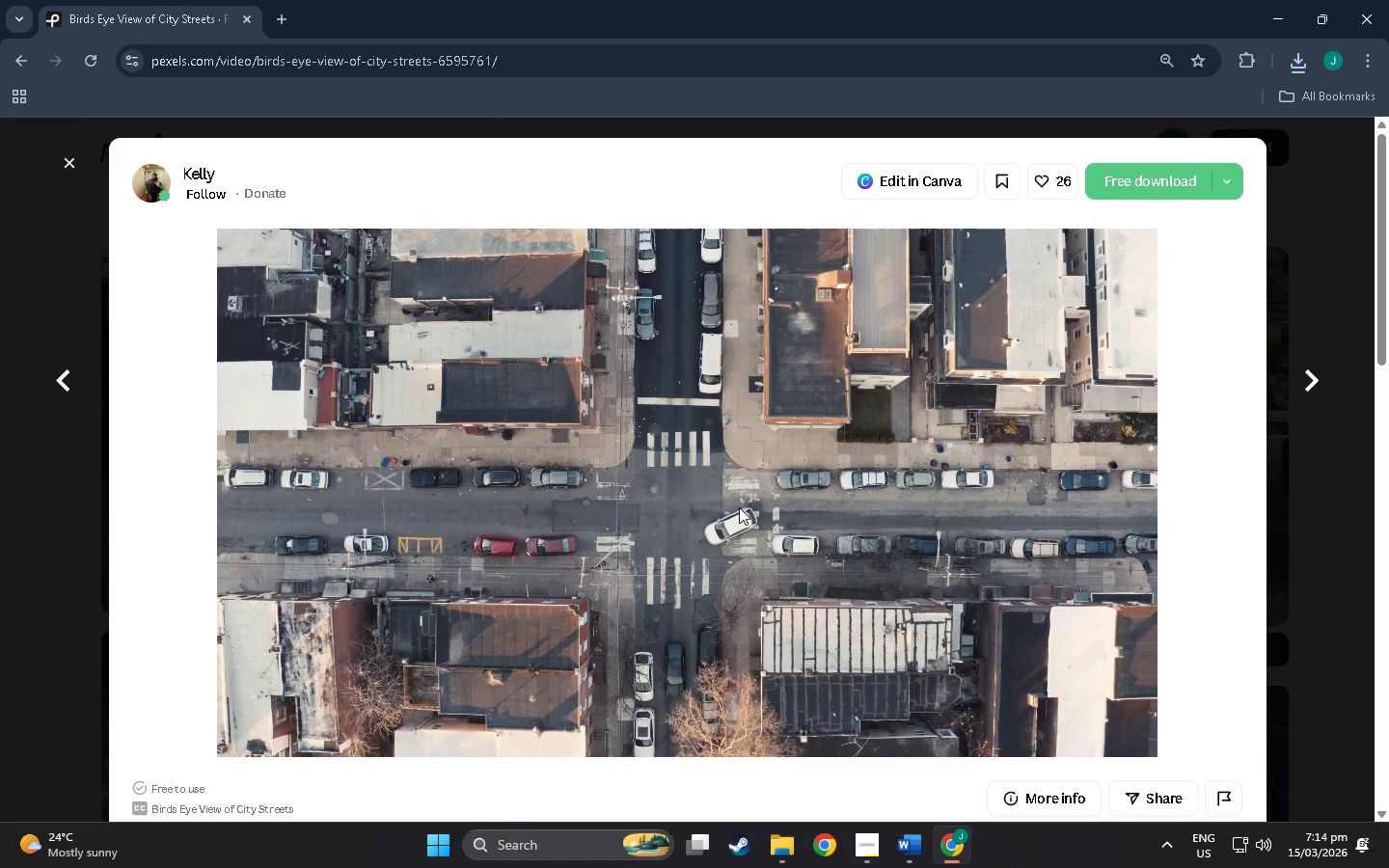 
wait(11.75)
 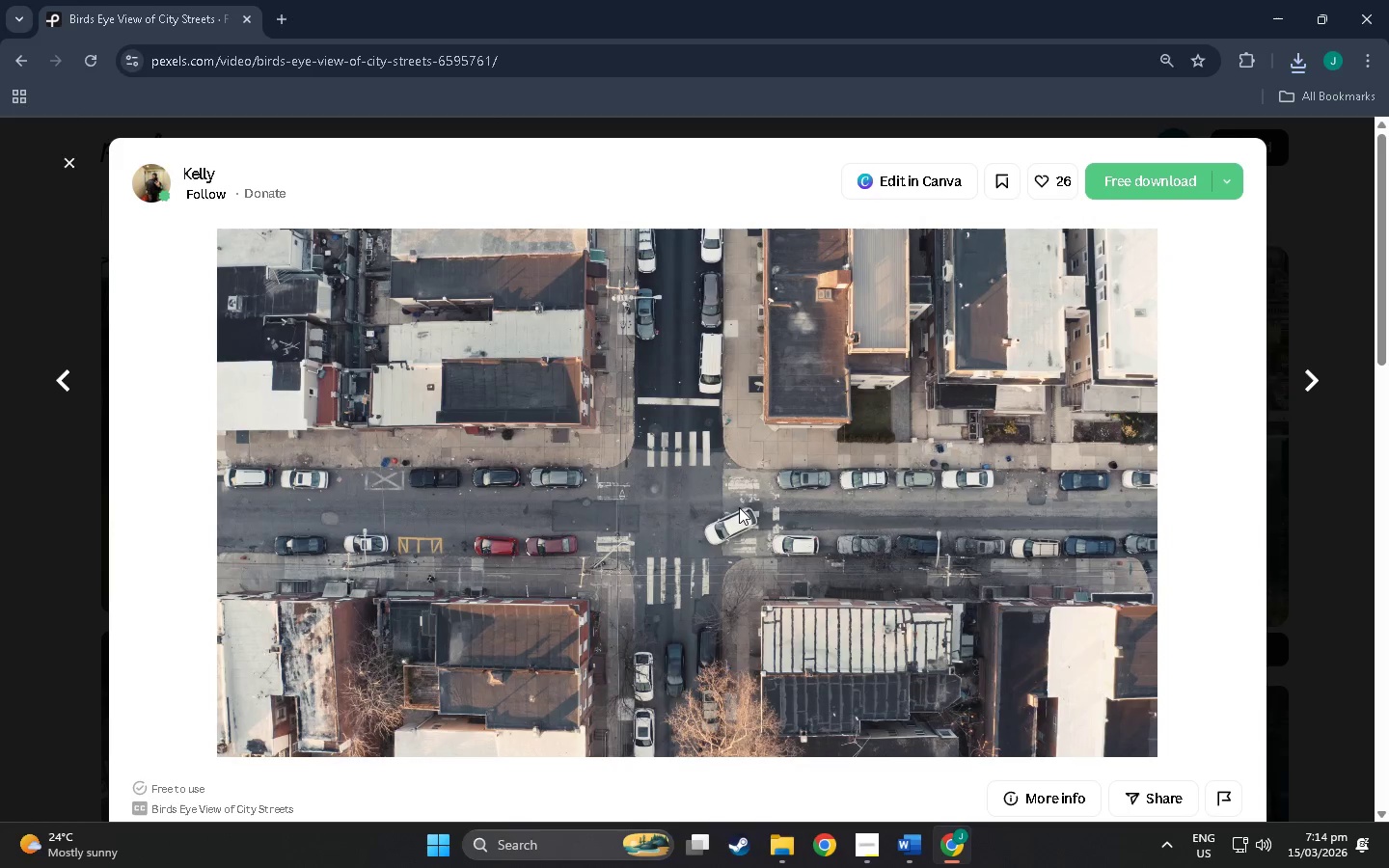 
left_click([1173, 177])
 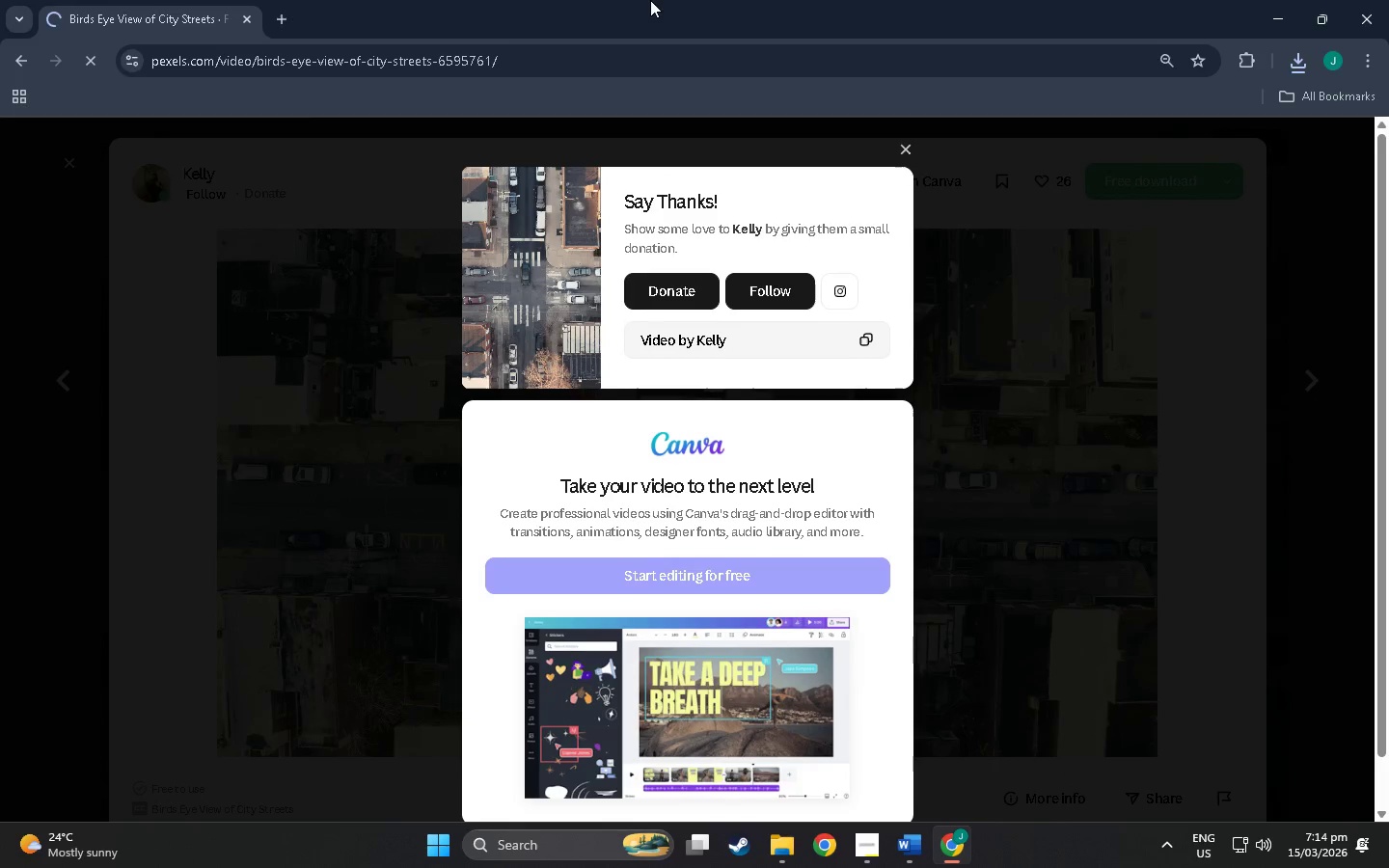 
left_click([610, 54])
 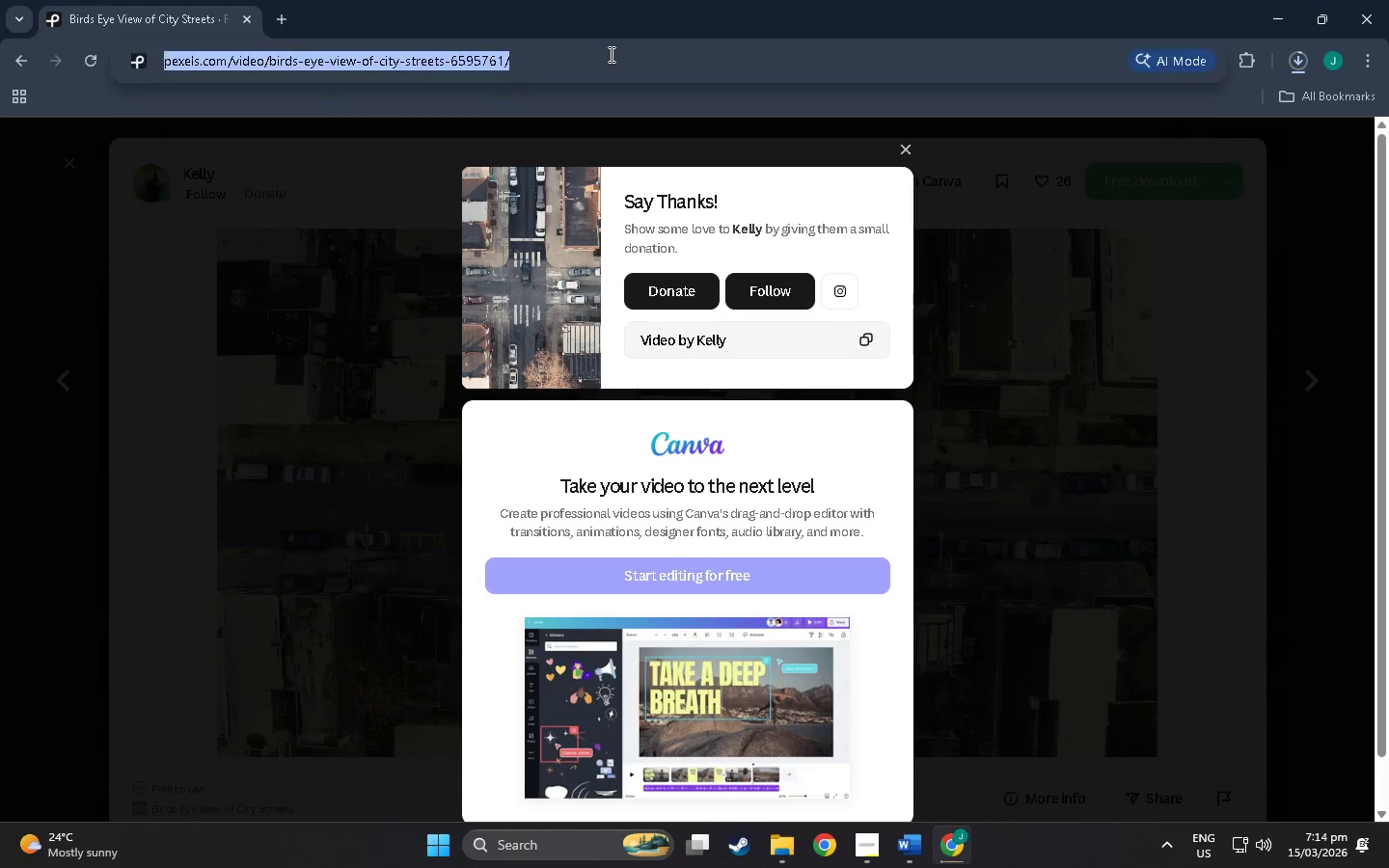 
key(Control+C)
 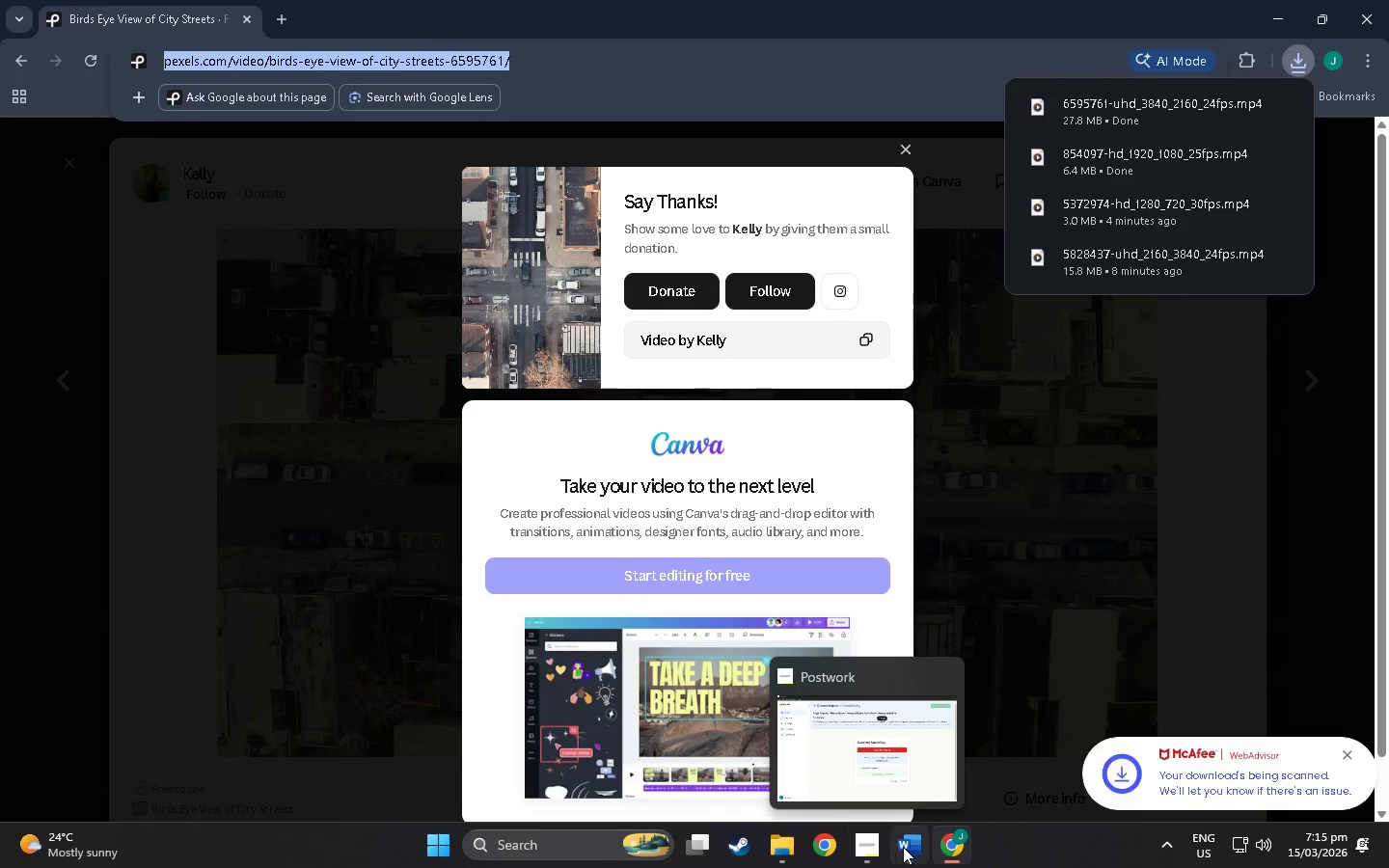 
left_click([910, 850])
 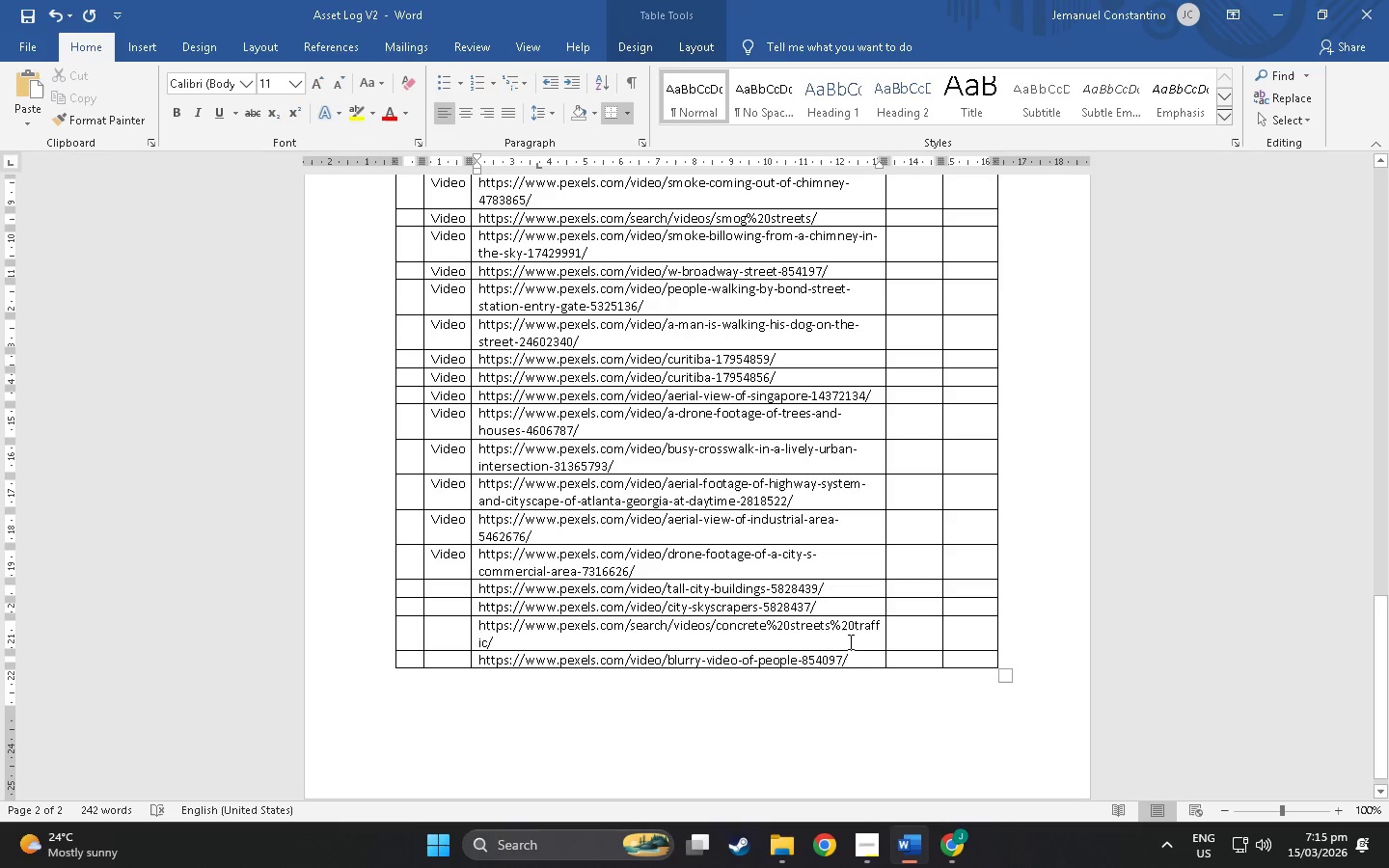 
left_click([859, 657])
 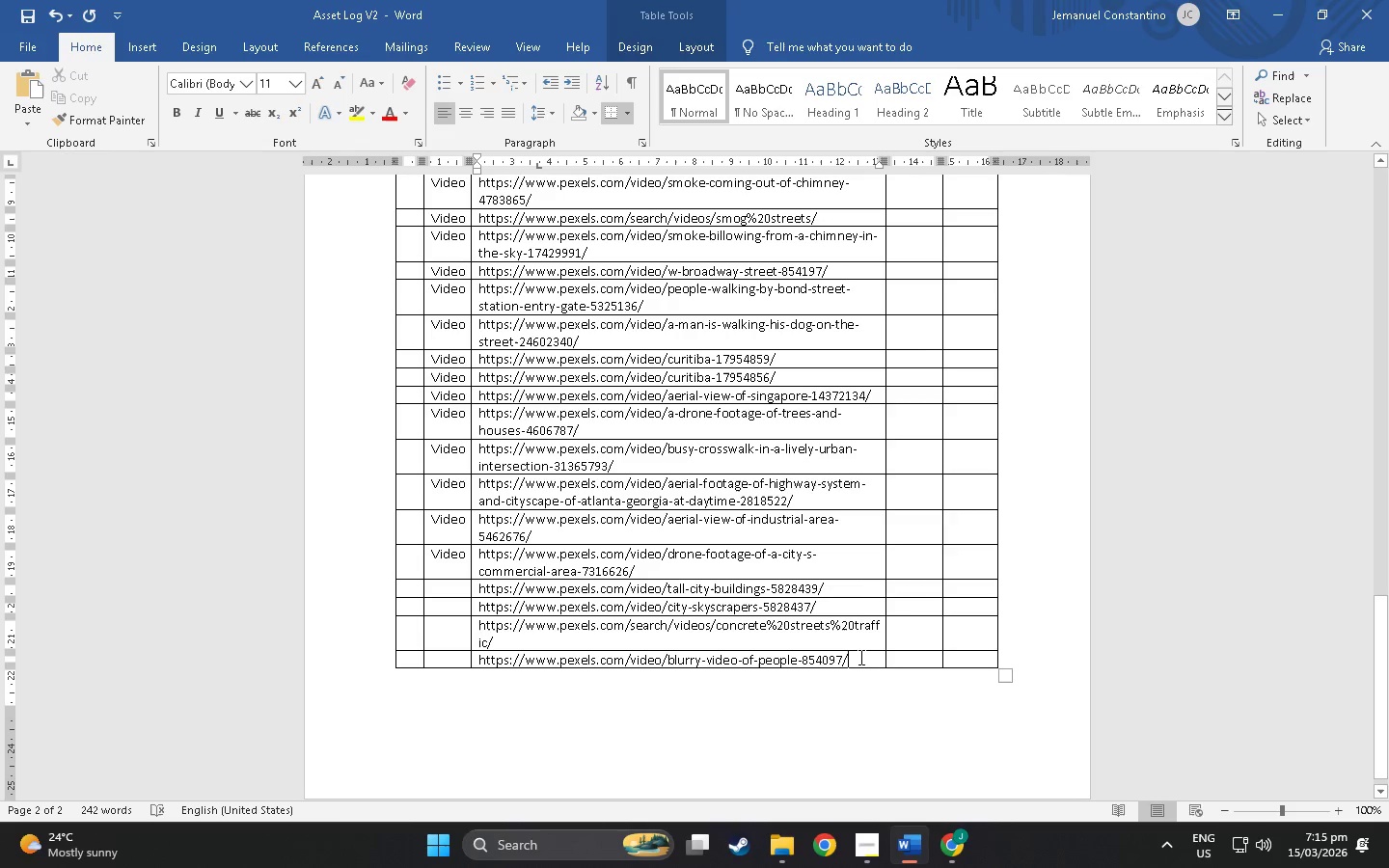 
right_click([859, 657])
 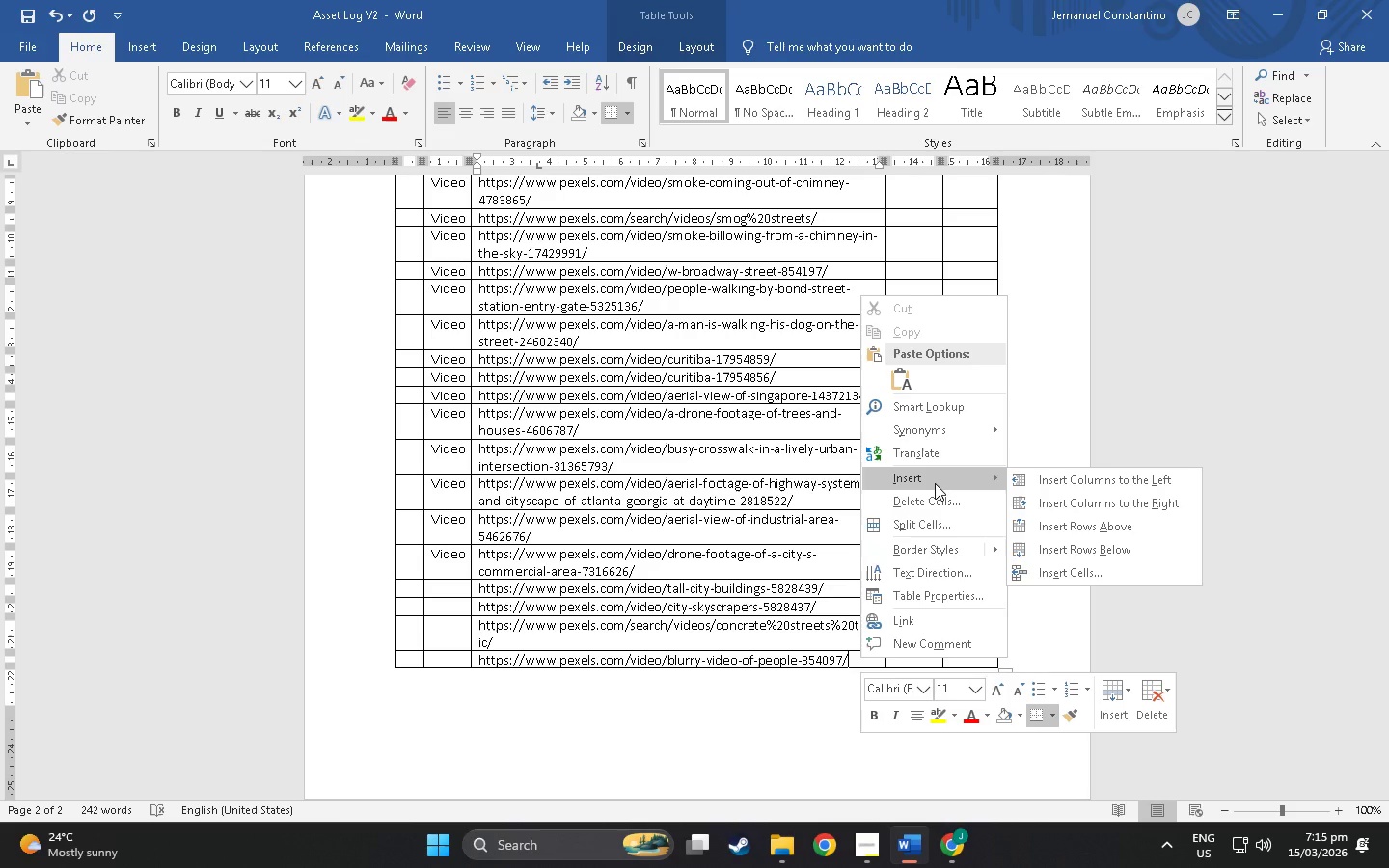 
left_click([935, 483])
 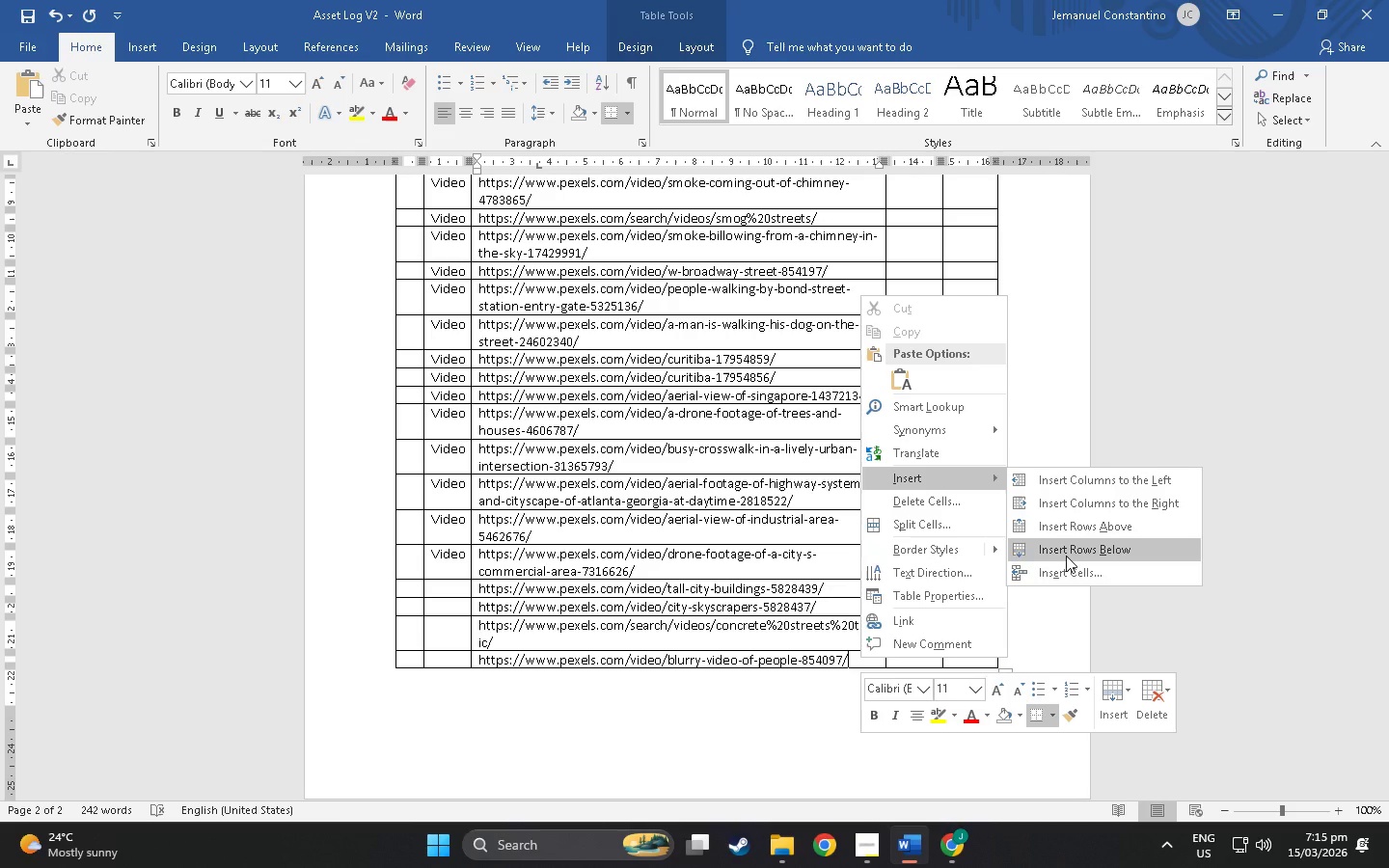 
left_click([1066, 556])
 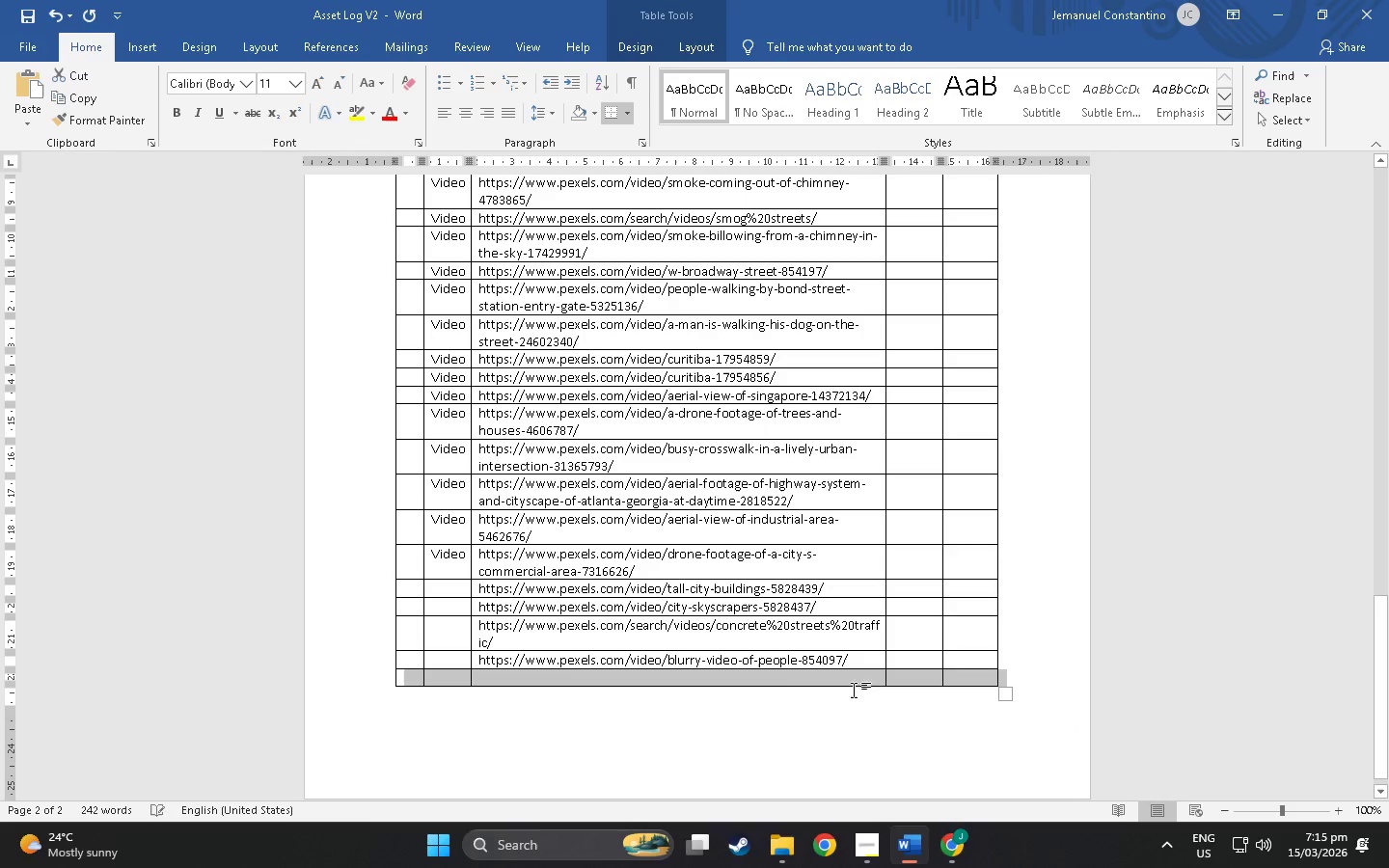 
key(Control+V)
 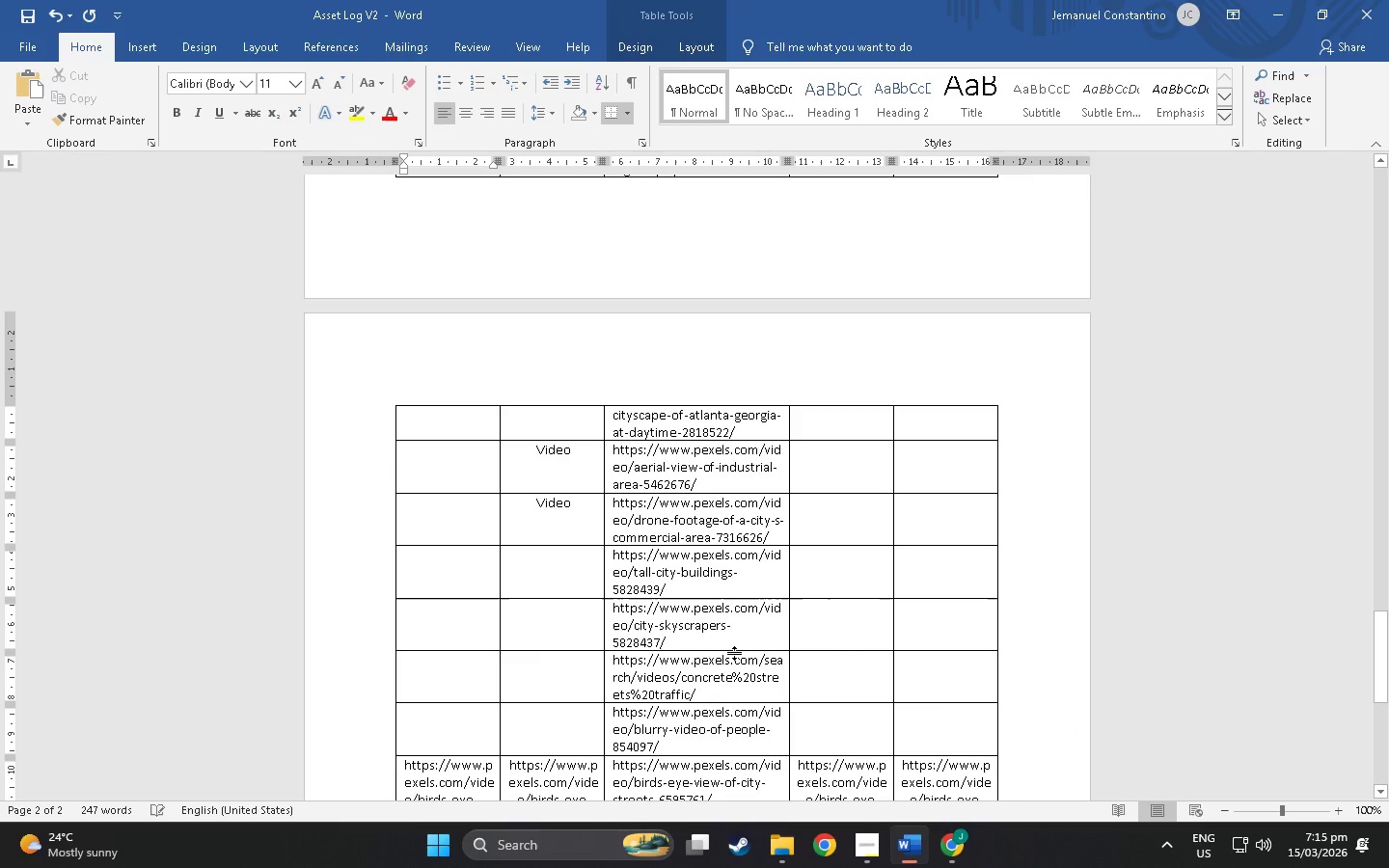 
key(Control+Z)
 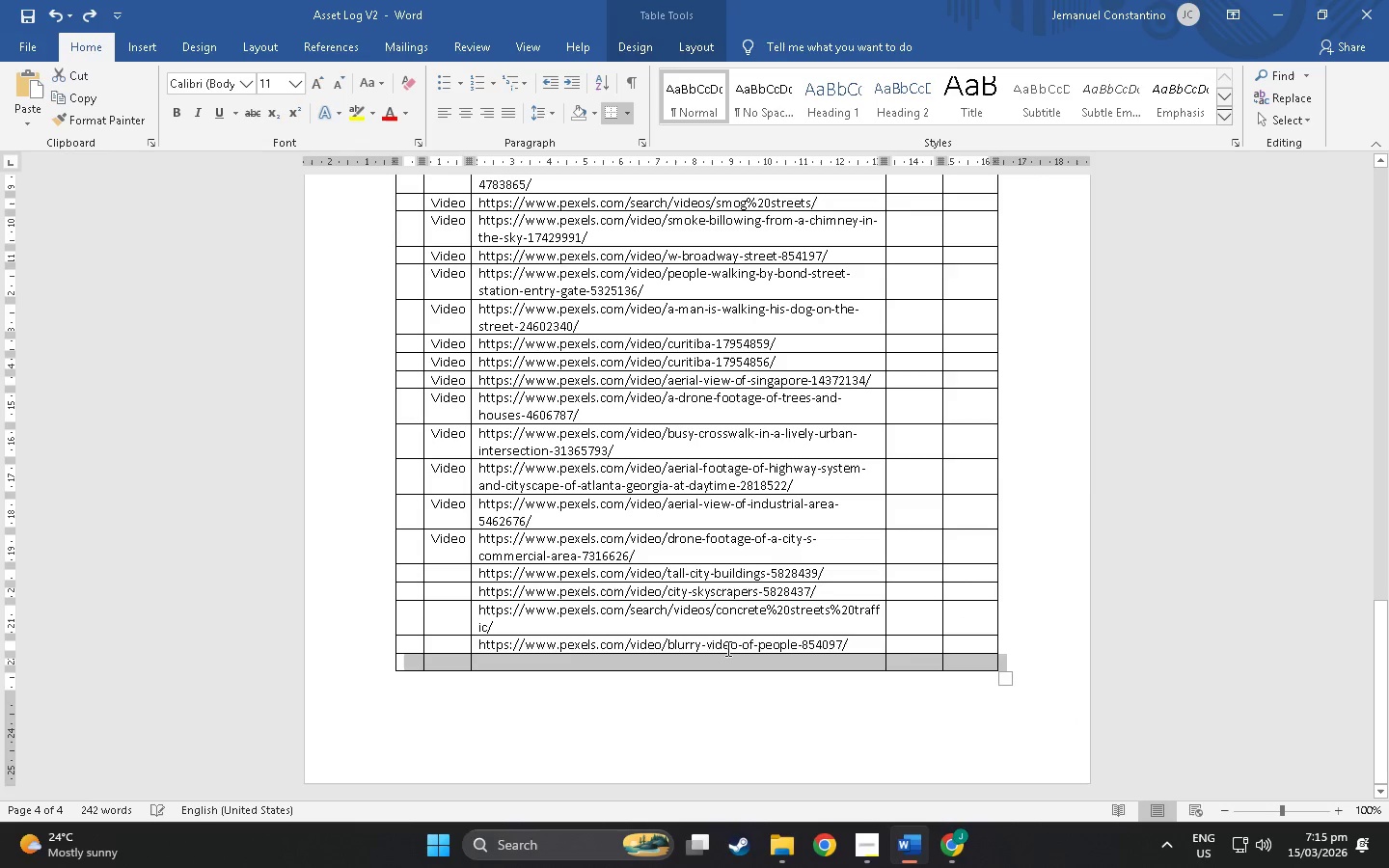 
double_click([726, 648])
 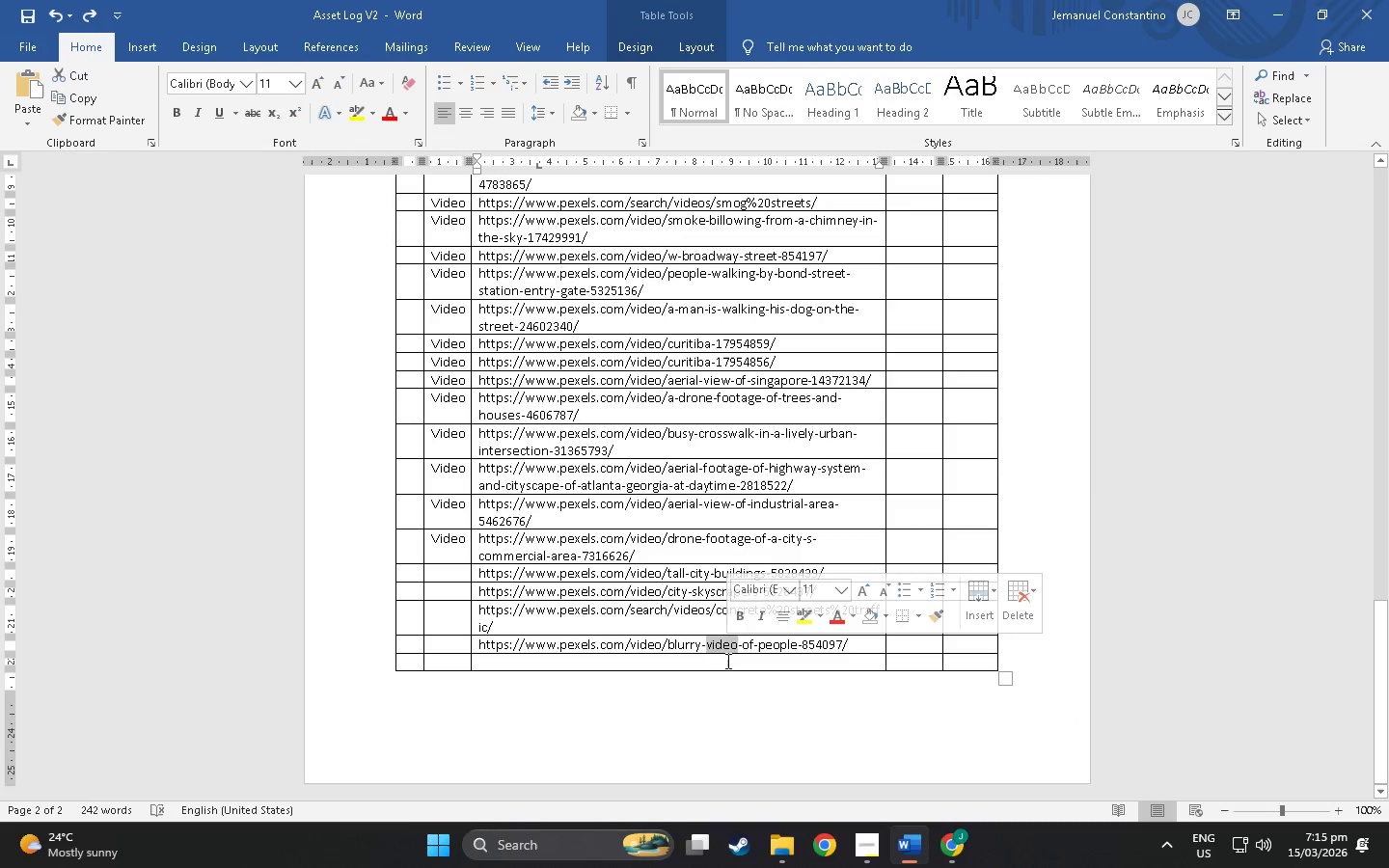 
triple_click([726, 661])
 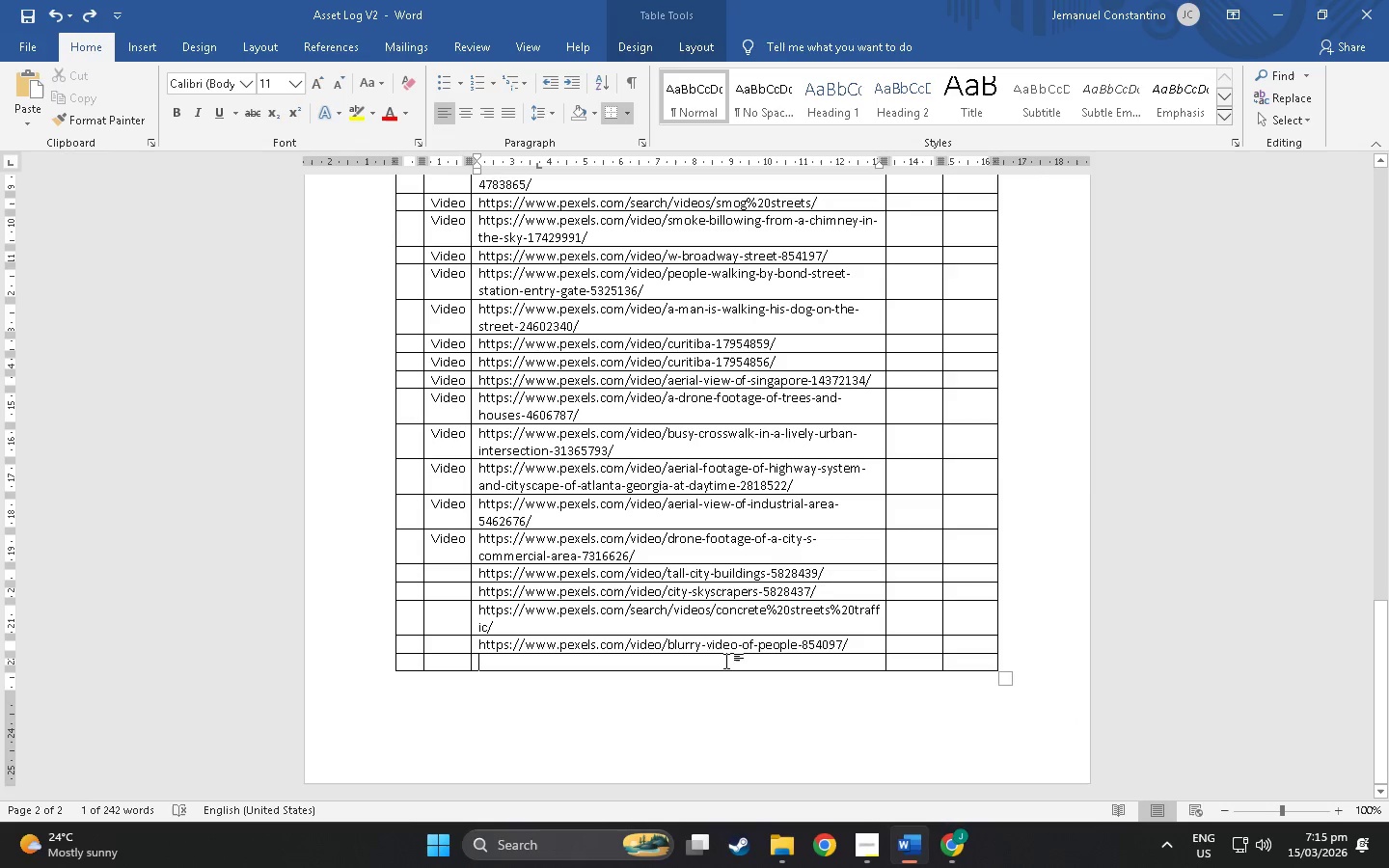 
key(Control+ControlLeft)
 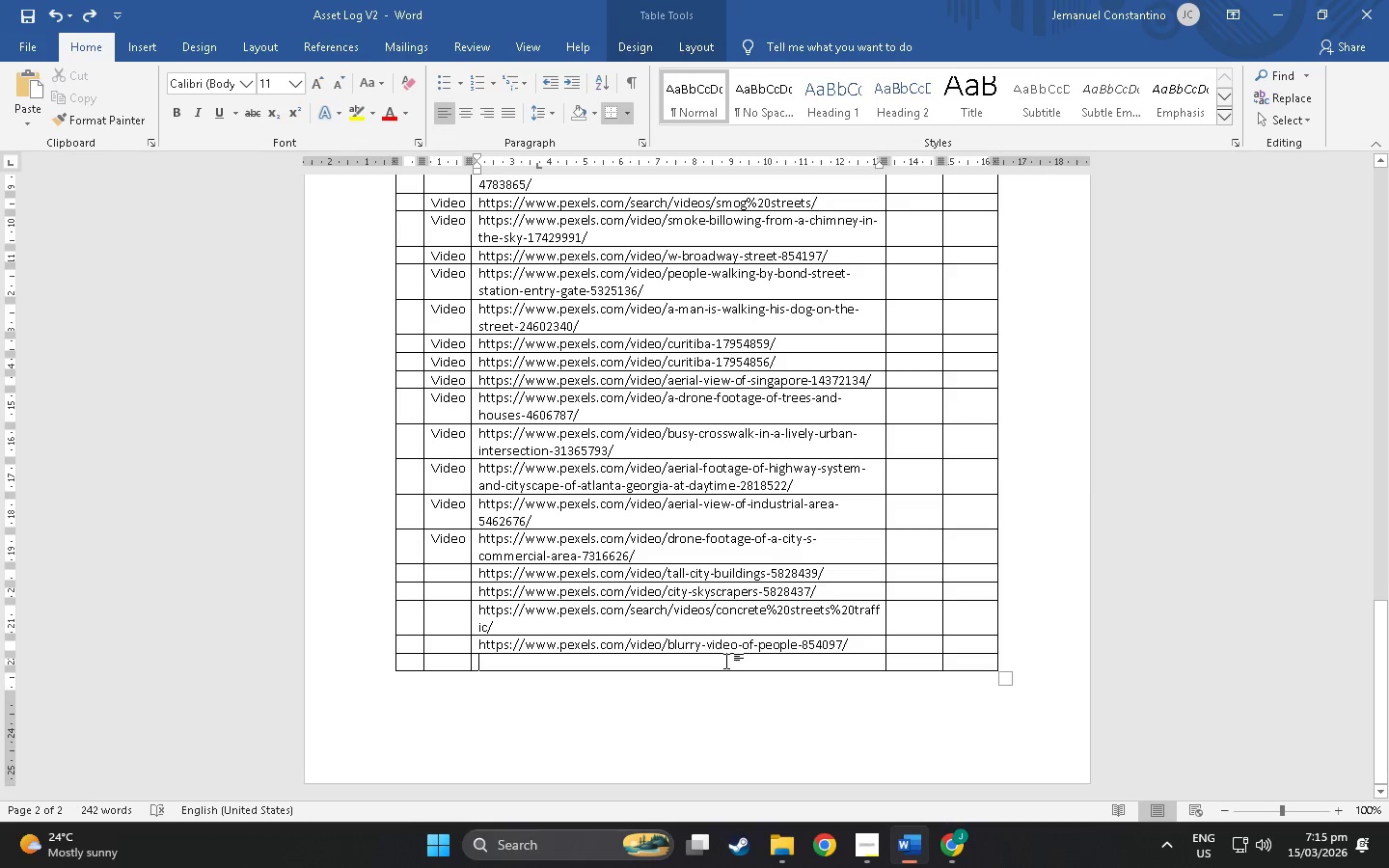 
key(Control+V)
 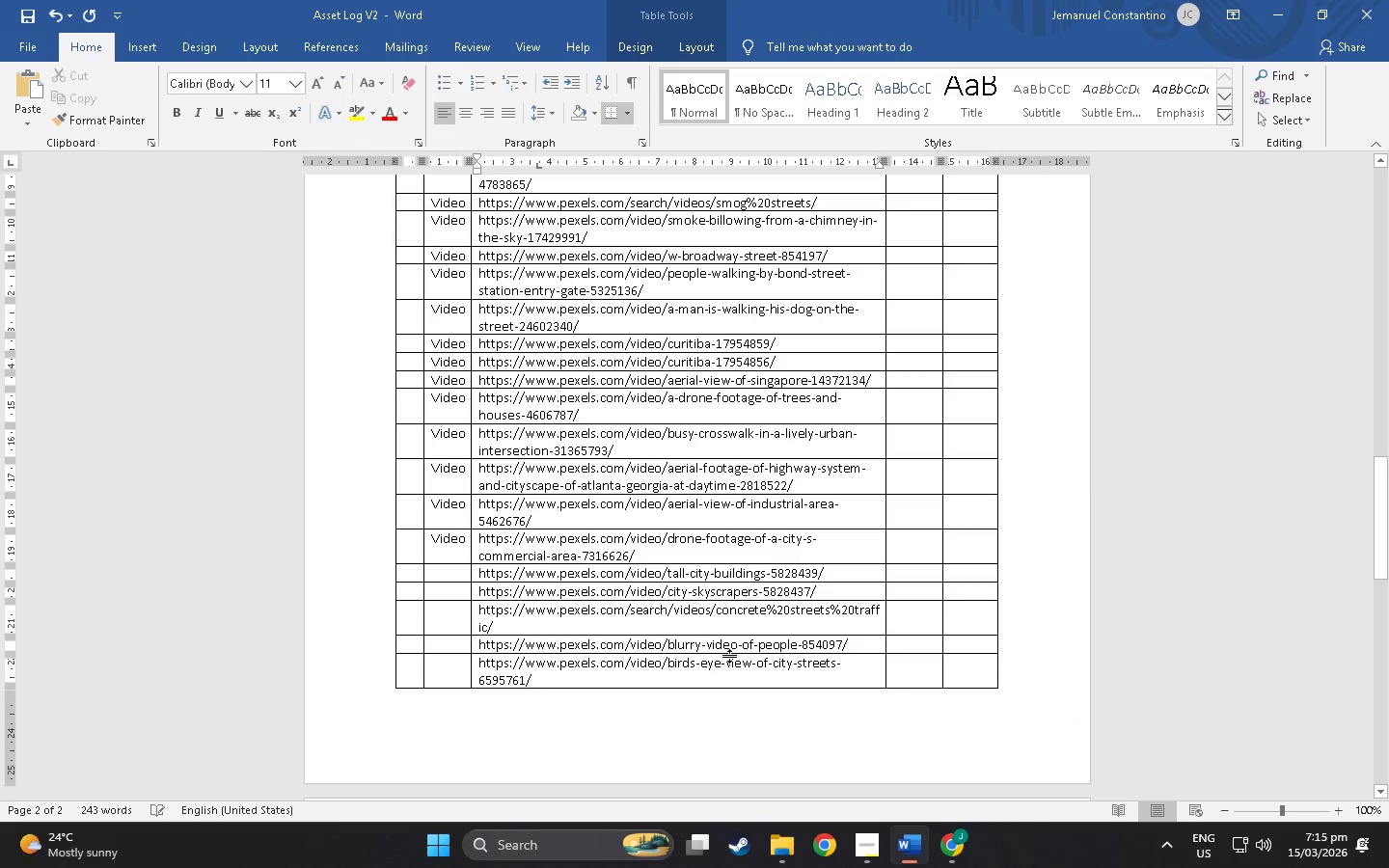 
scroll: coordinate [728, 656], scroll_direction: down, amount: 3.0
 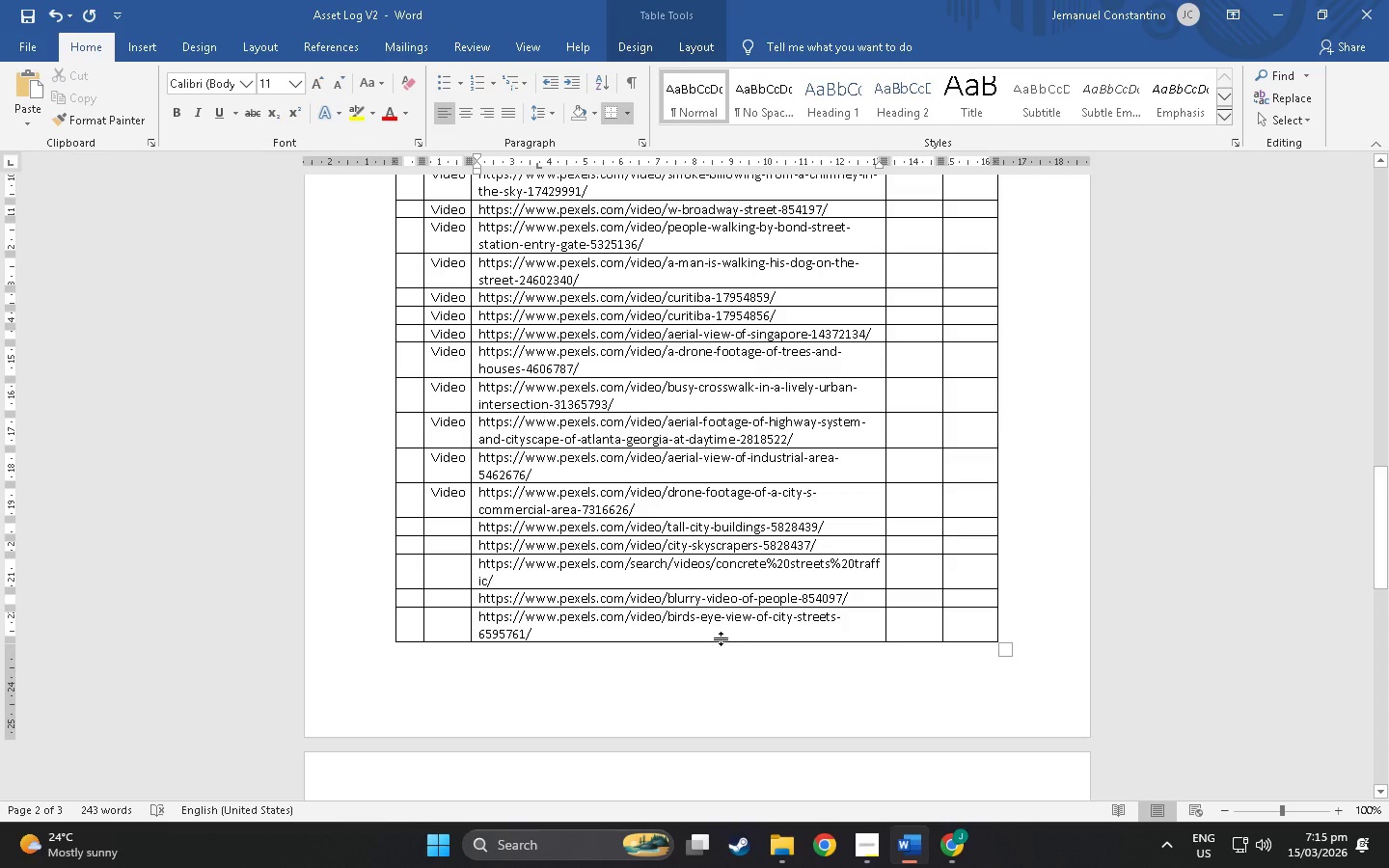 
left_click([721, 631])
 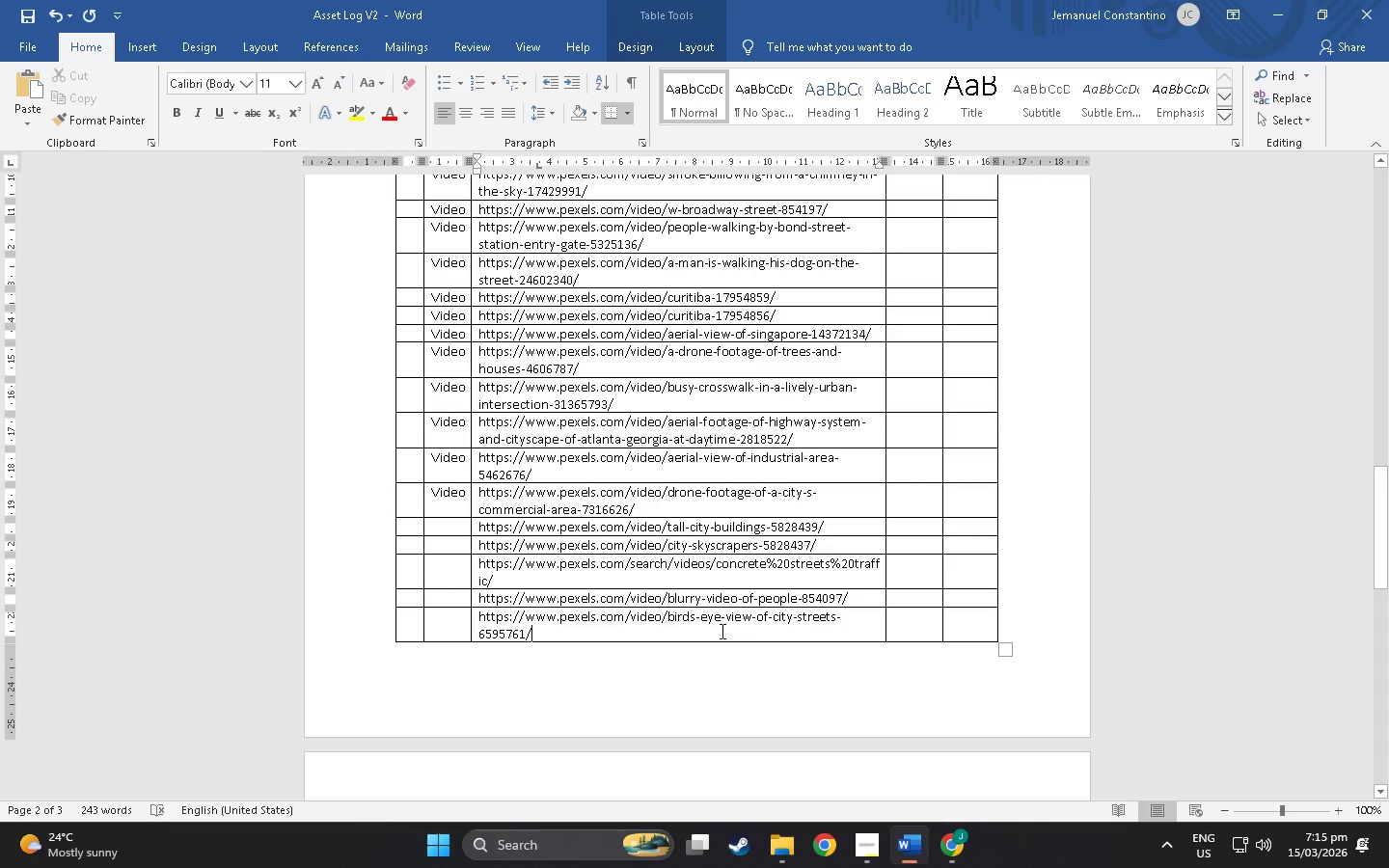 
right_click([721, 631])
 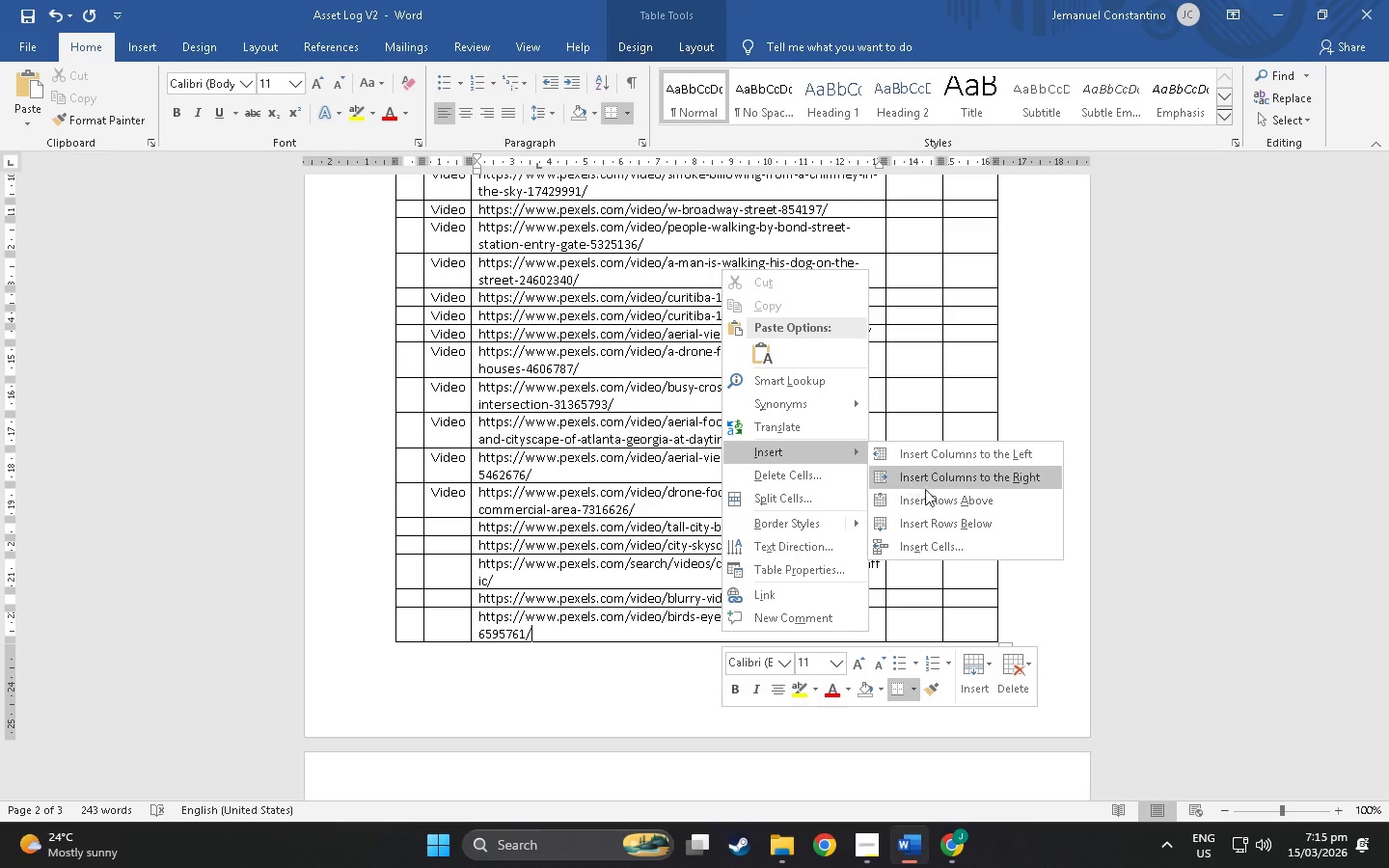 
double_click([949, 523])
 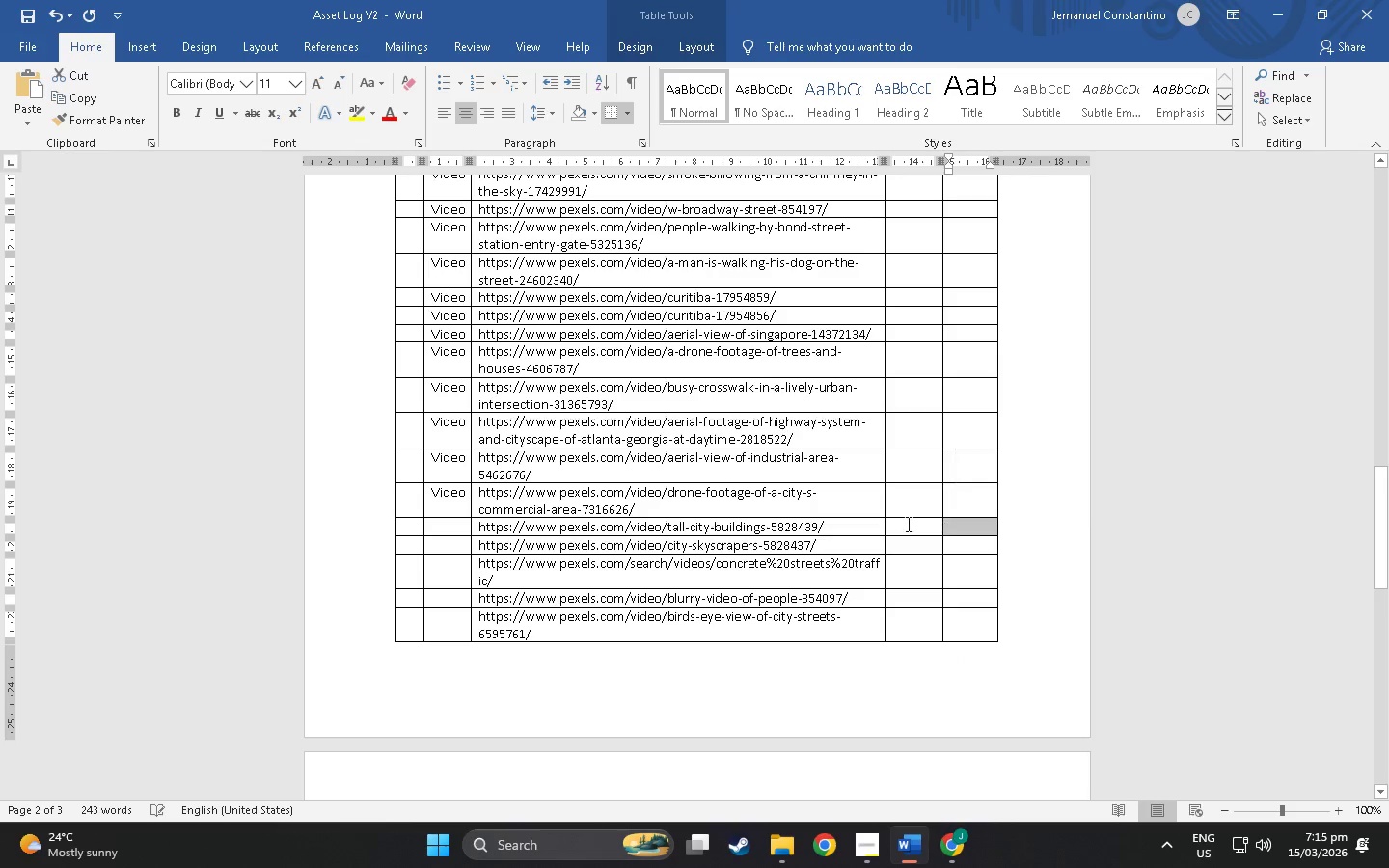 
key(Alt+Tab)
 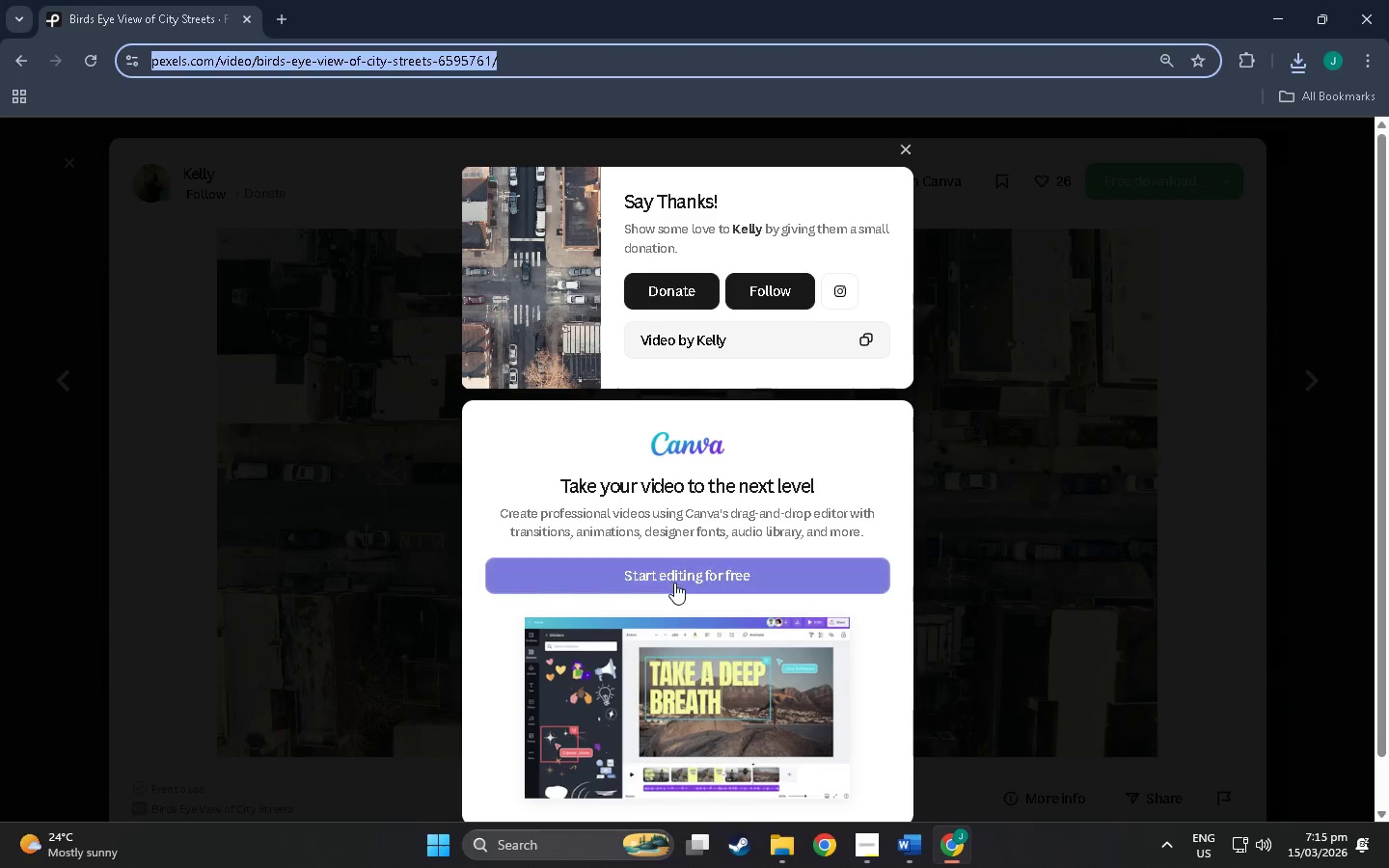 
key(Alt+AltLeft)
 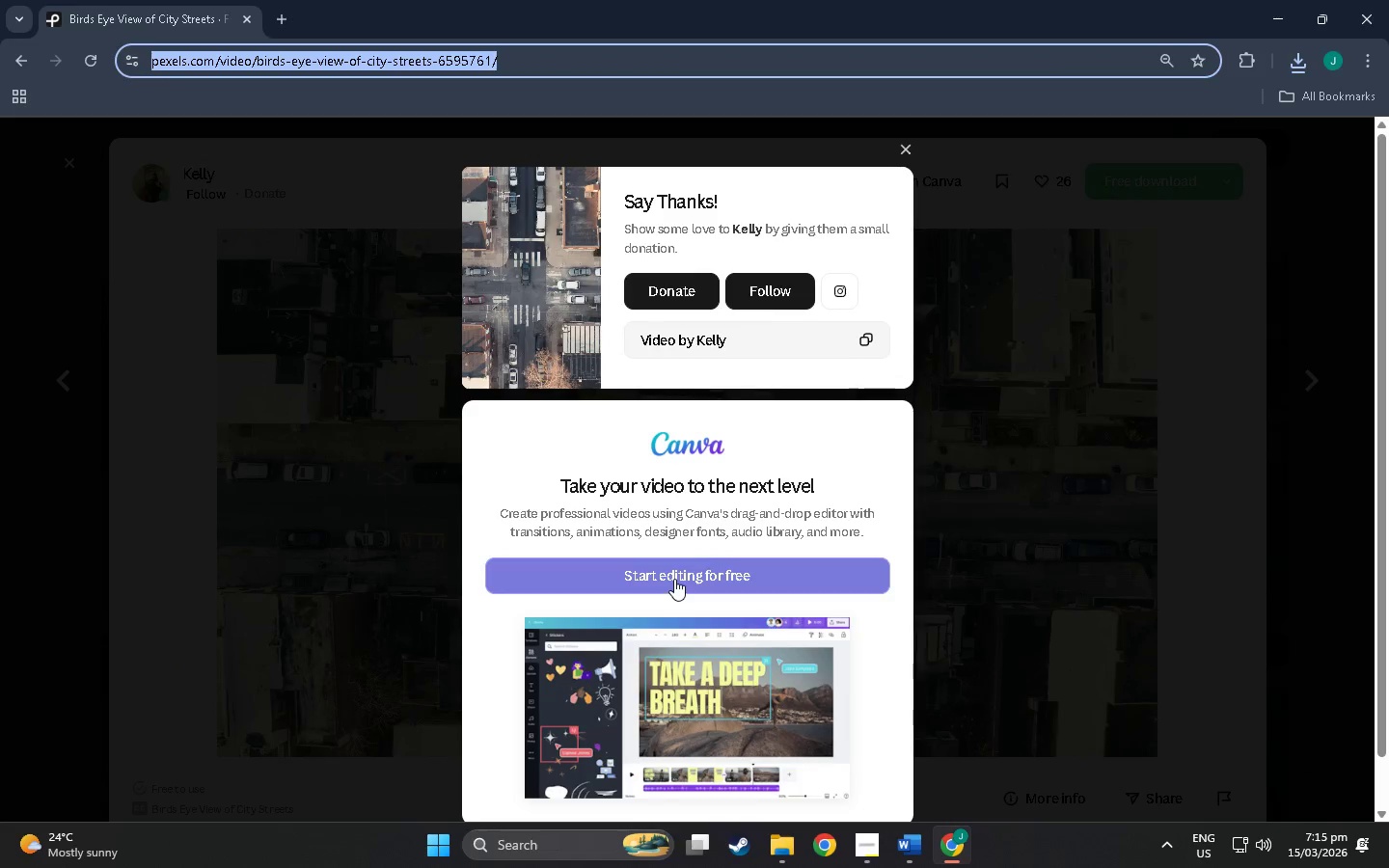 
key(Alt+Tab)
 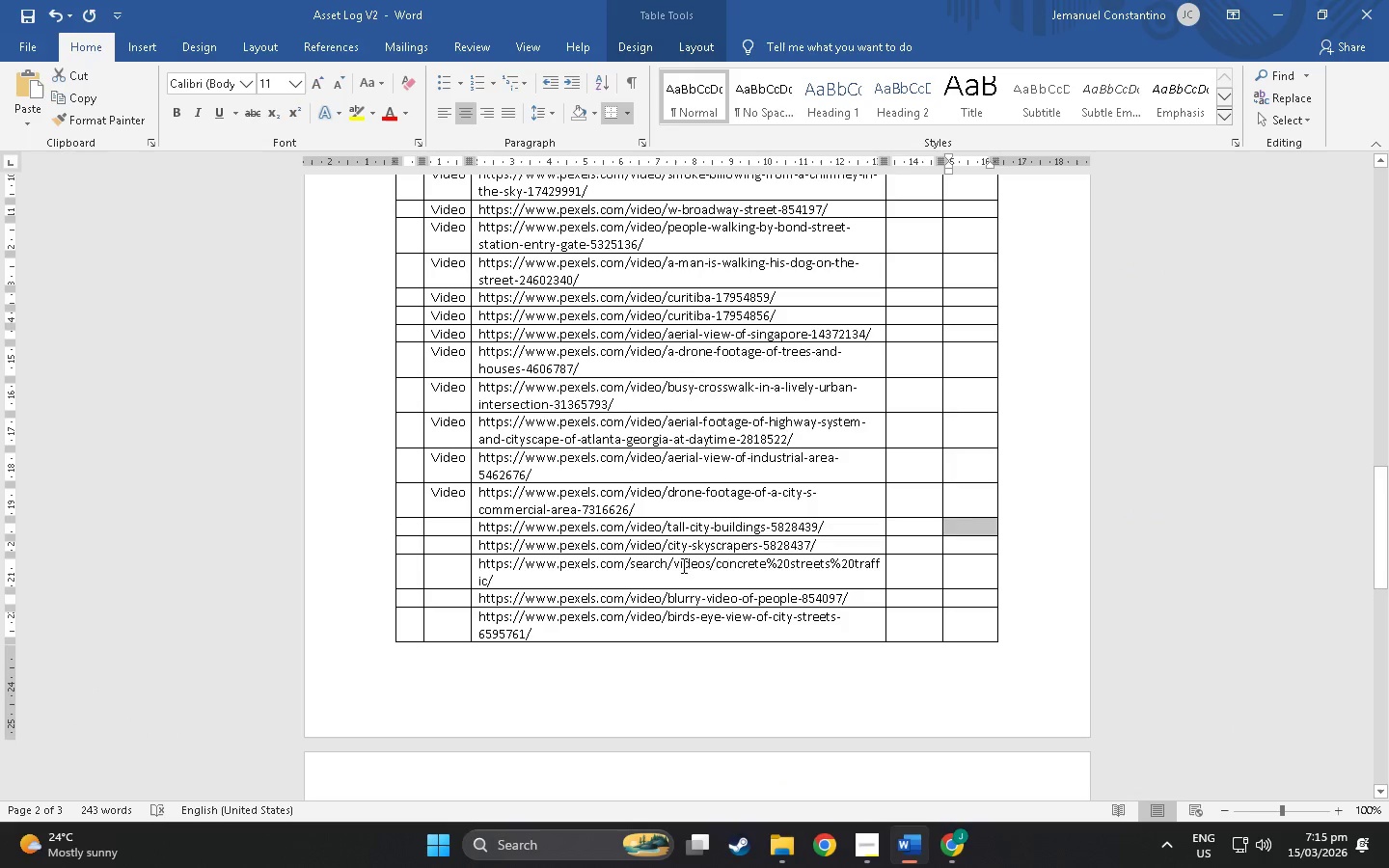 
scroll: coordinate [678, 604], scroll_direction: down, amount: 14.0
 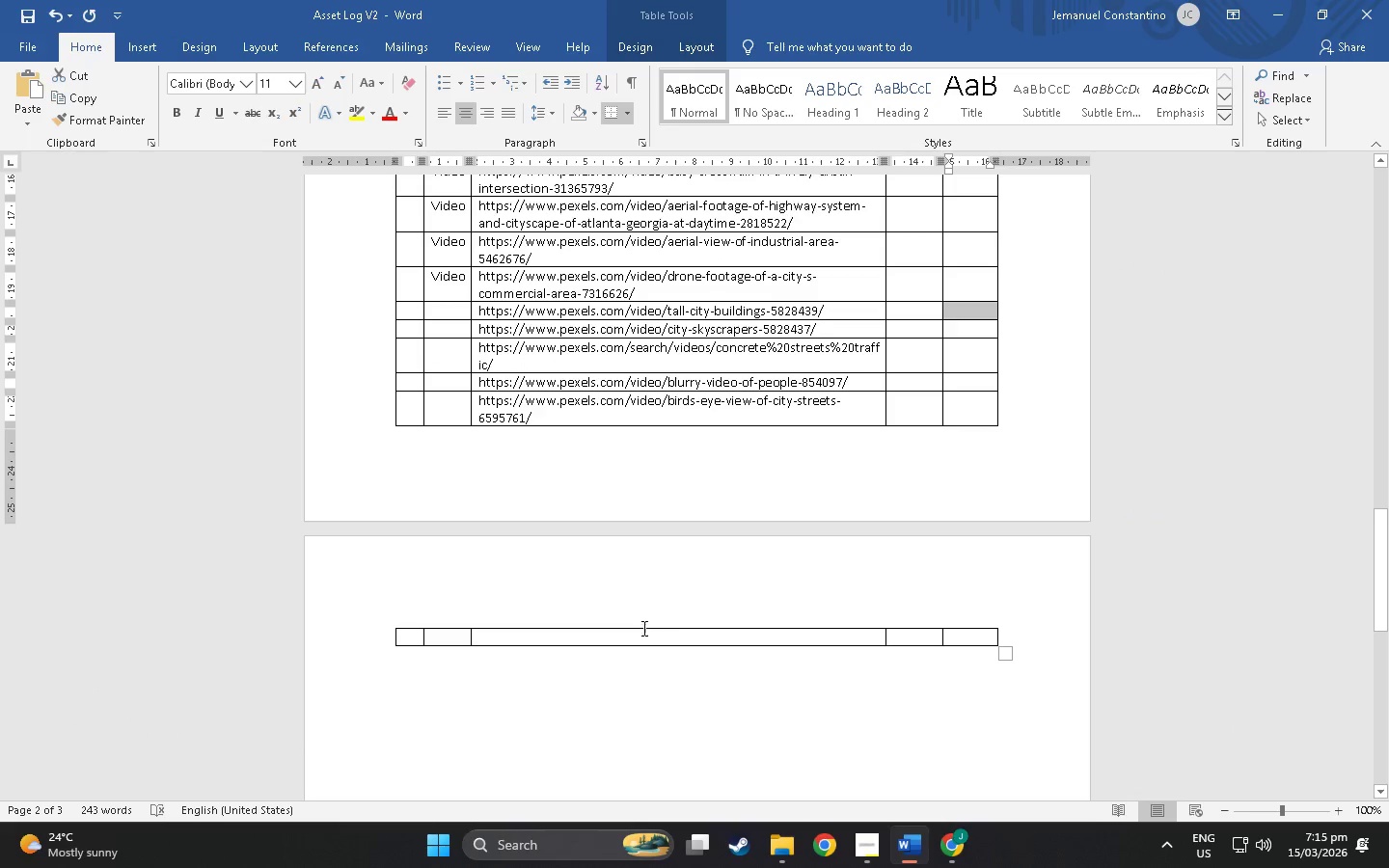 
left_click([641, 632])
 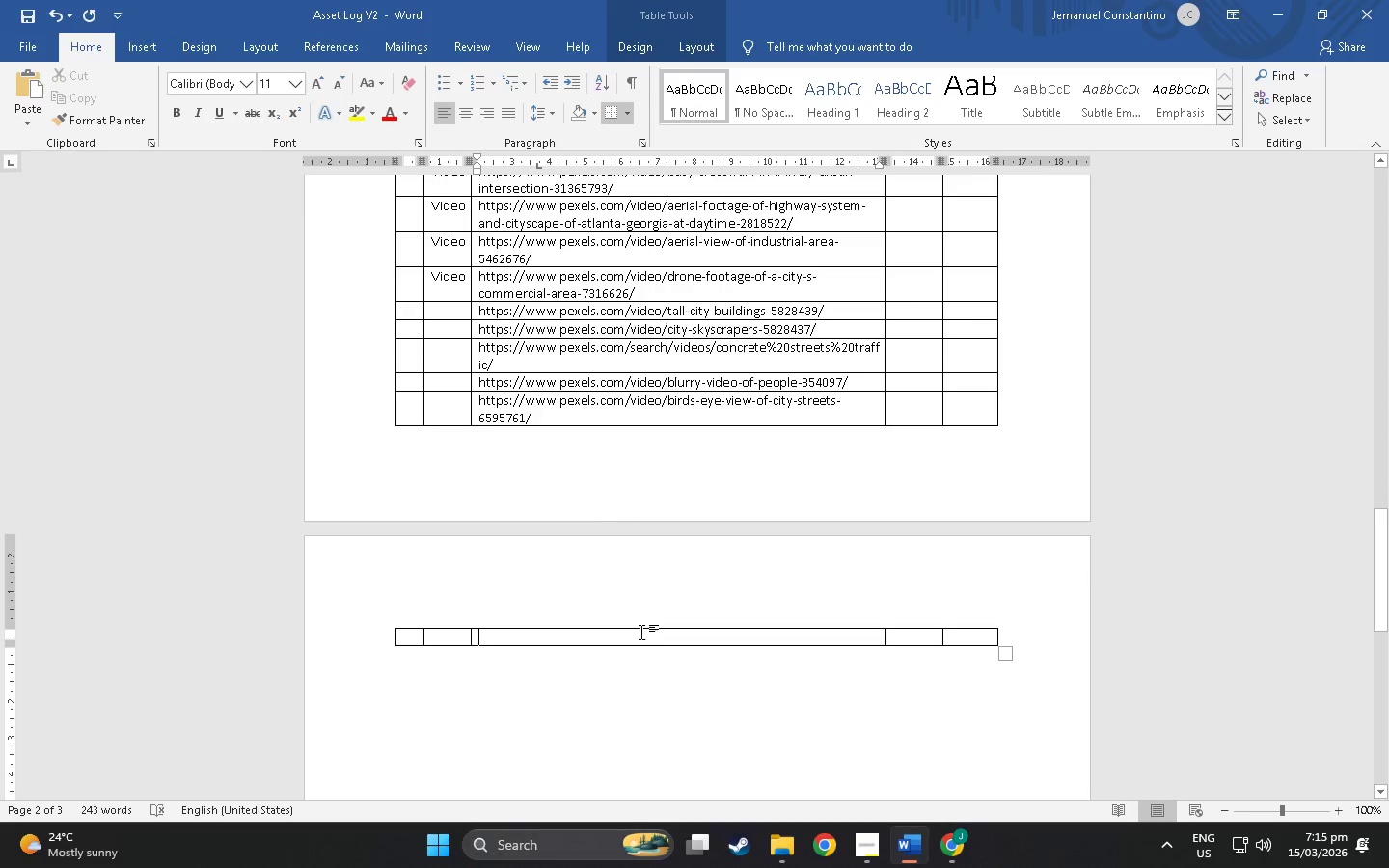 
key(Alt+AltLeft)
 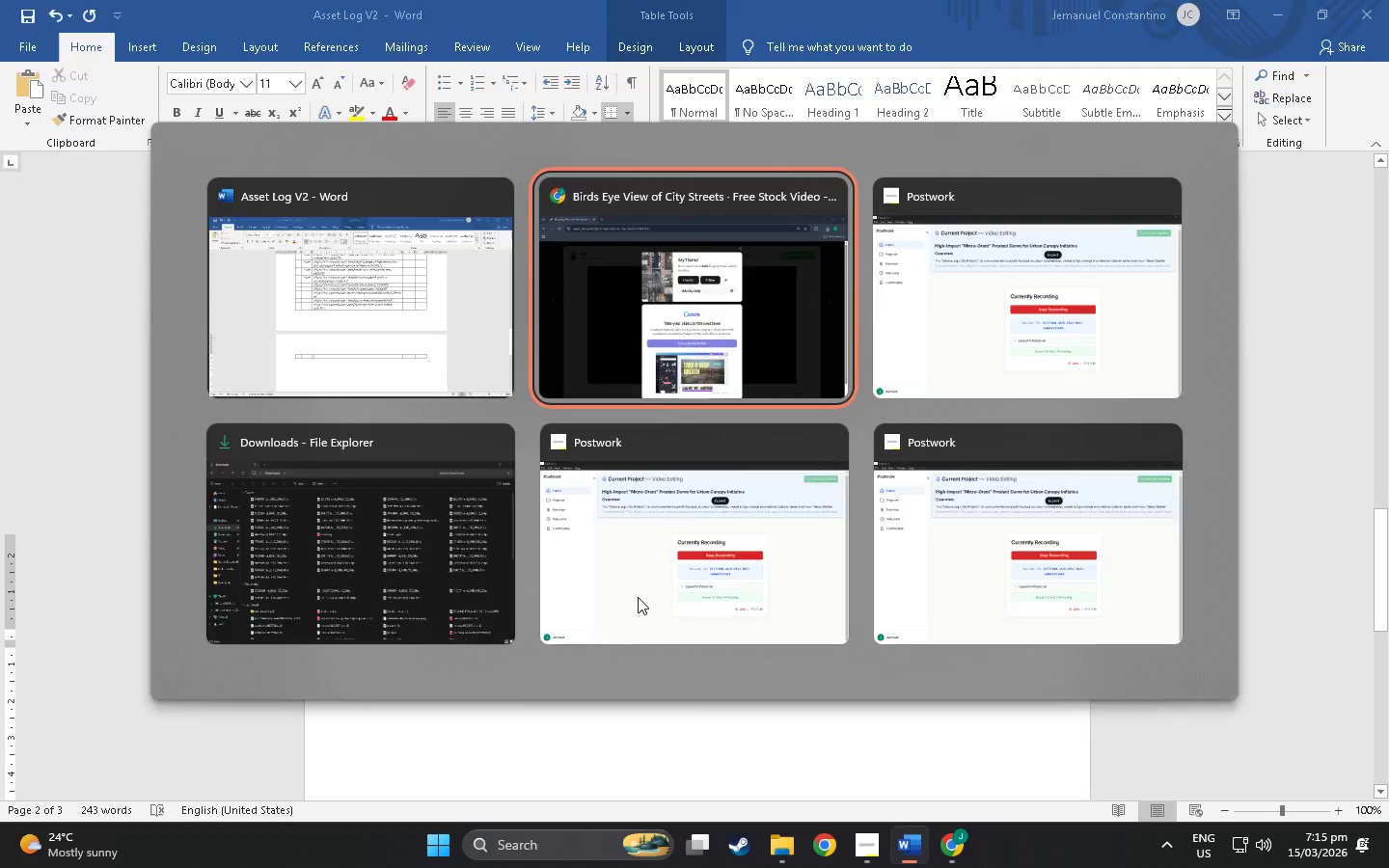 
key(Alt+Tab)
 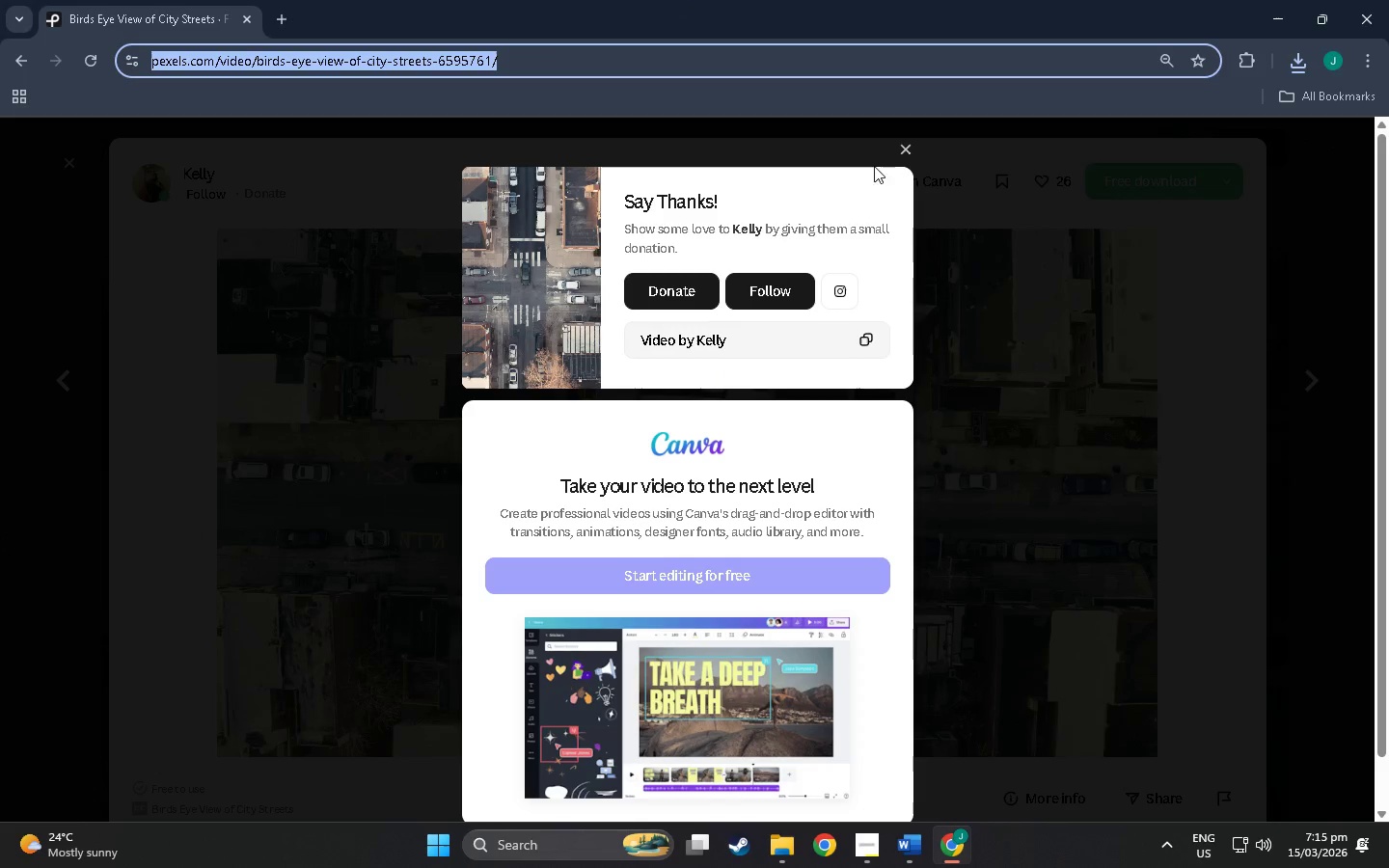 
left_click([905, 150])
 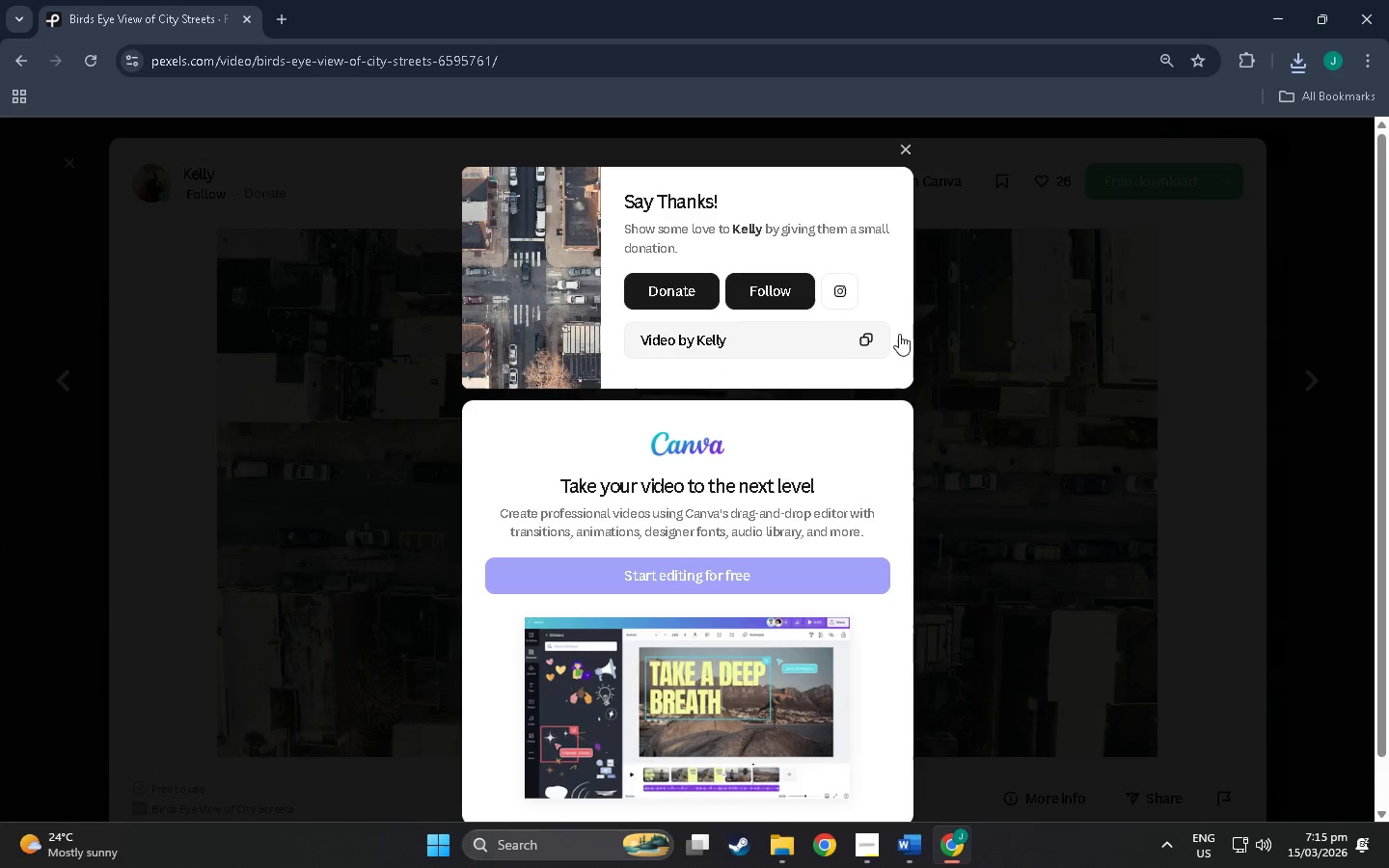 
scroll: coordinate [29, 212], scroll_direction: up, amount: 3.0
 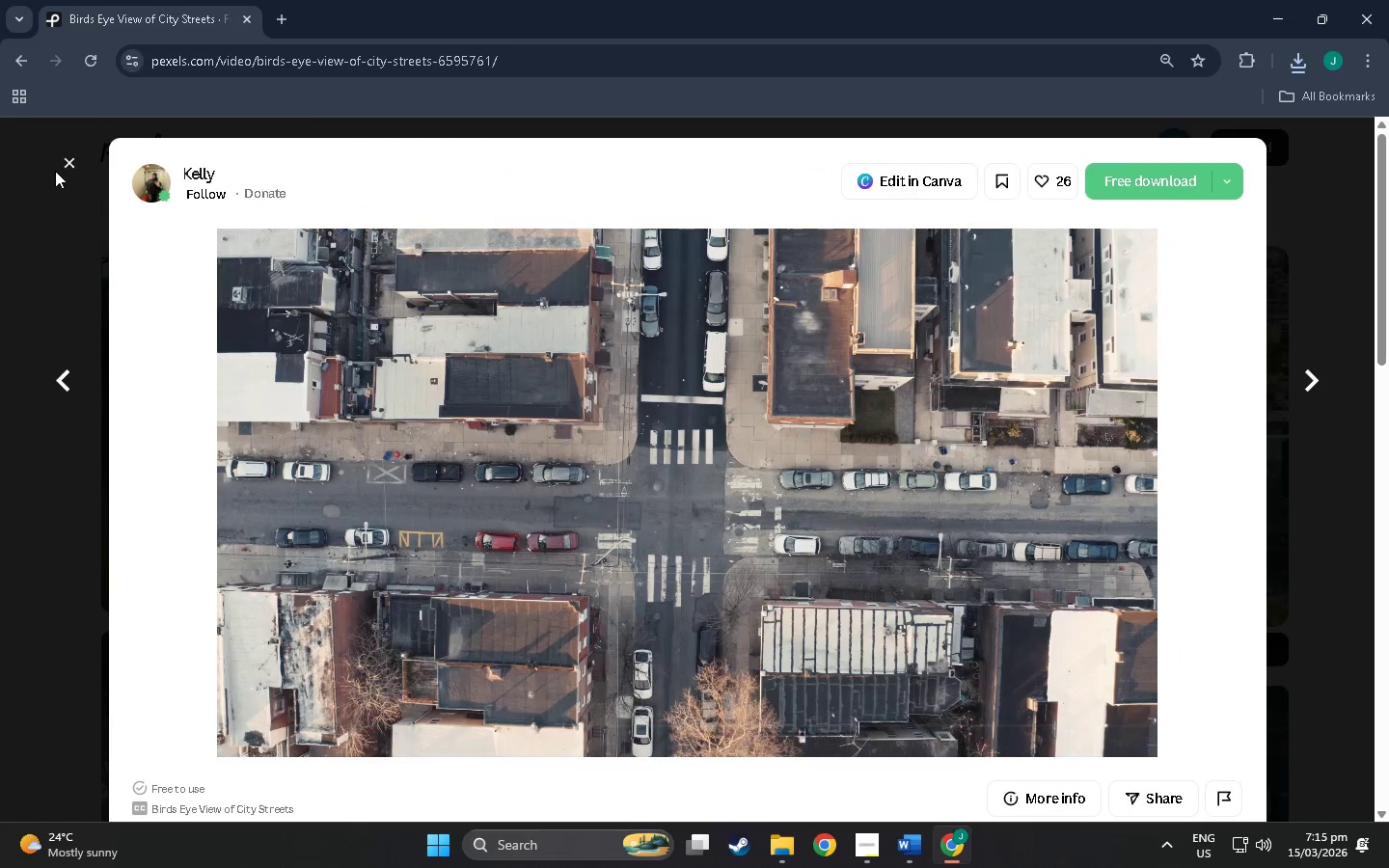 
left_click([60, 163])
 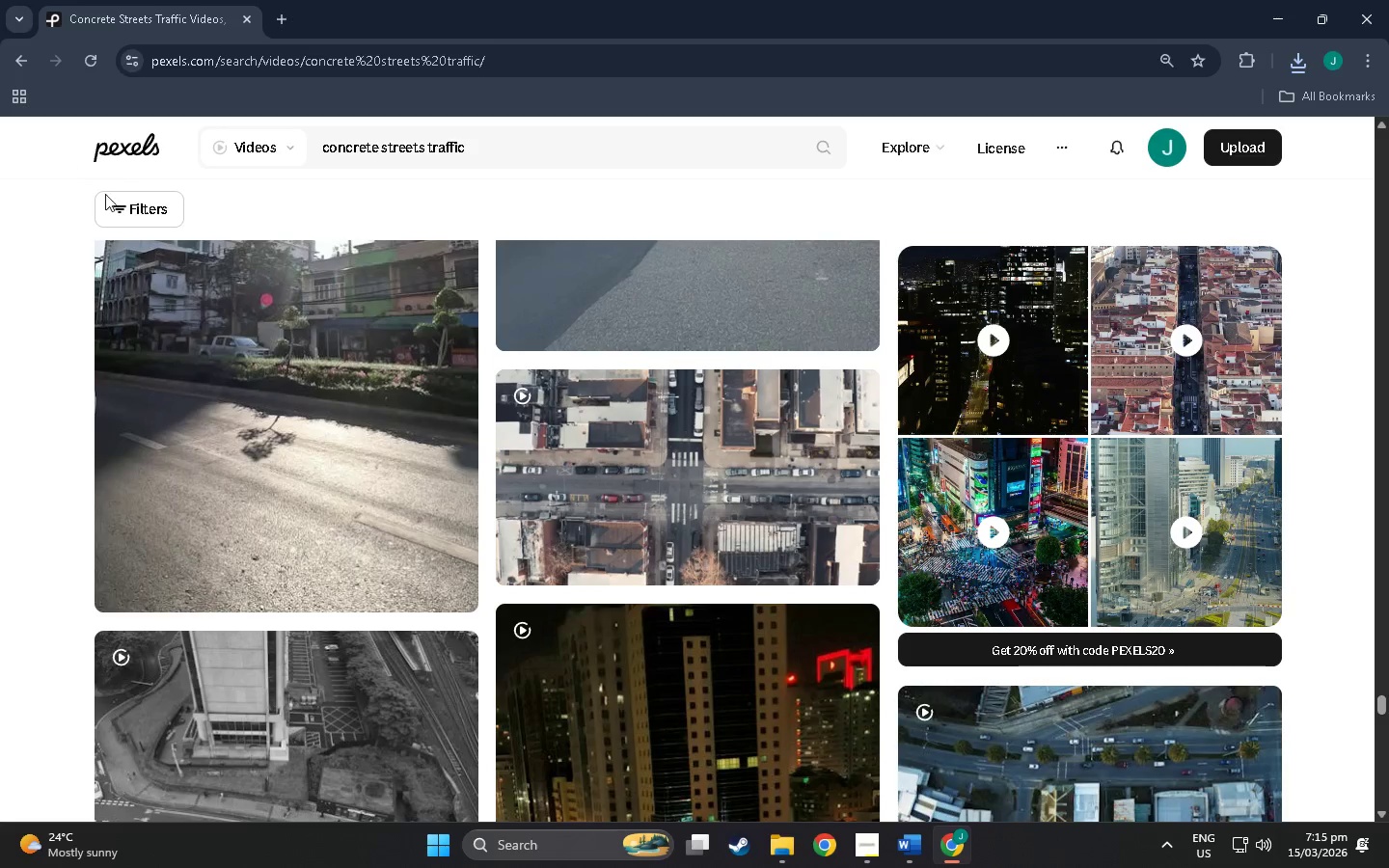 
scroll: coordinate [468, 366], scroll_direction: down, amount: 4.0
 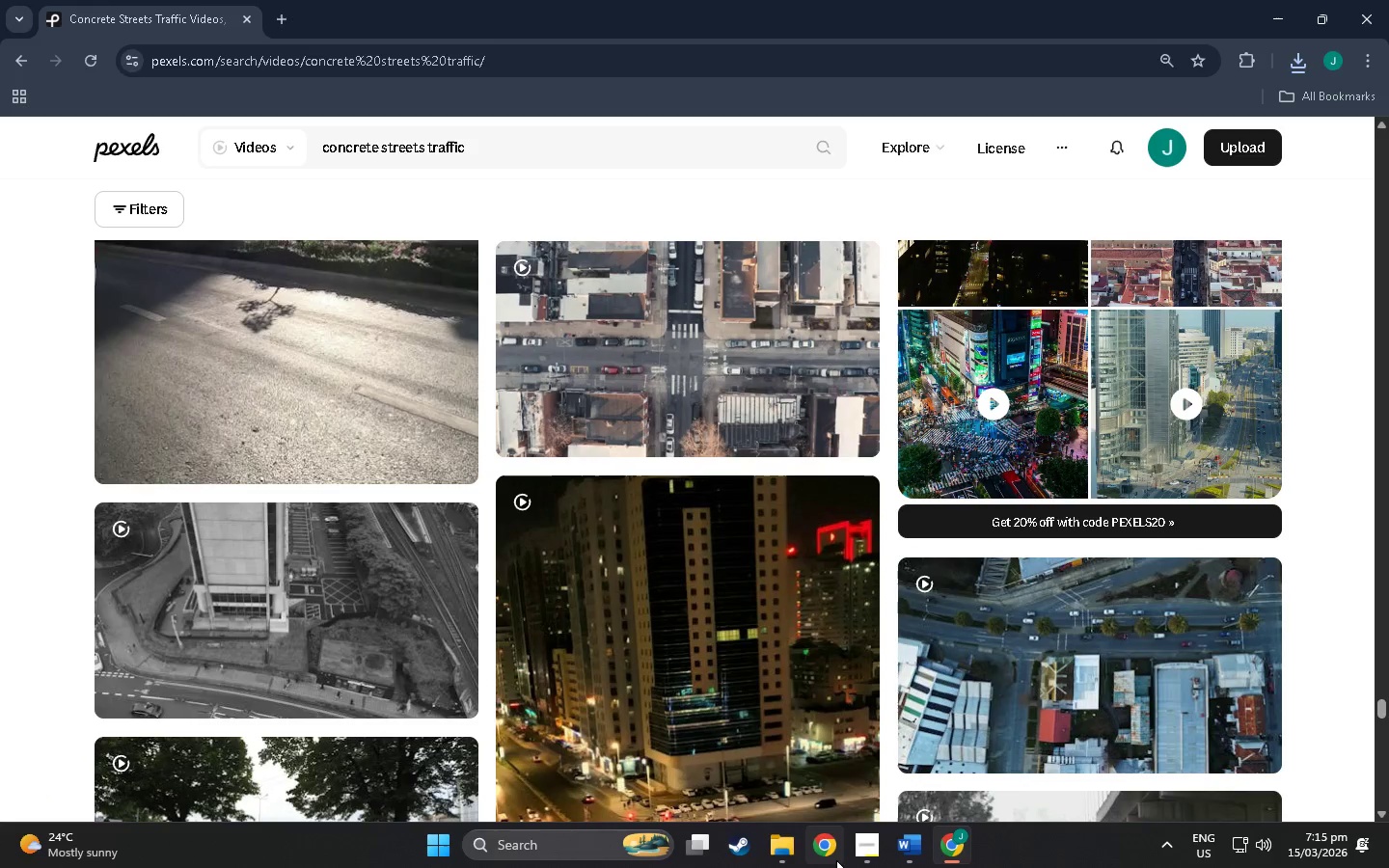 
left_click([791, 846])
 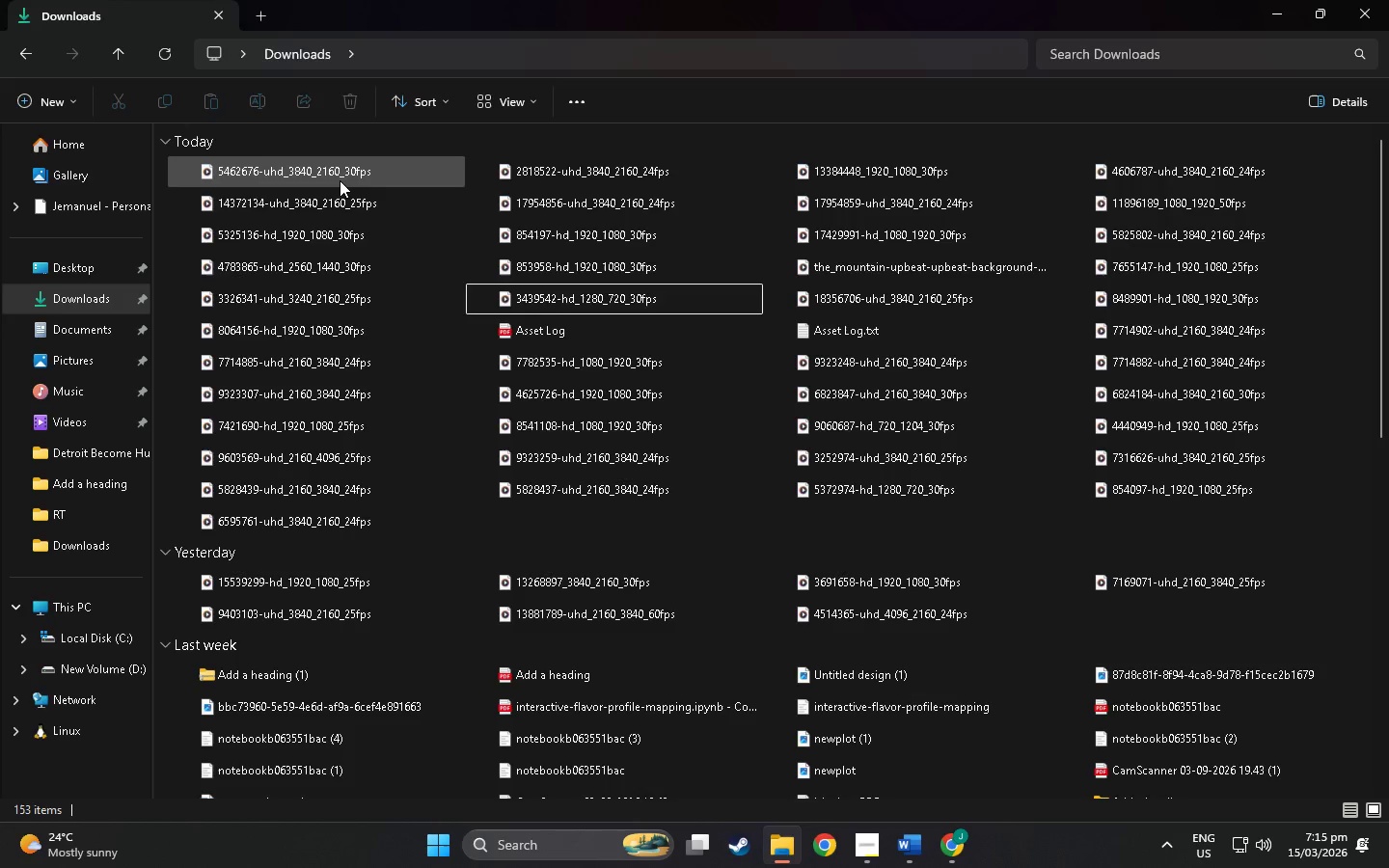 
double_click([340, 179])
 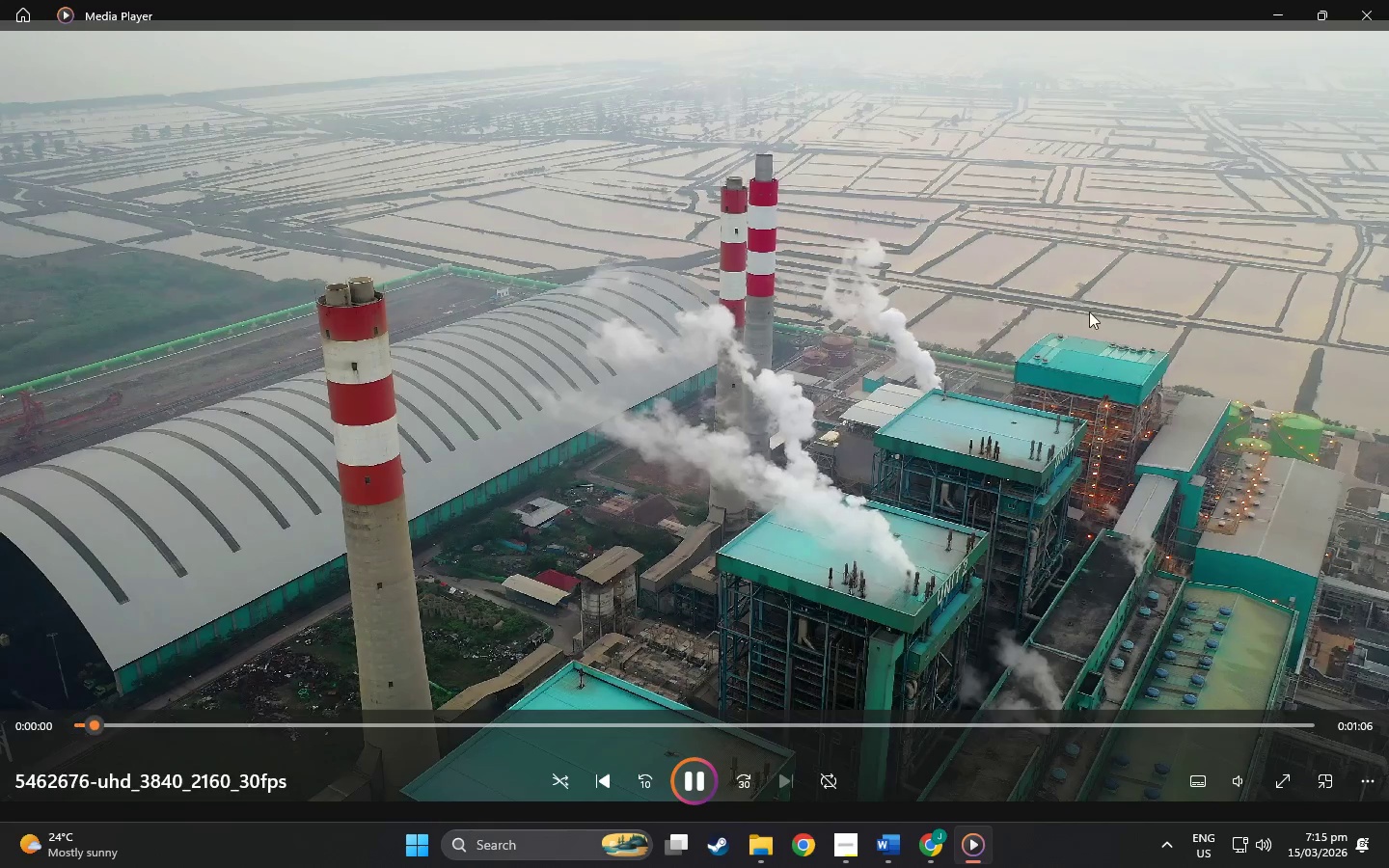 
left_click([1375, 8])
 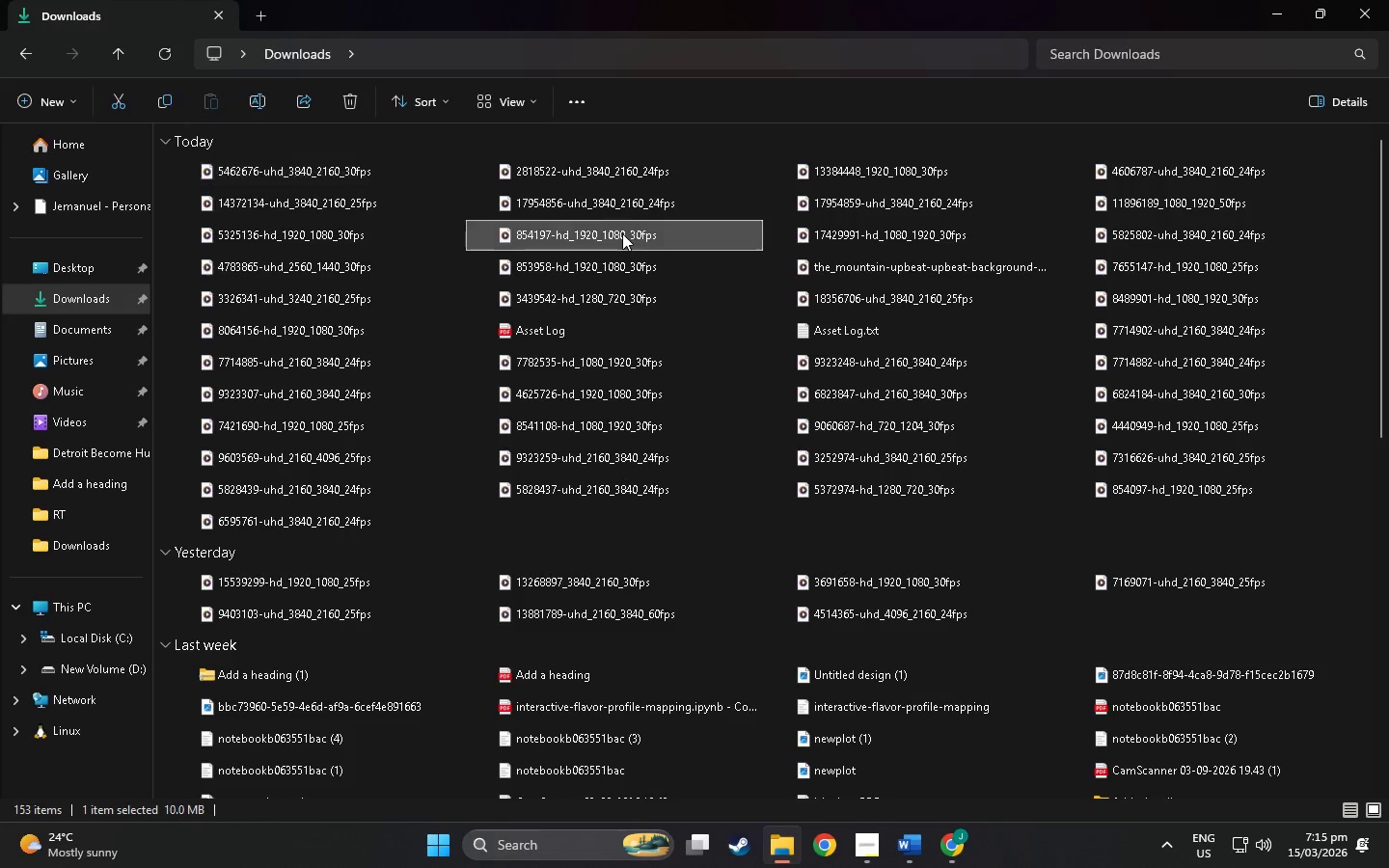 
double_click([622, 233])
 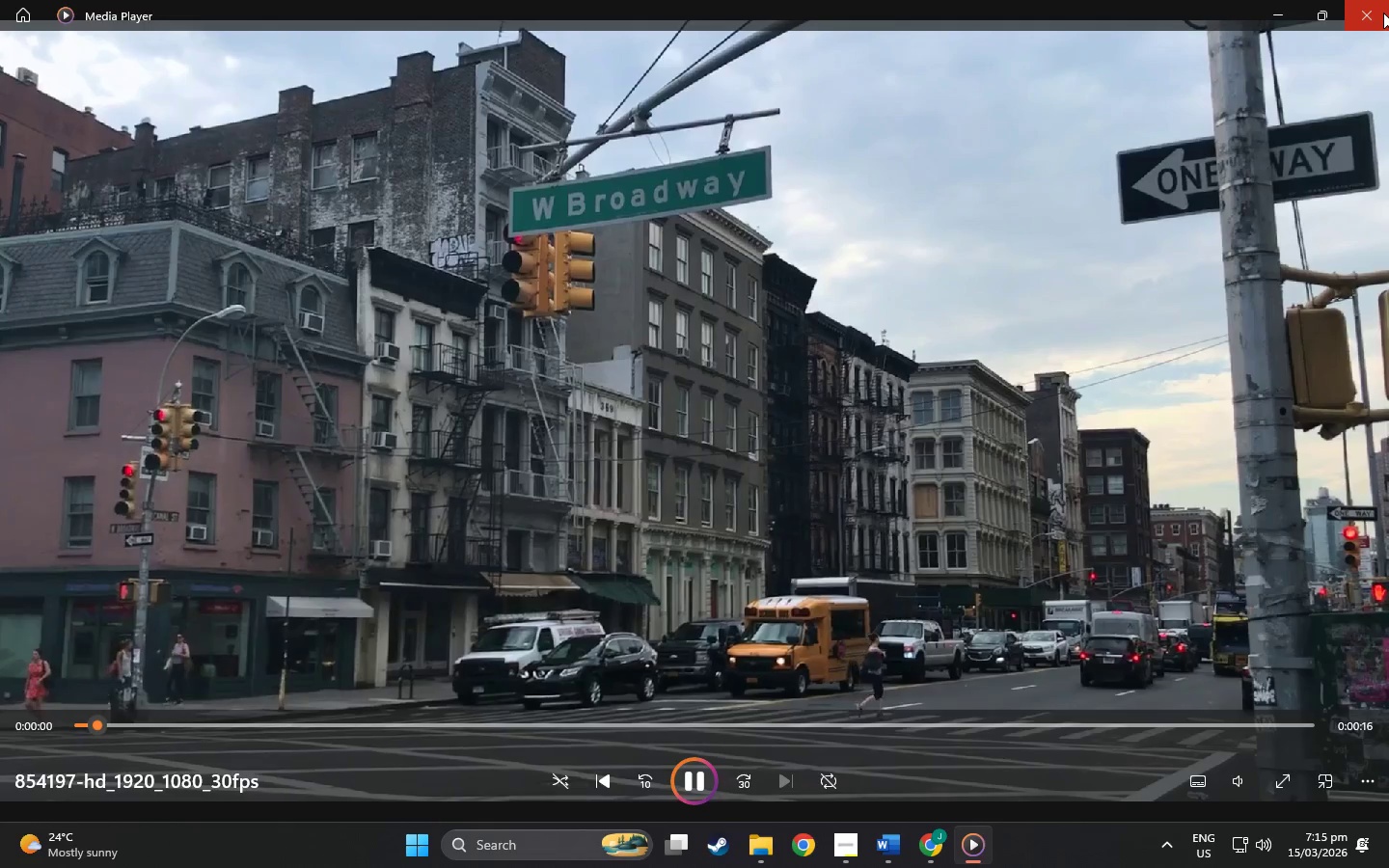 
left_click([1380, 13])
 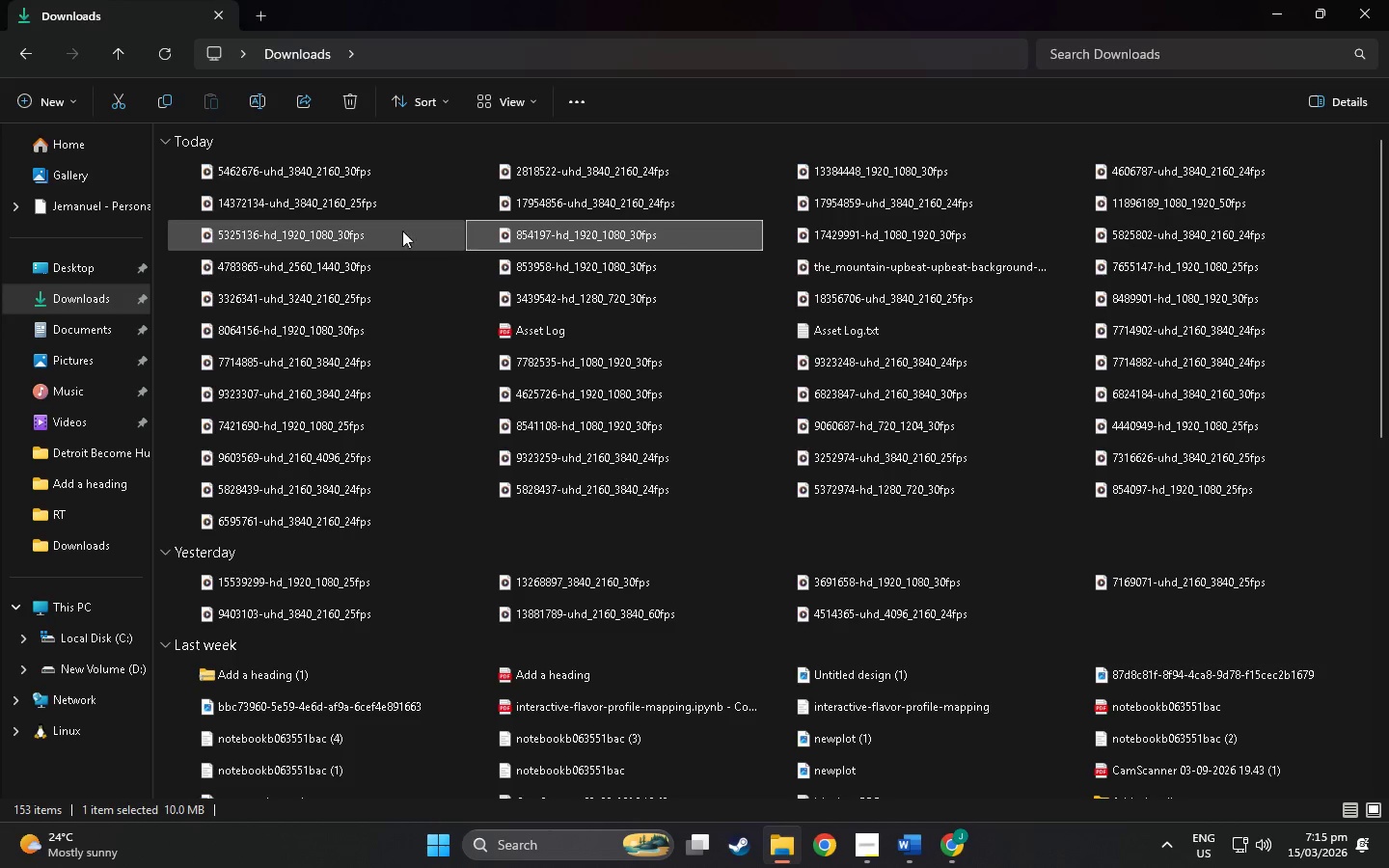 
double_click([386, 231])
 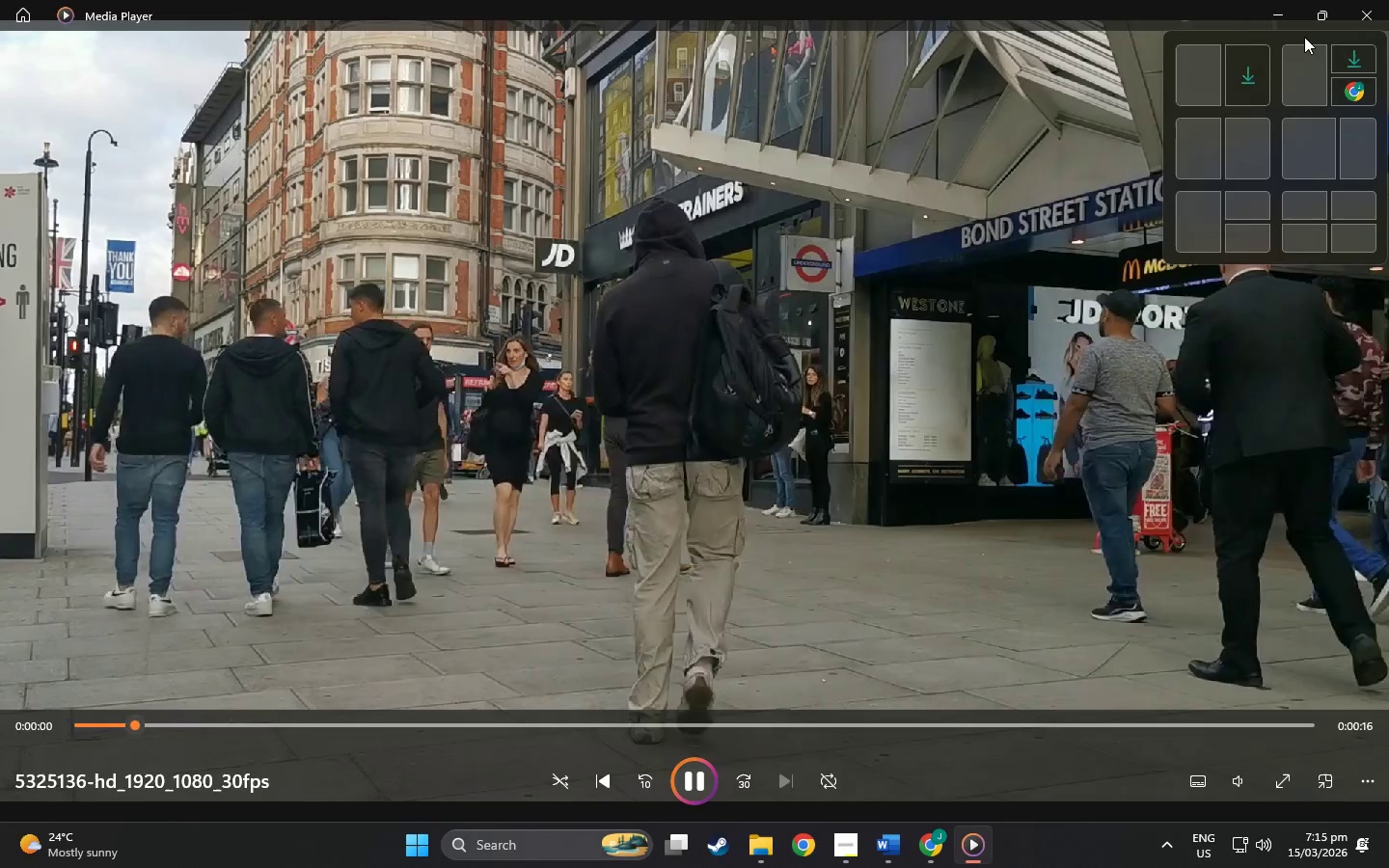 
left_click([1380, 9])
 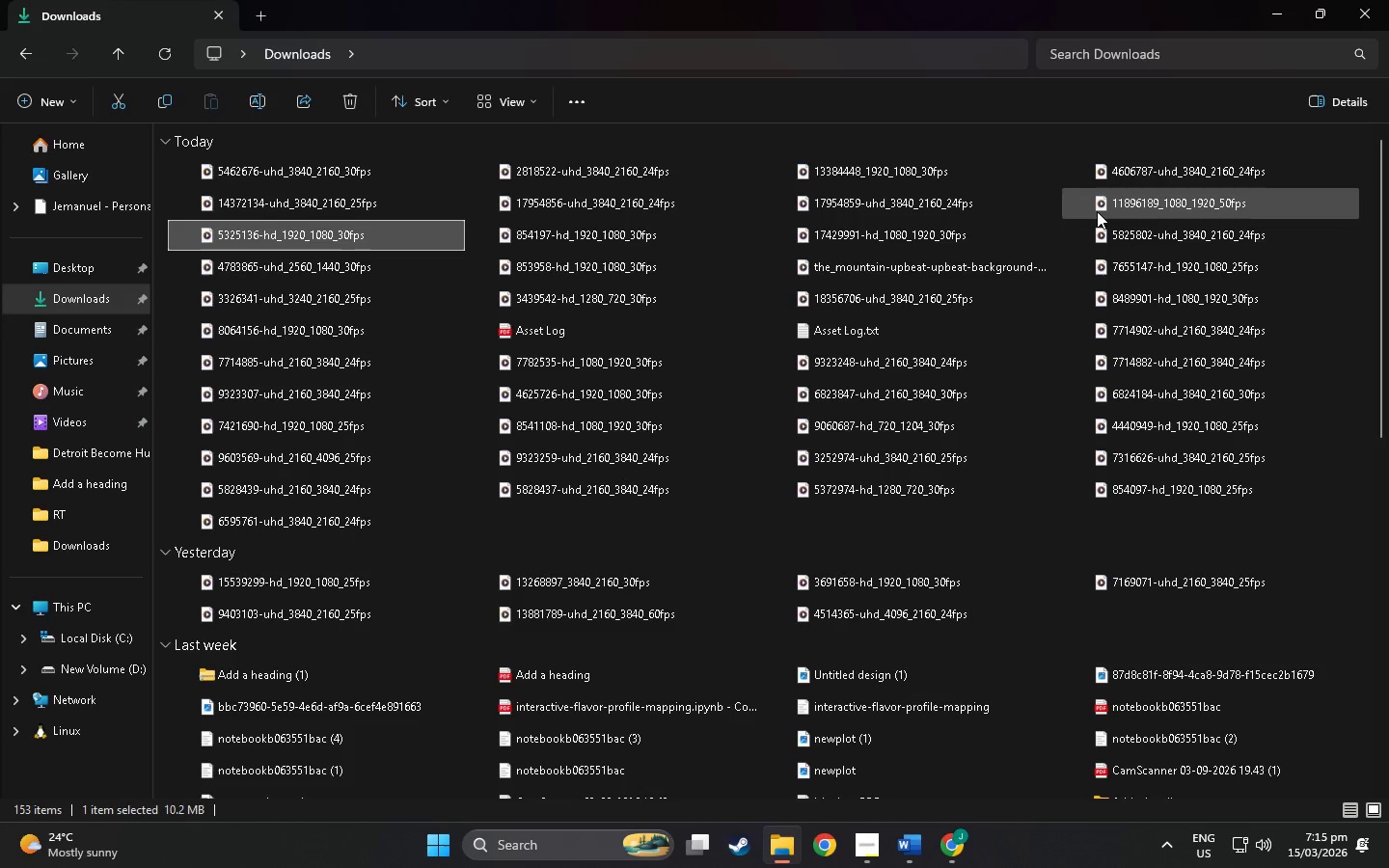 
double_click([1097, 211])
 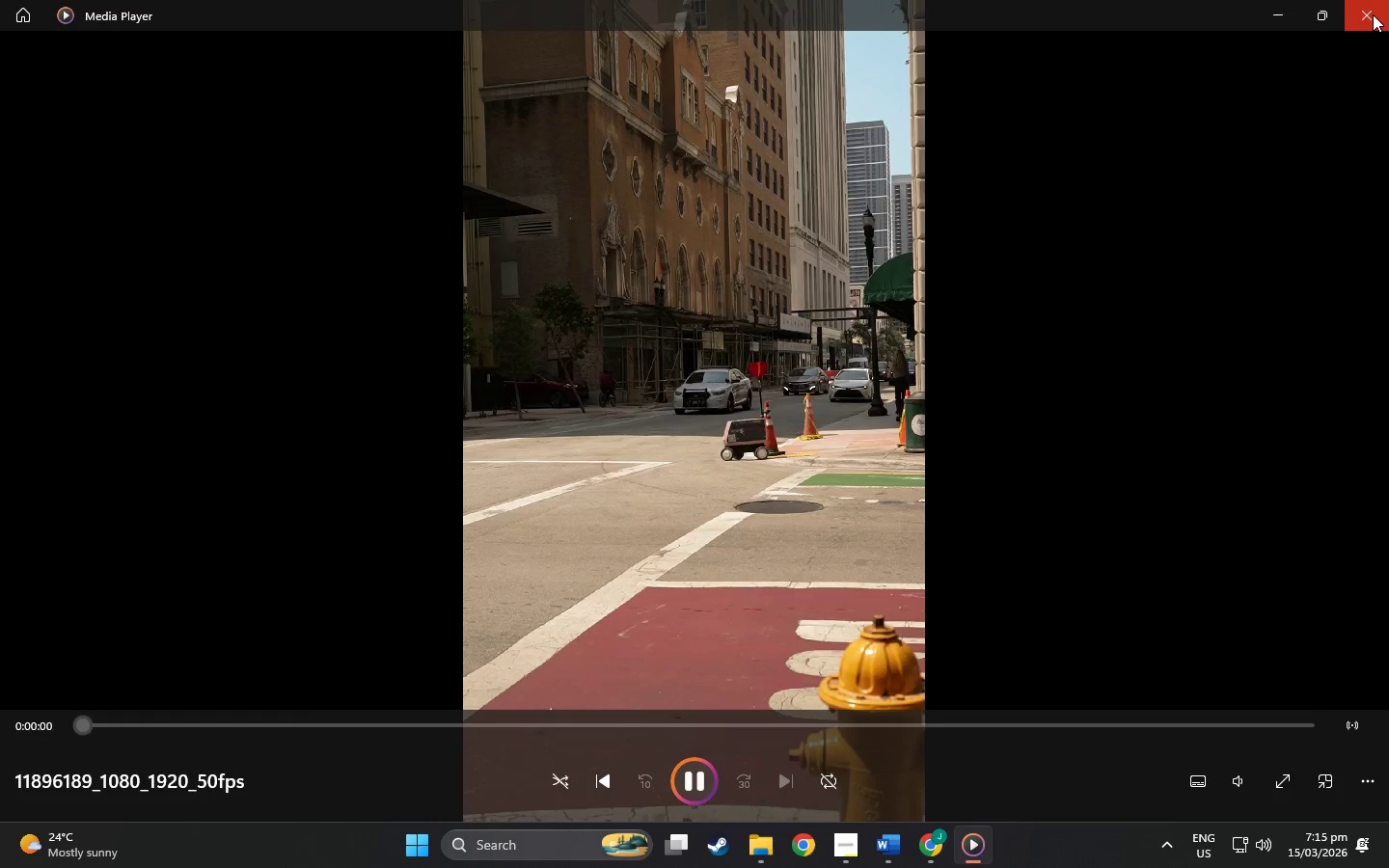 
left_click([1373, 7])
 